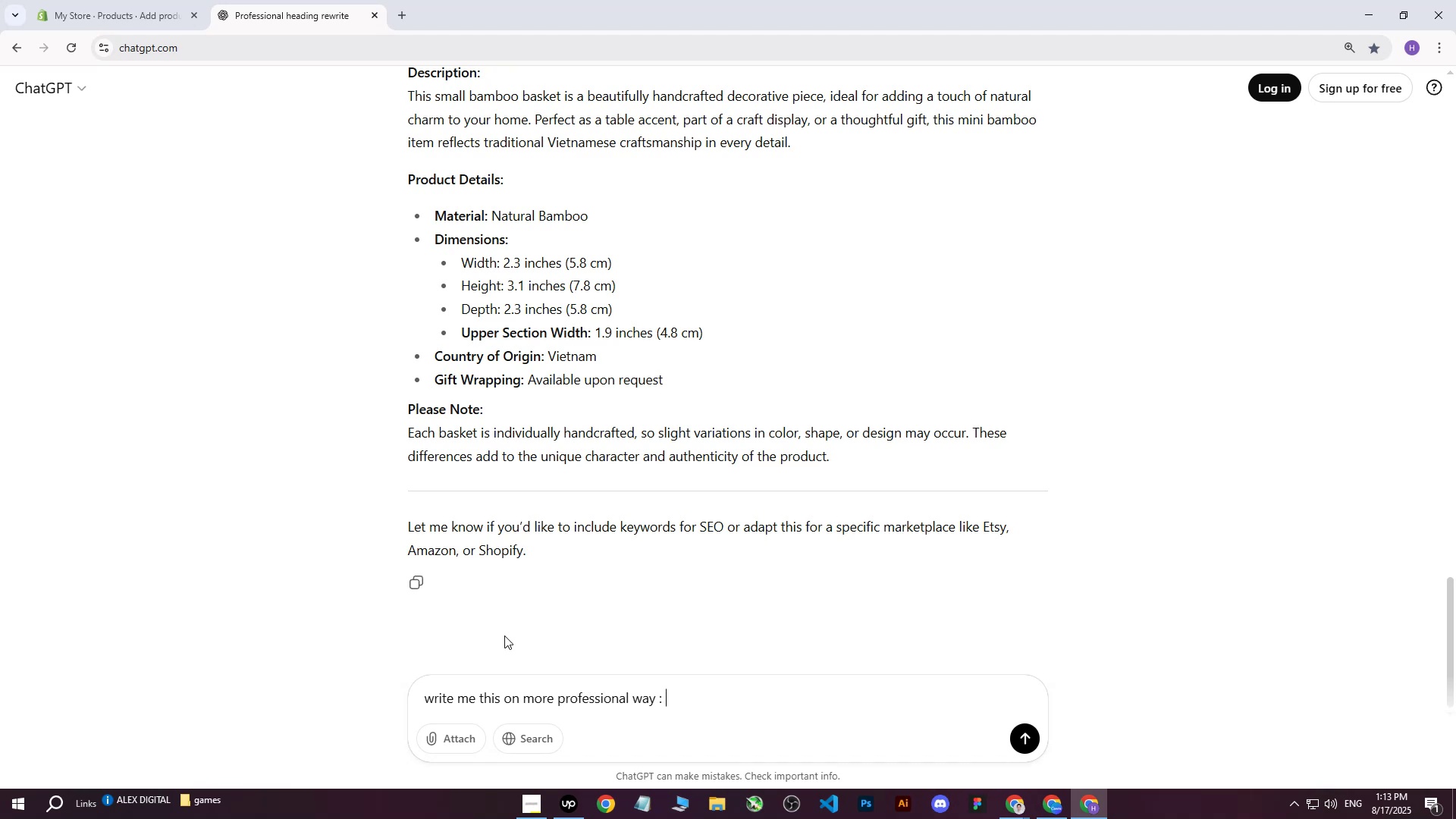 
key(Control+ControlLeft)
 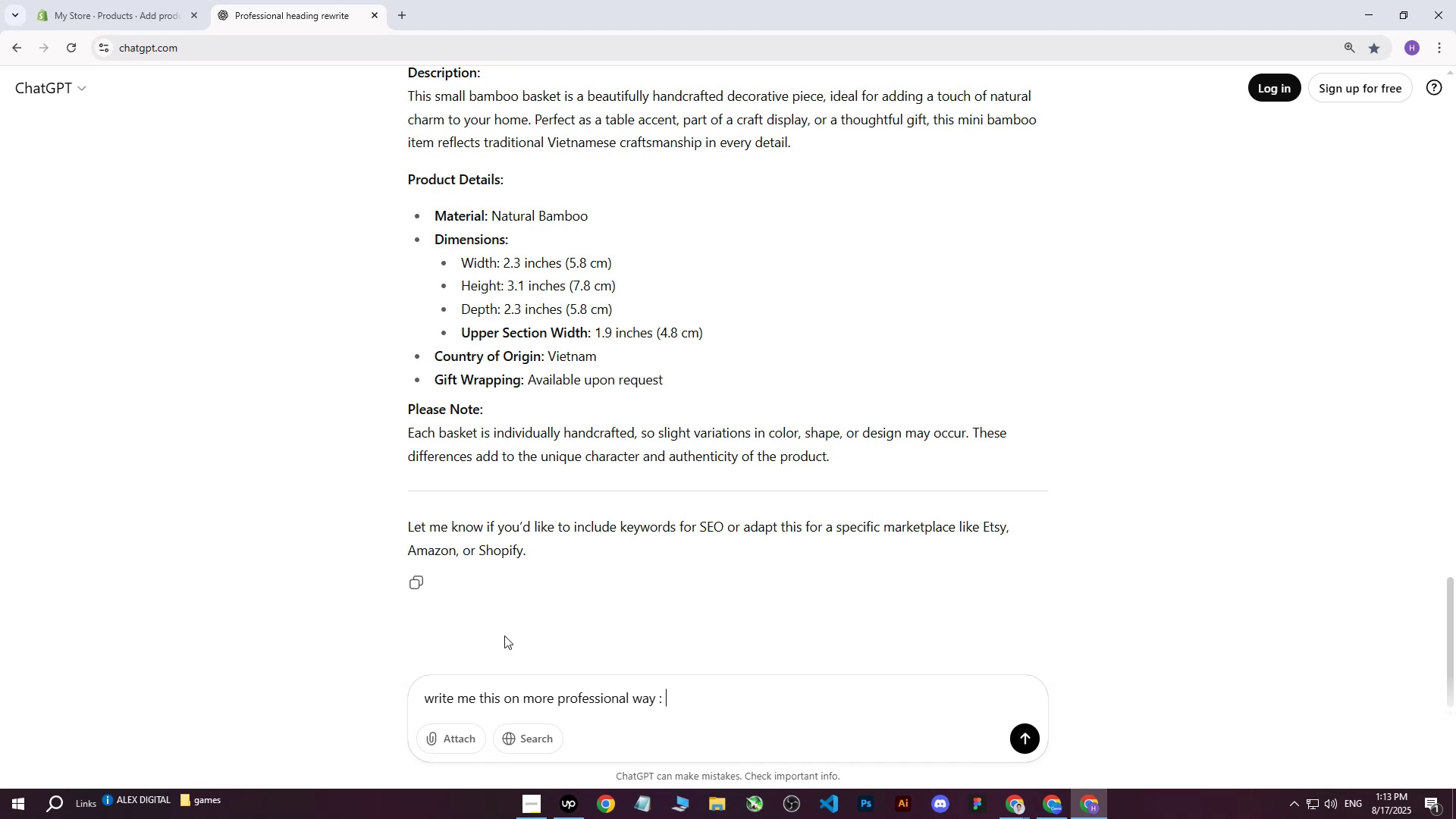 
key(Control+V)
 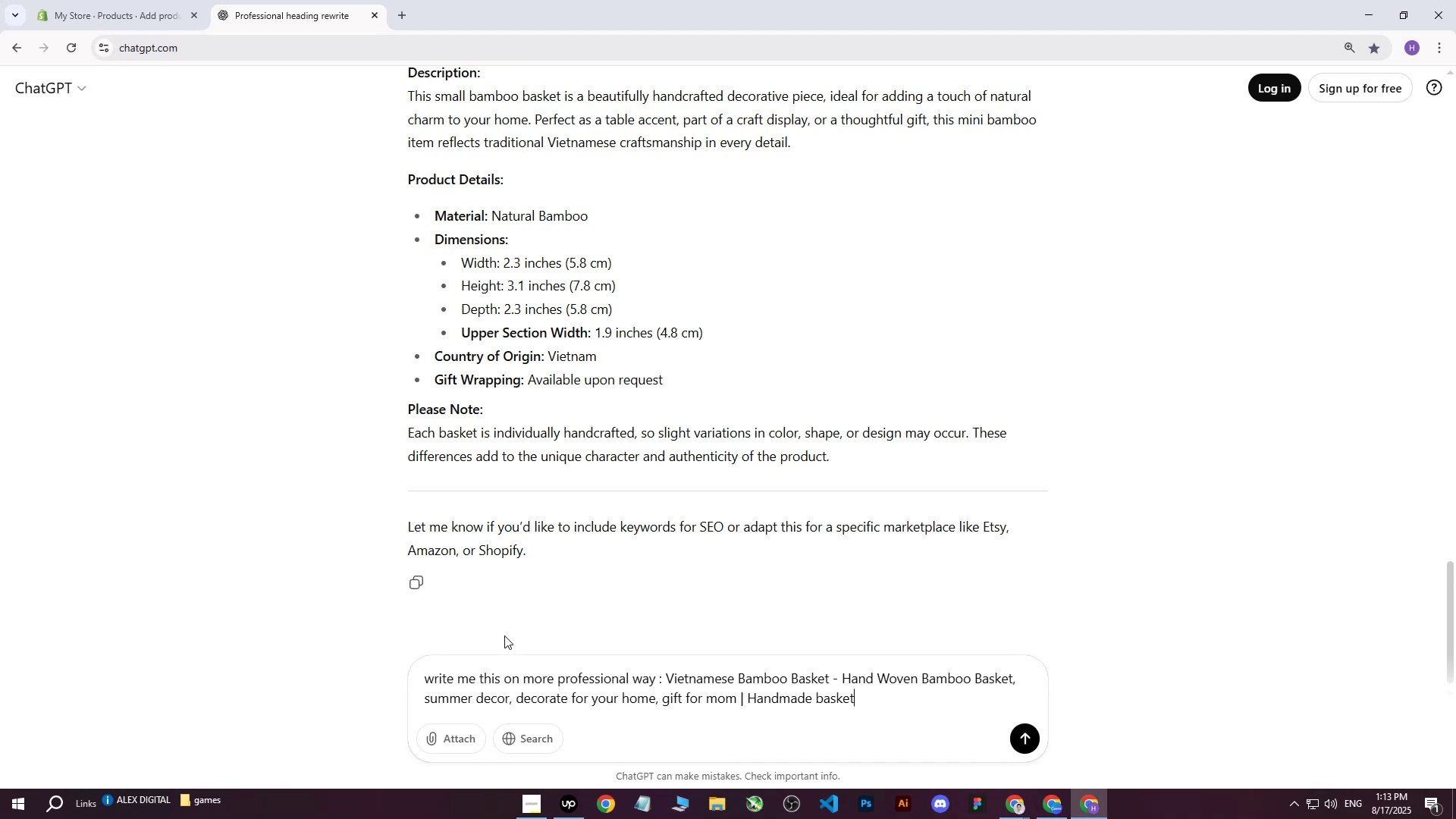 
key(Enter)
 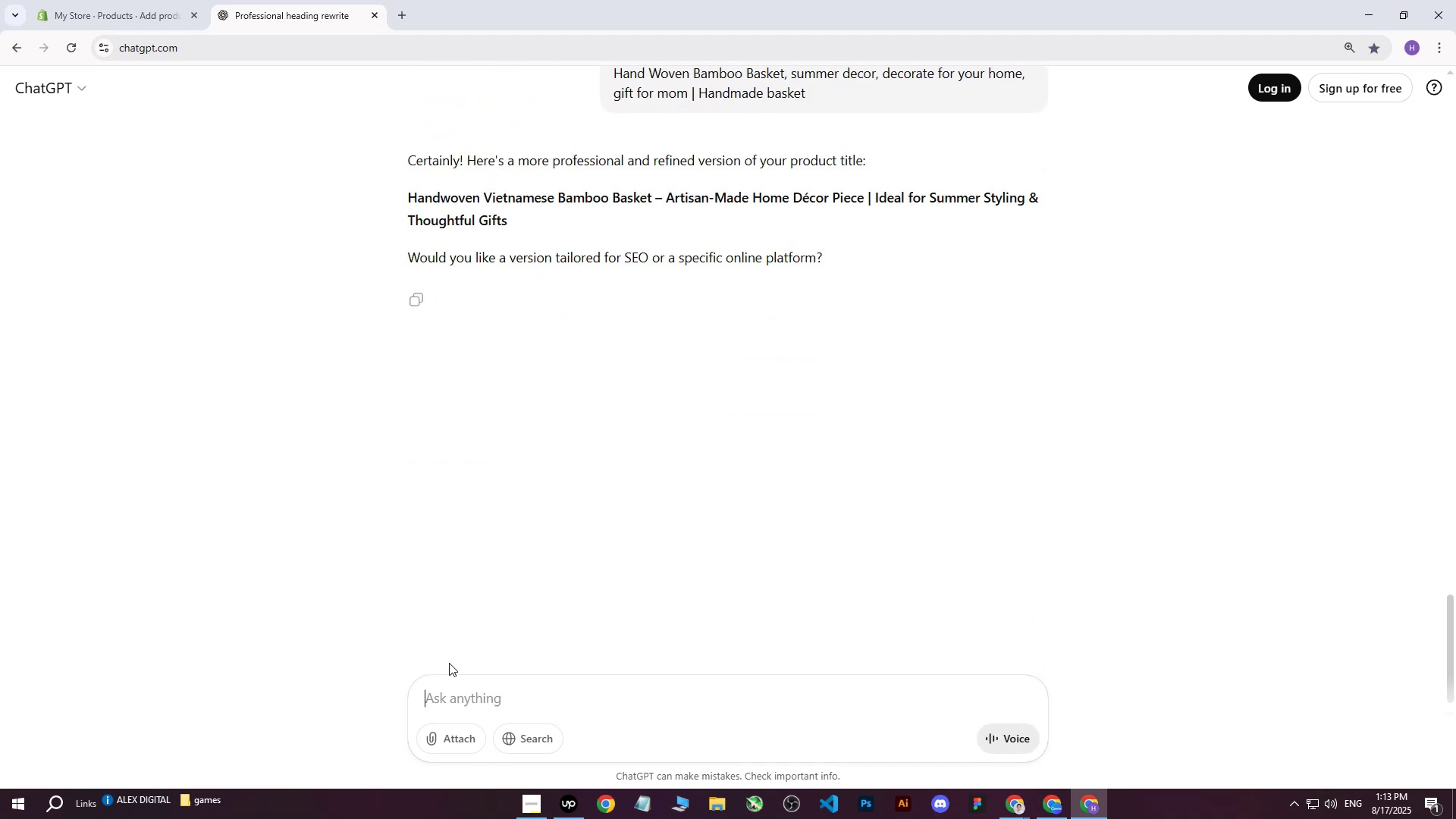 
left_click_drag(start_coordinate=[410, 197], to_coordinate=[553, 218])
 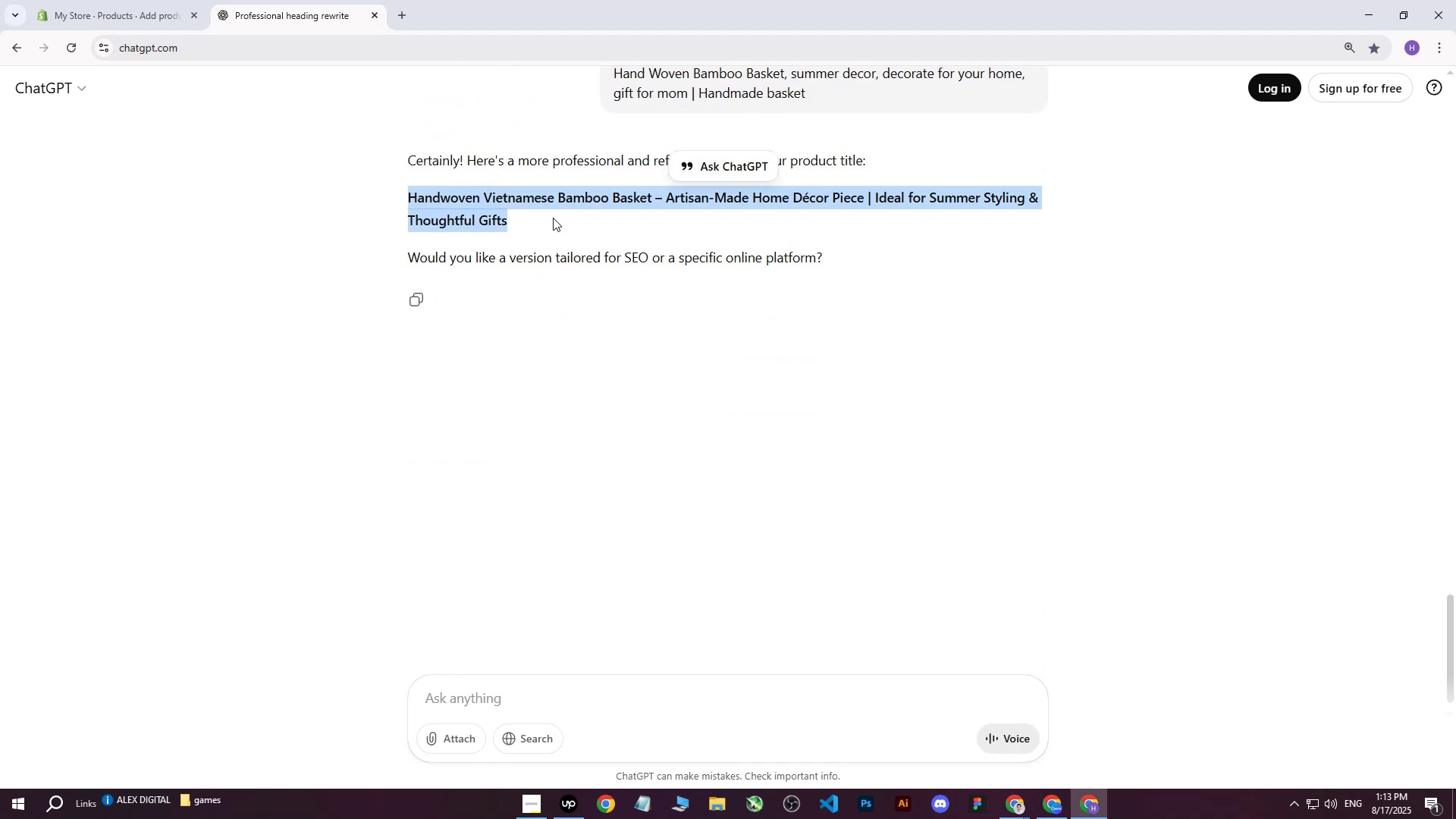 
key(Control+C)
 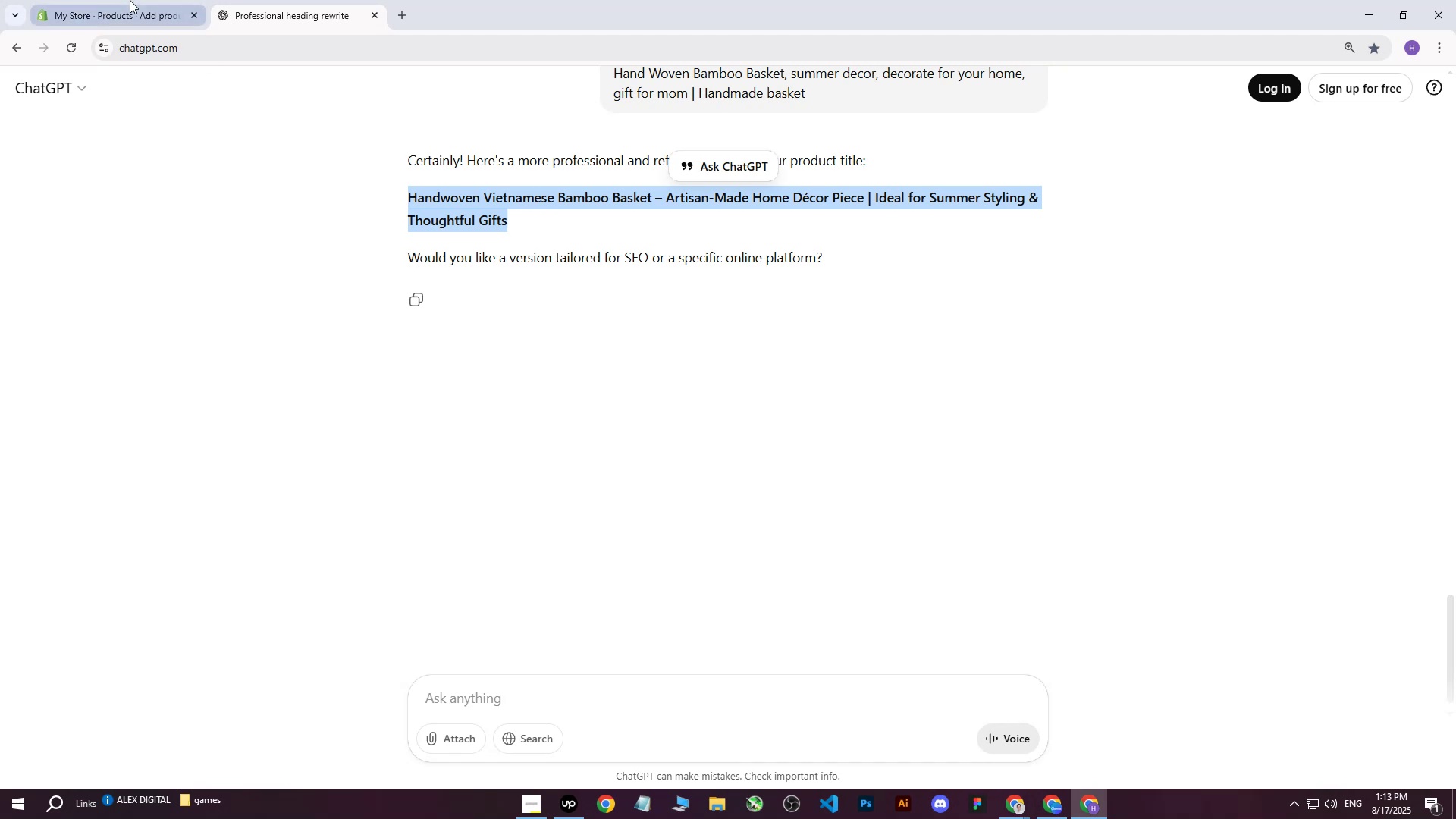 
left_click([130, 0])
 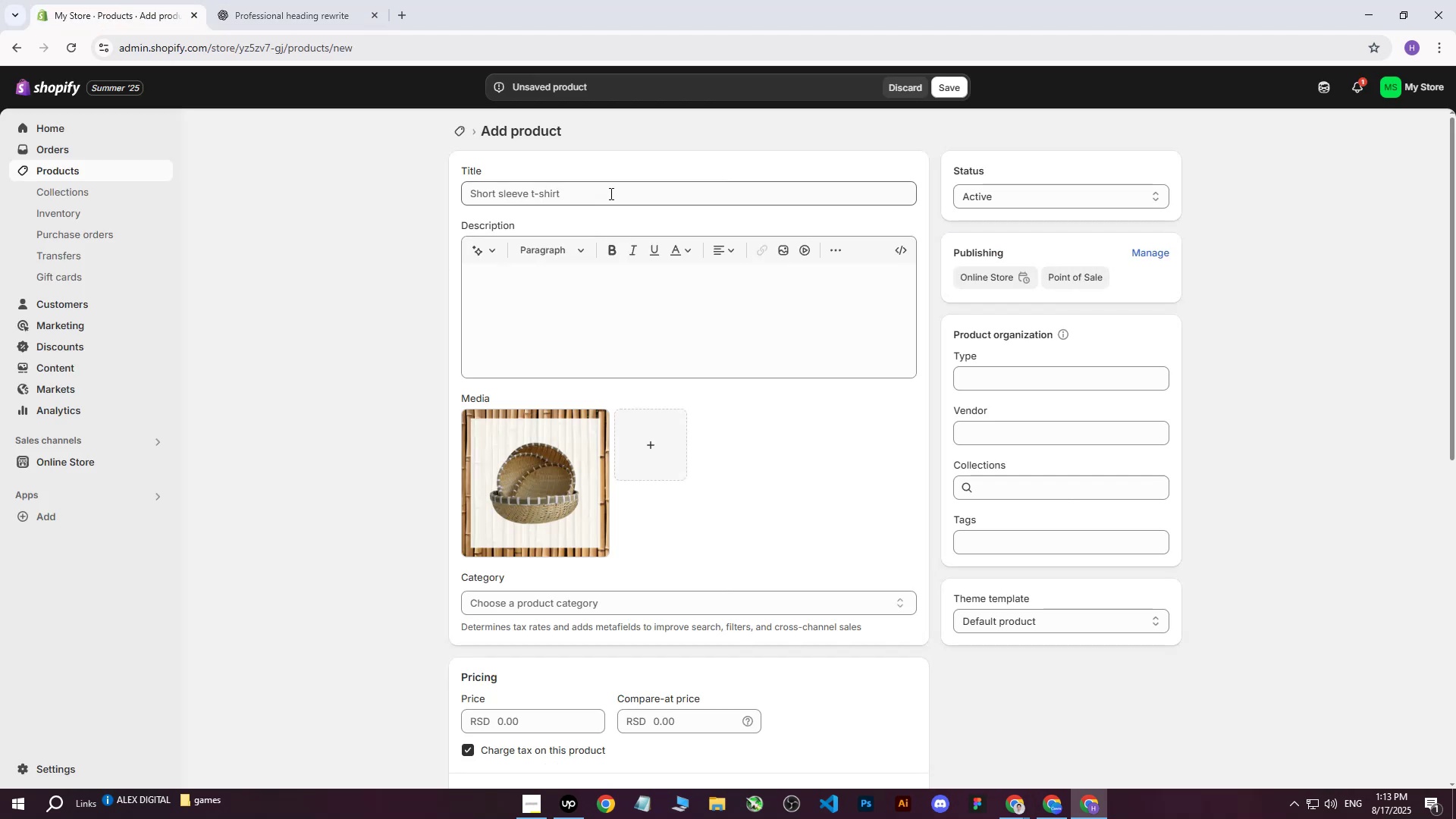 
left_click([610, 193])
 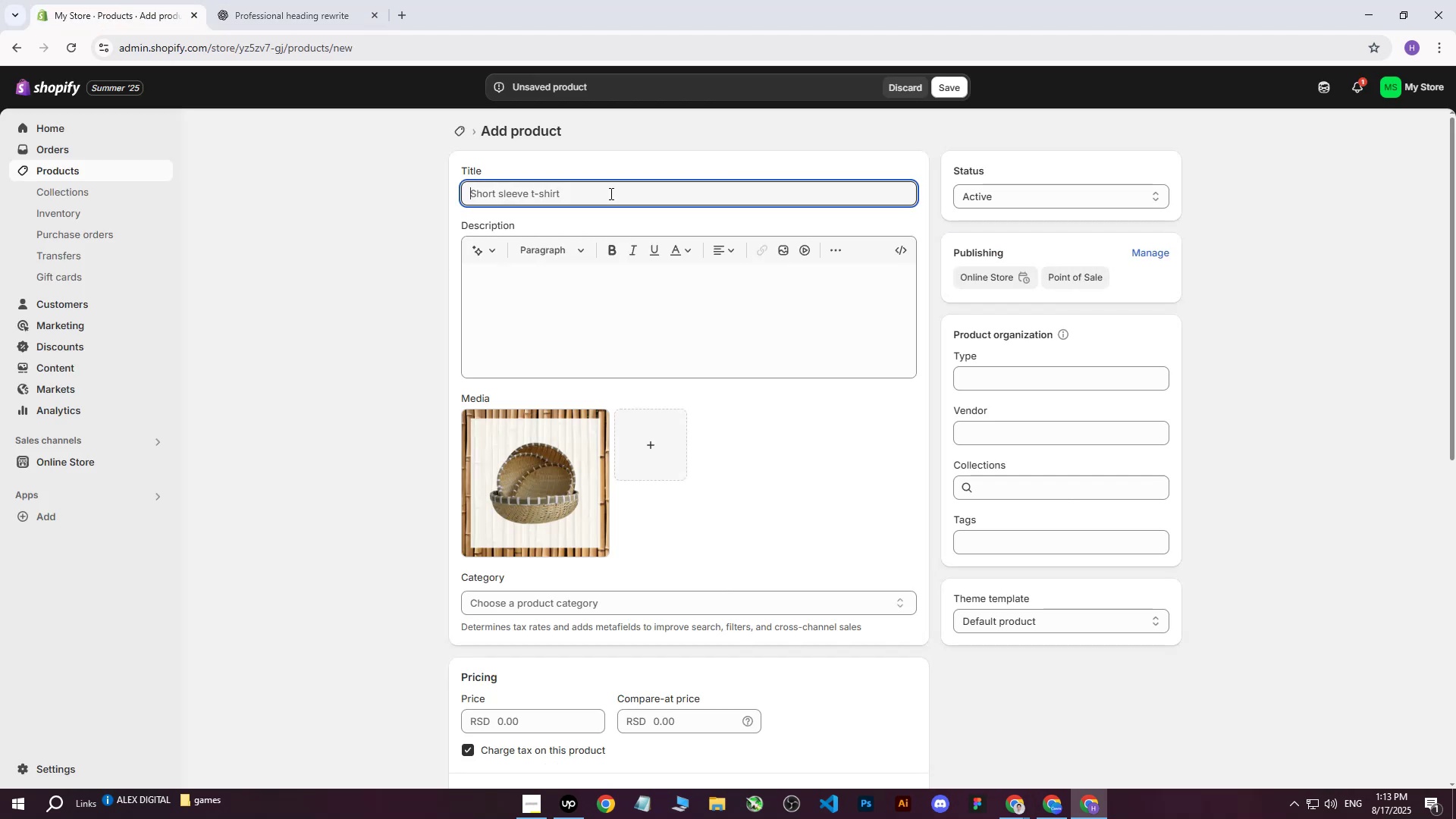 
key(Control+V)
 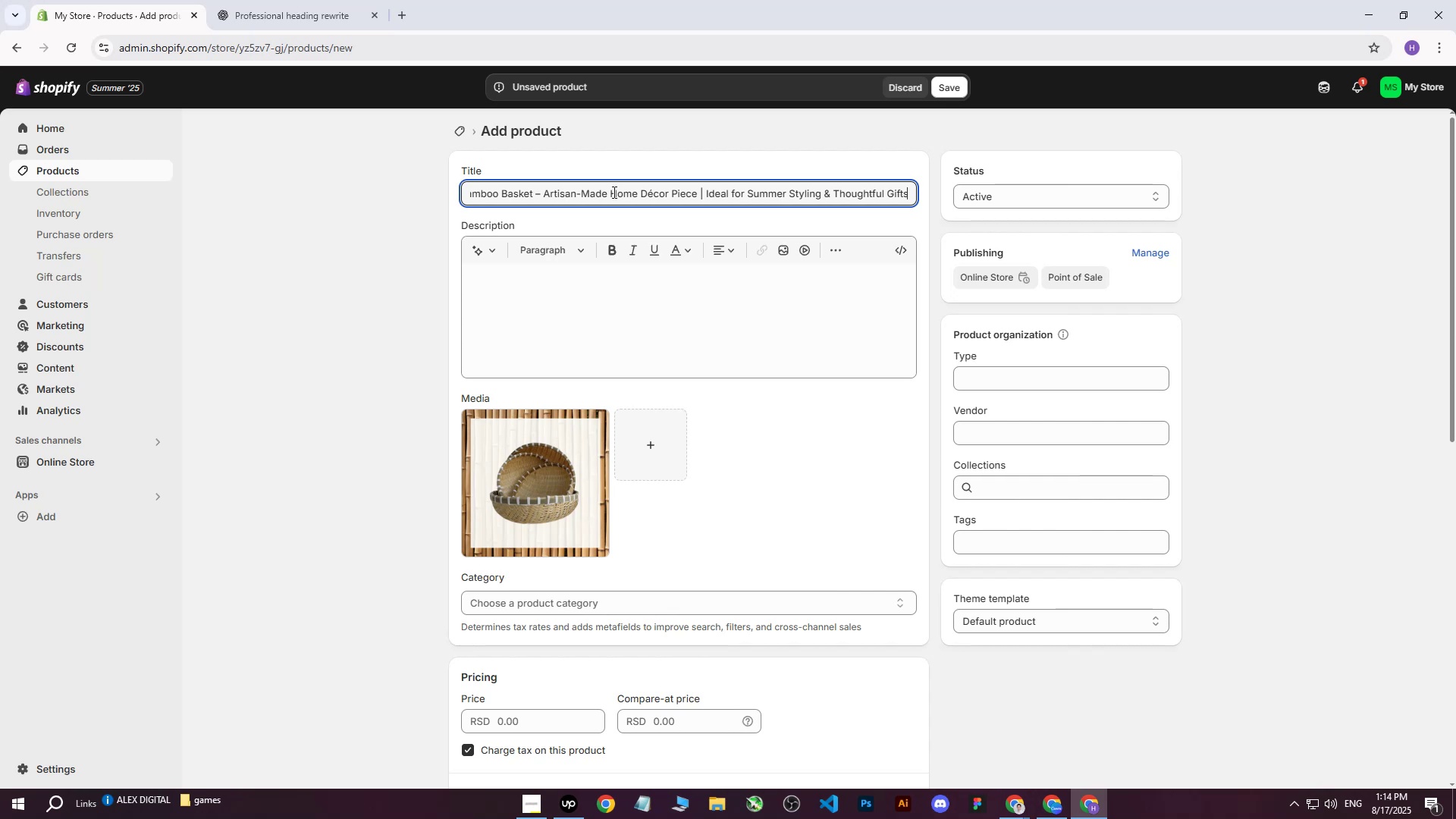 
wait(39.39)
 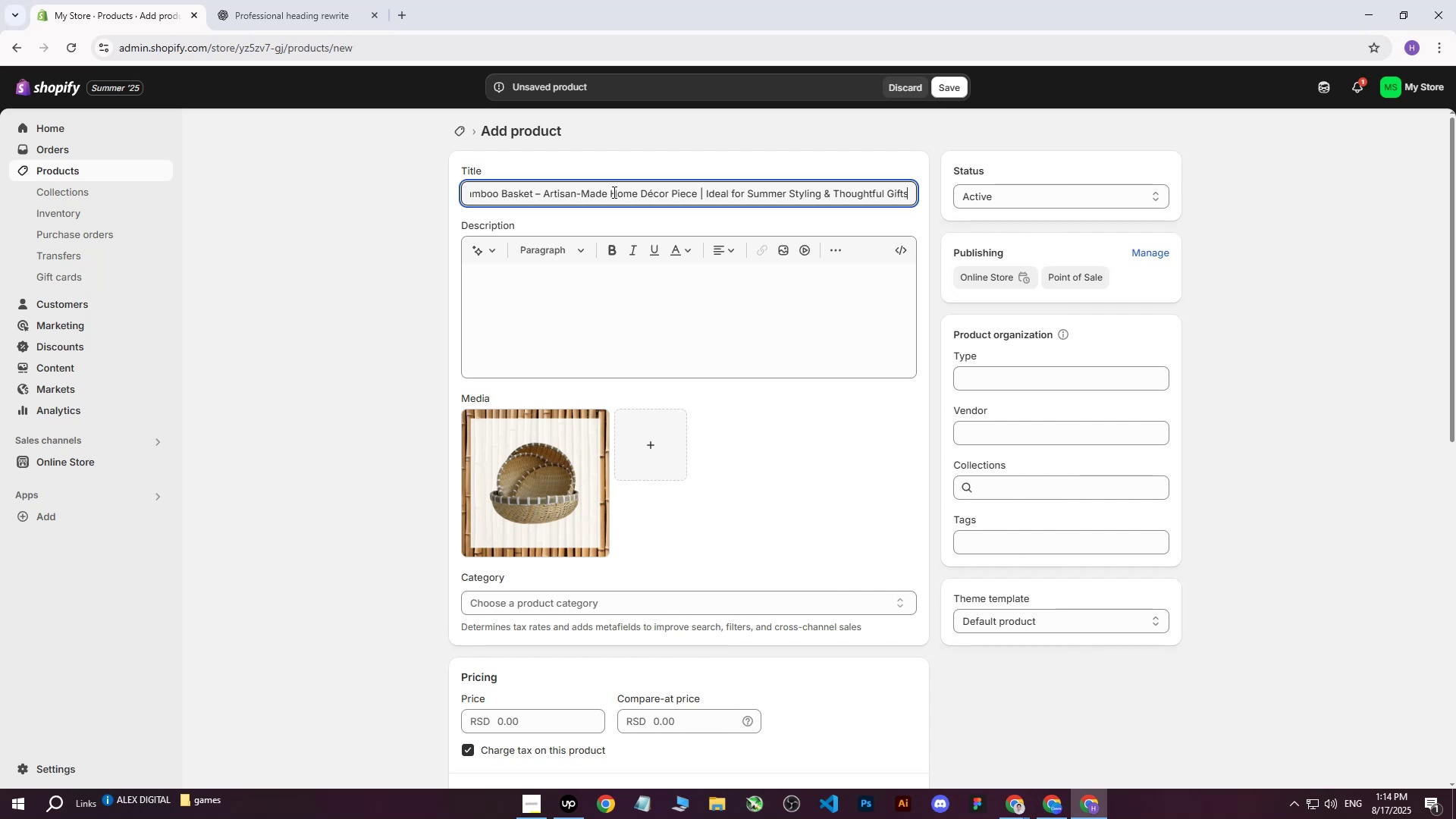 
double_click([967, 757])
 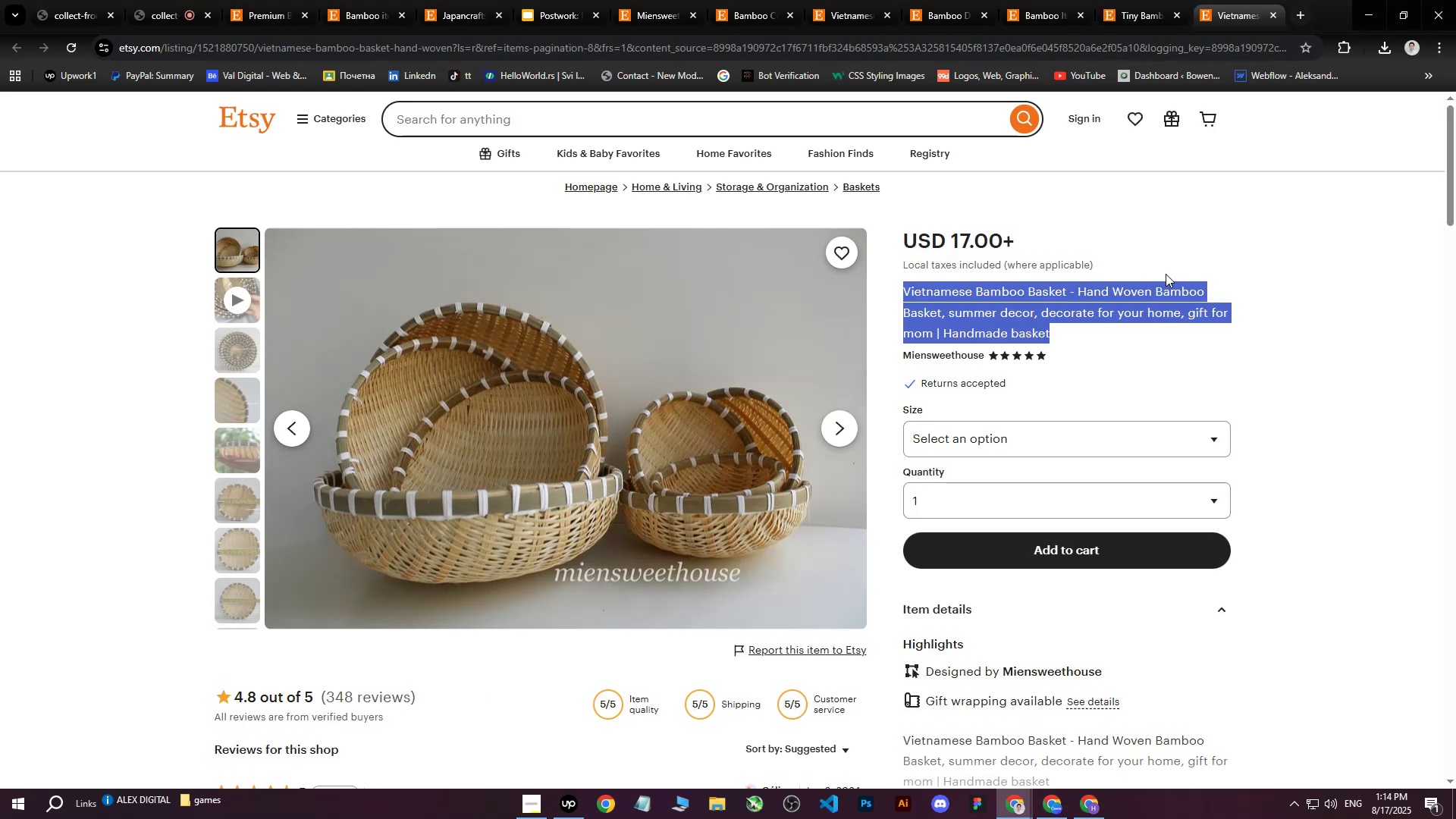 
left_click([1252, 268])
 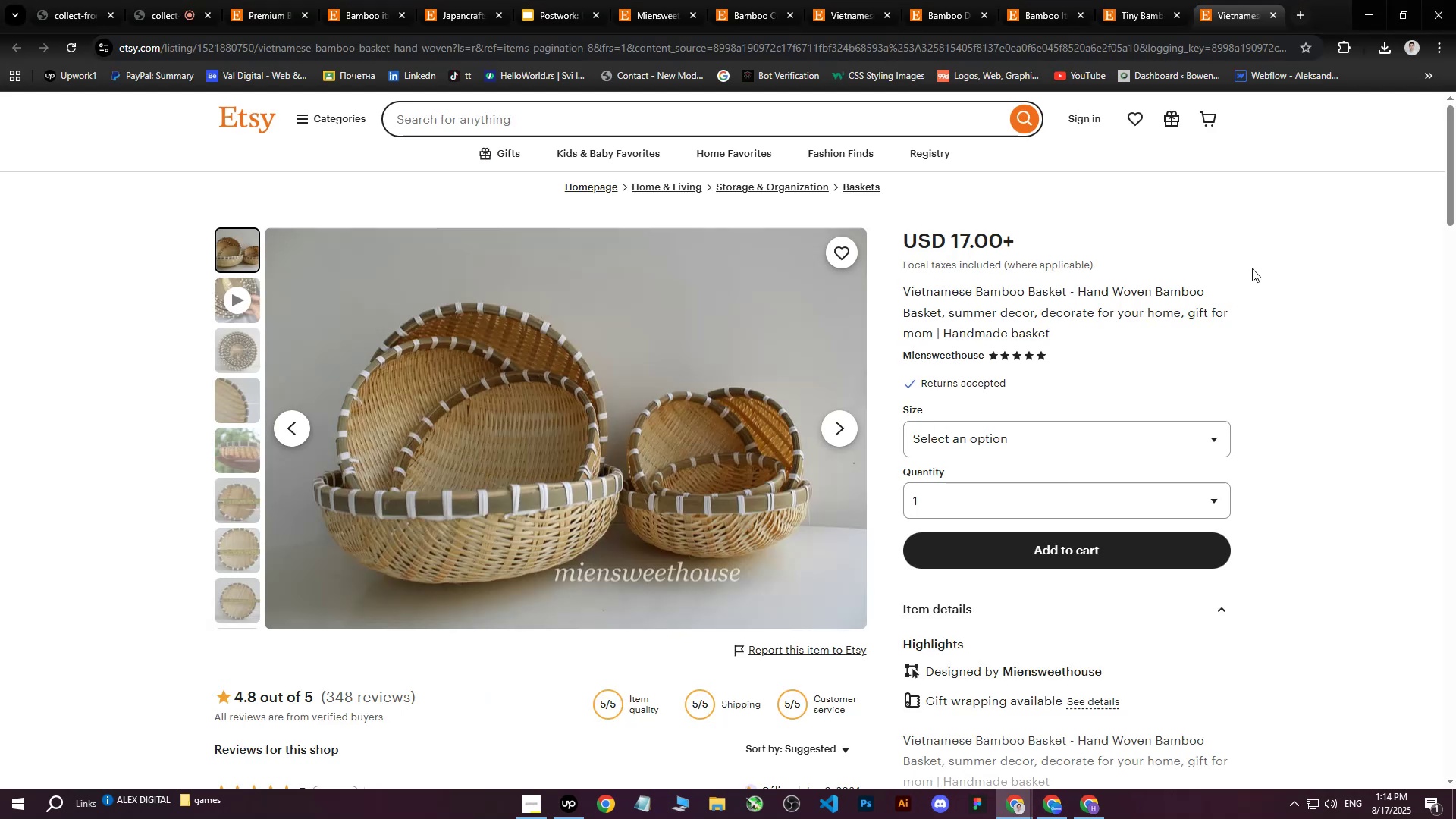 
scroll: coordinate [1252, 268], scroll_direction: down, amount: 3.0
 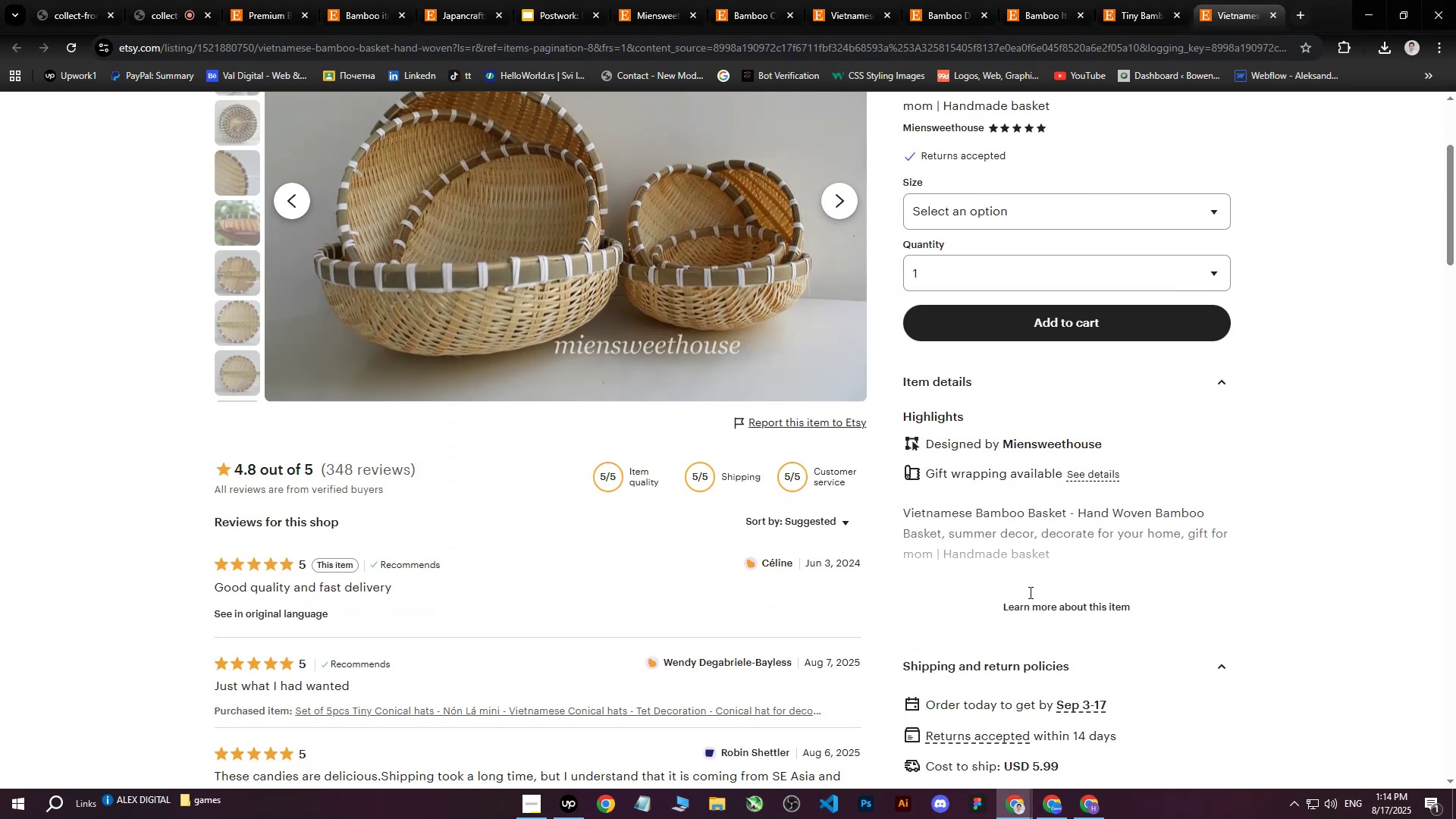 
double_click([1028, 599])
 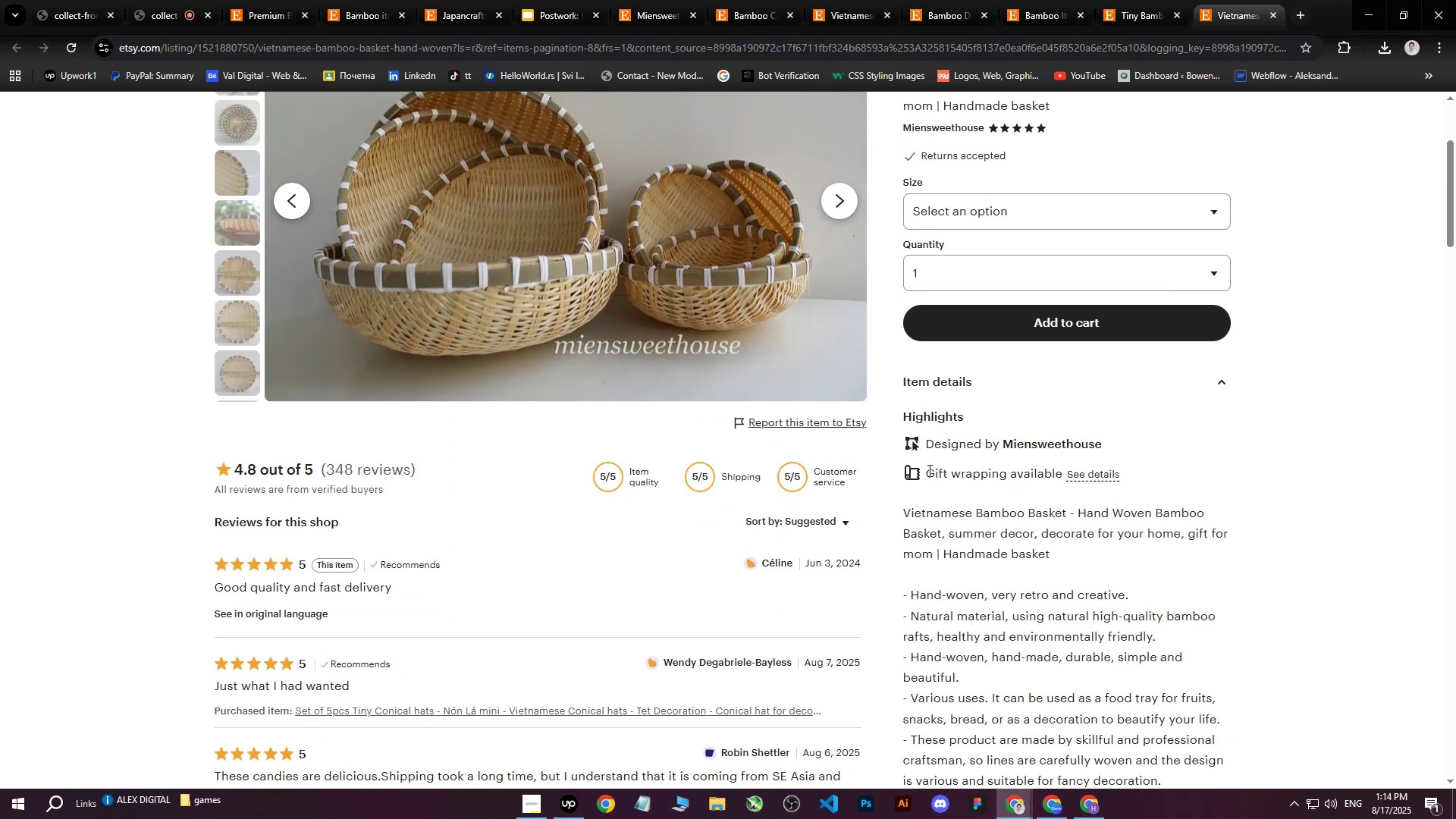 
left_click_drag(start_coordinate=[928, 471], to_coordinate=[1034, 480])
 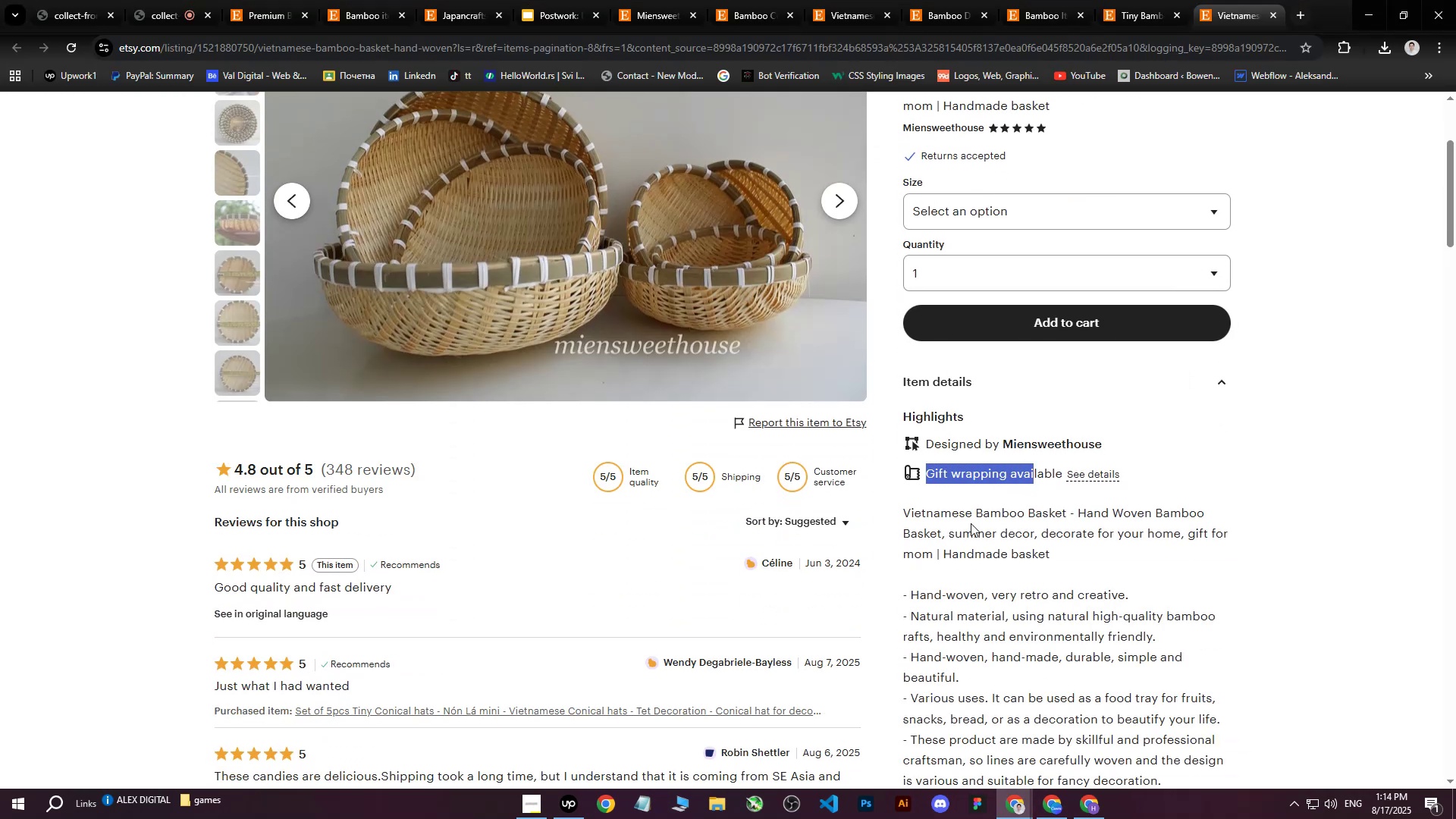 
left_click([965, 525])
 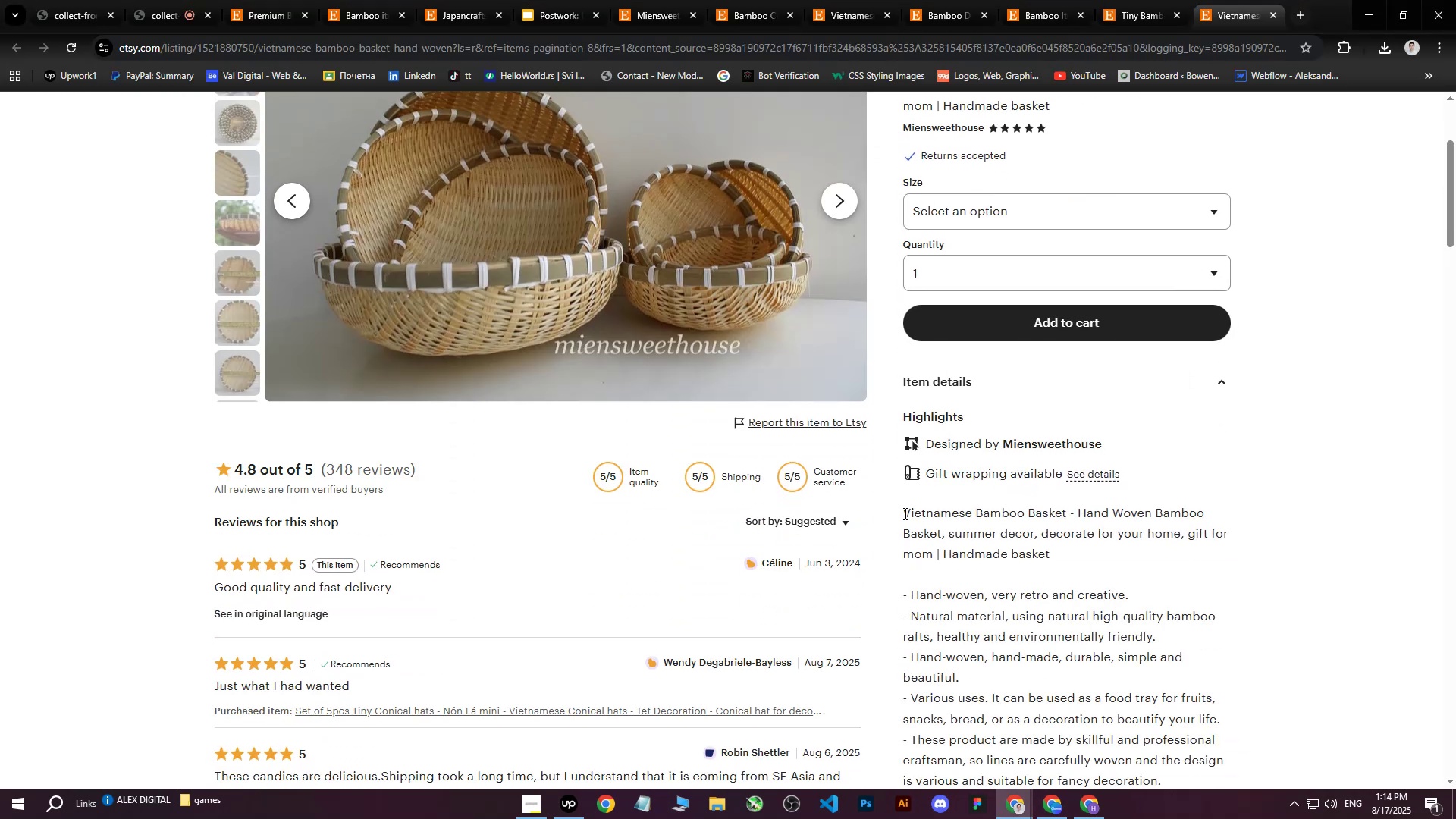 
left_click_drag(start_coordinate=[904, 513], to_coordinate=[1172, 526])
 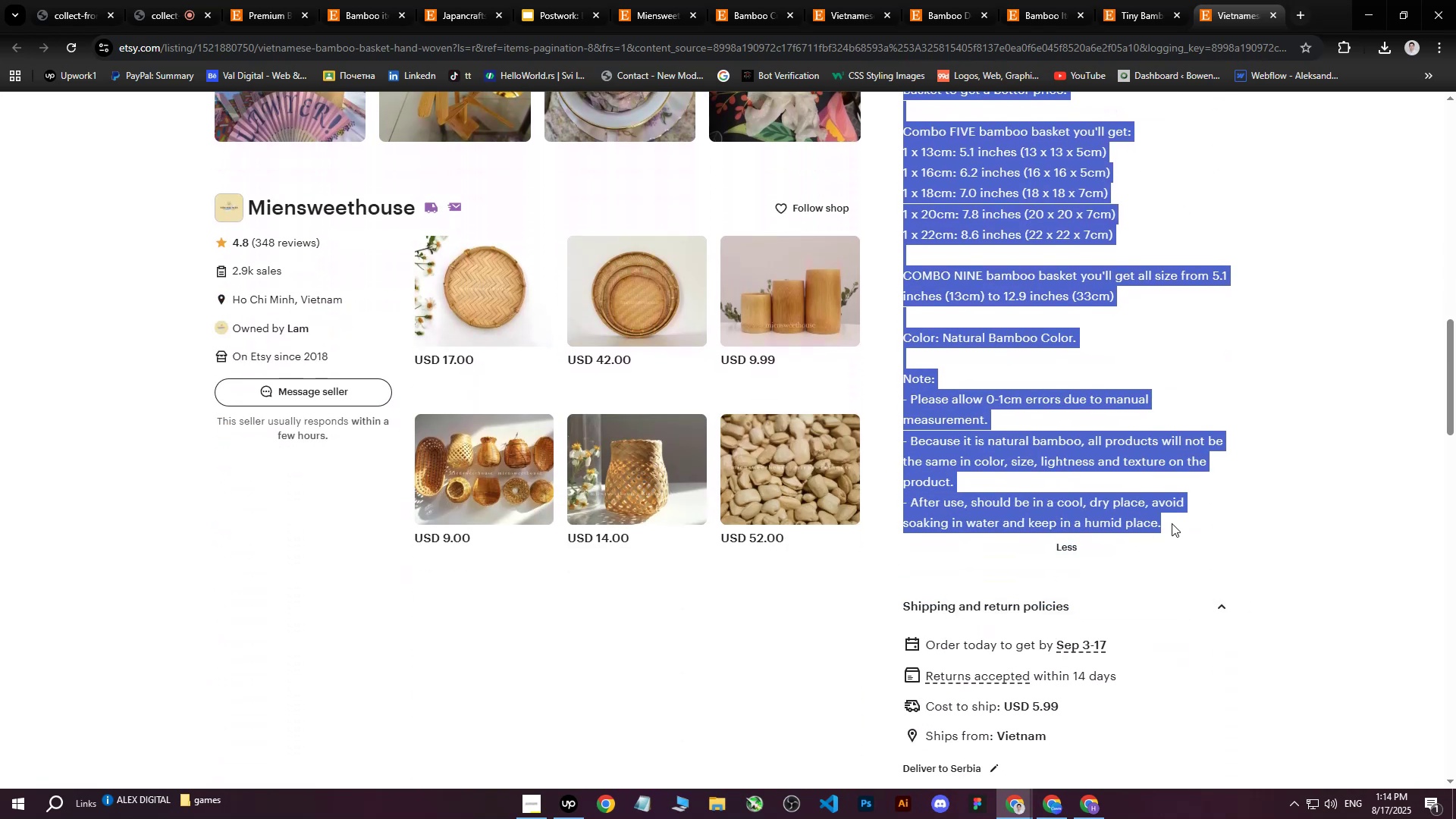 
scroll: coordinate [1159, 601], scroll_direction: down, amount: 14.0
 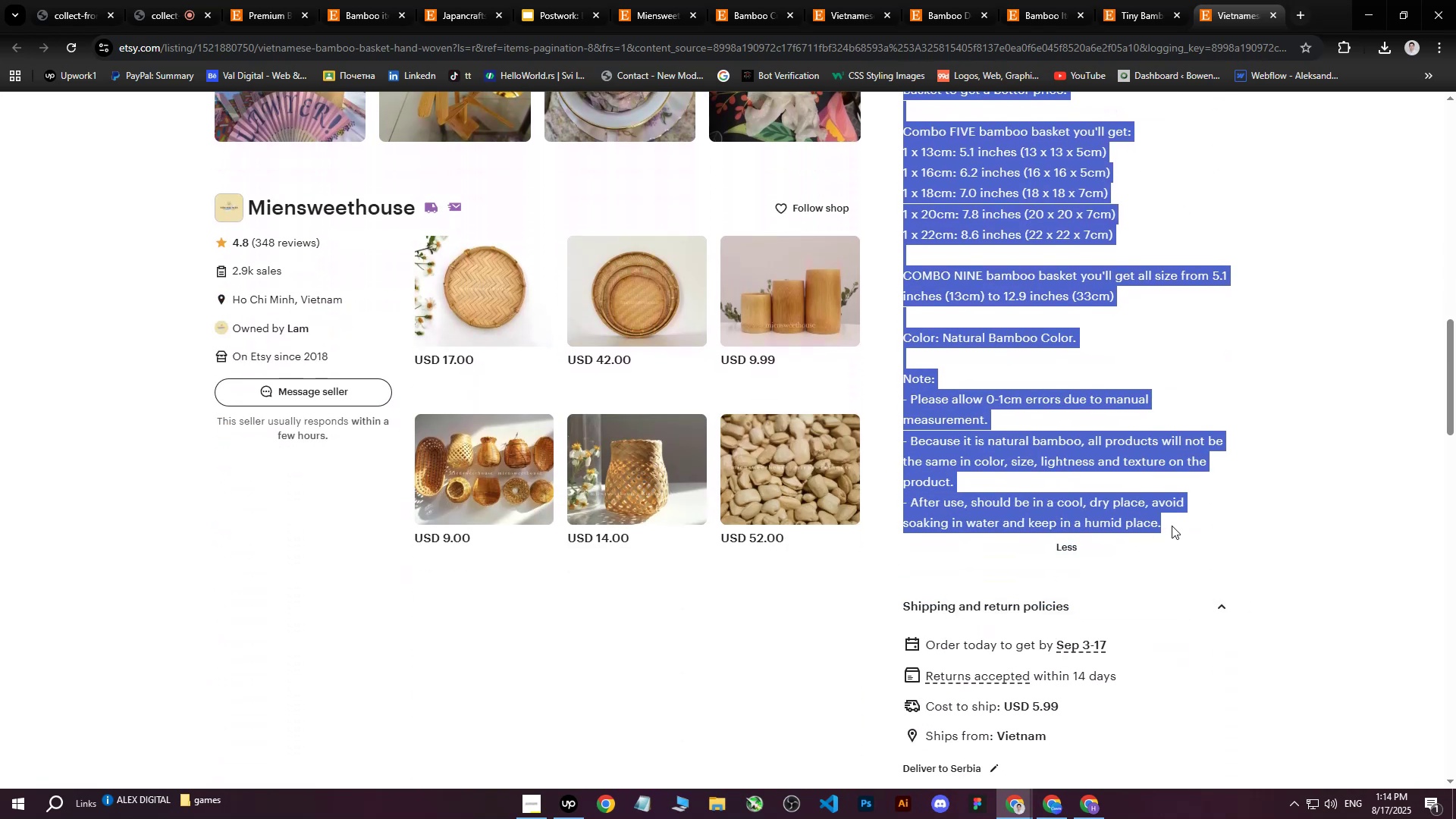 
key(Control+C)
 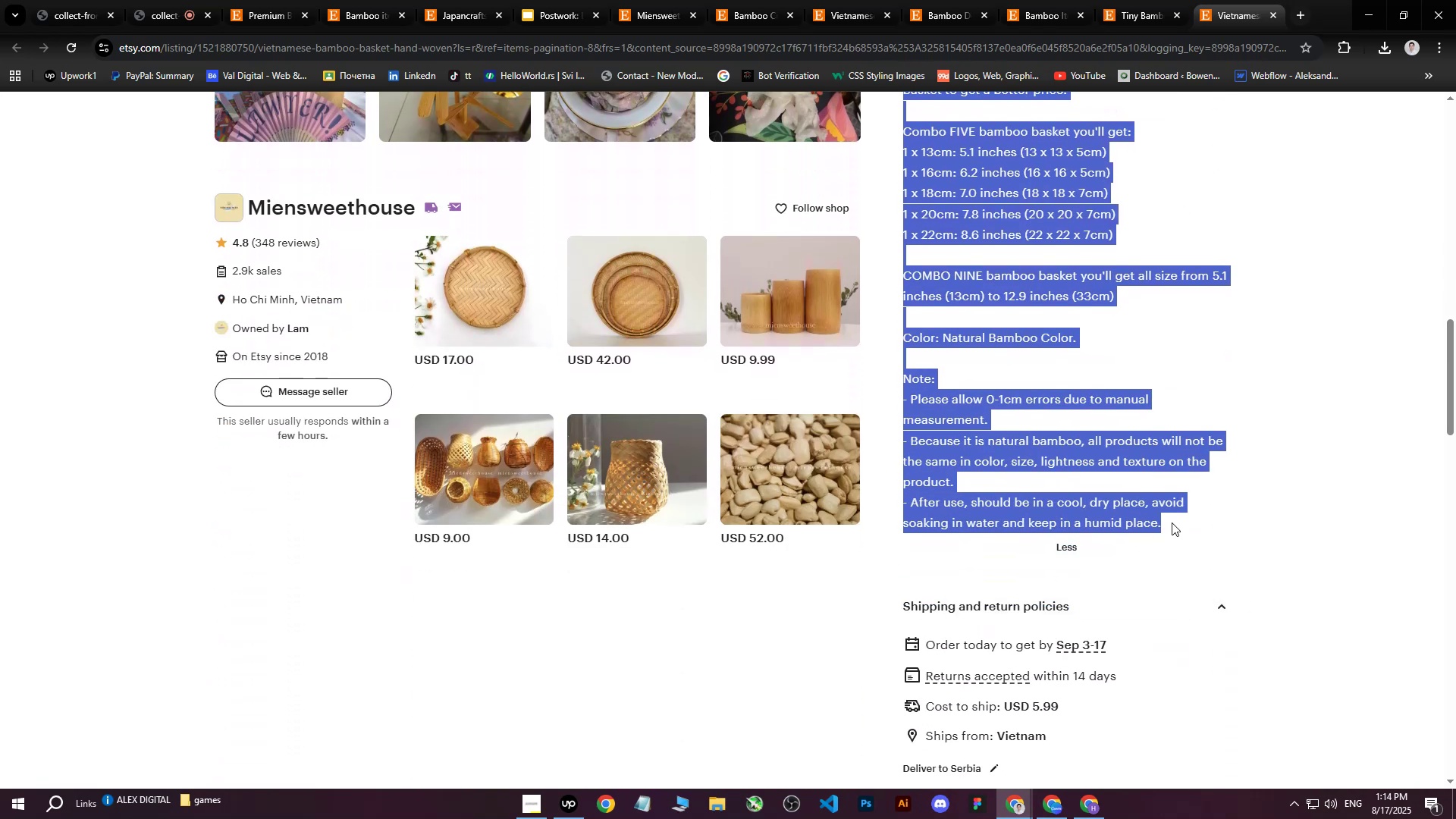 
scroll: coordinate [1146, 516], scroll_direction: up, amount: 25.0
 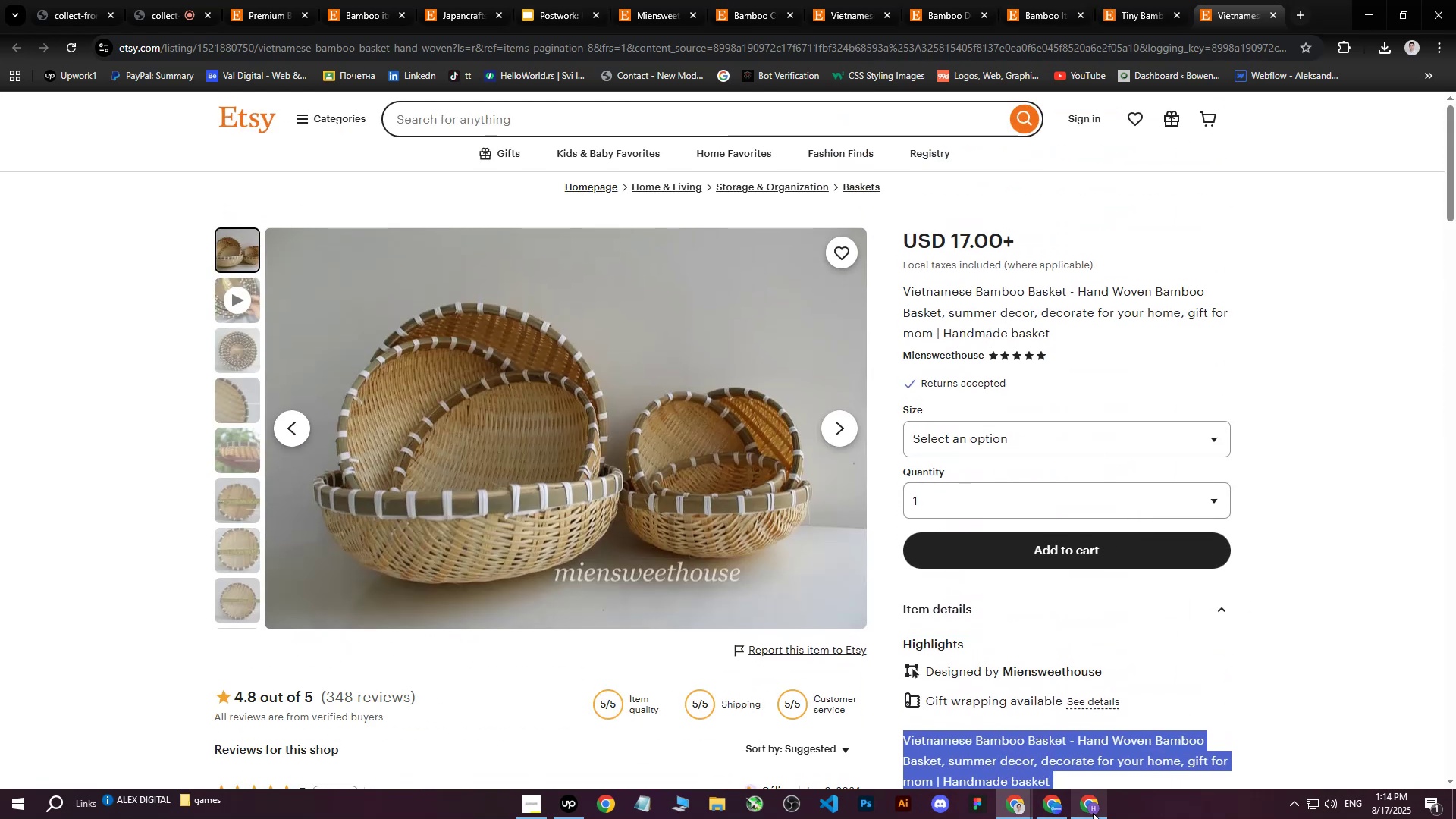 
left_click([1086, 808])
 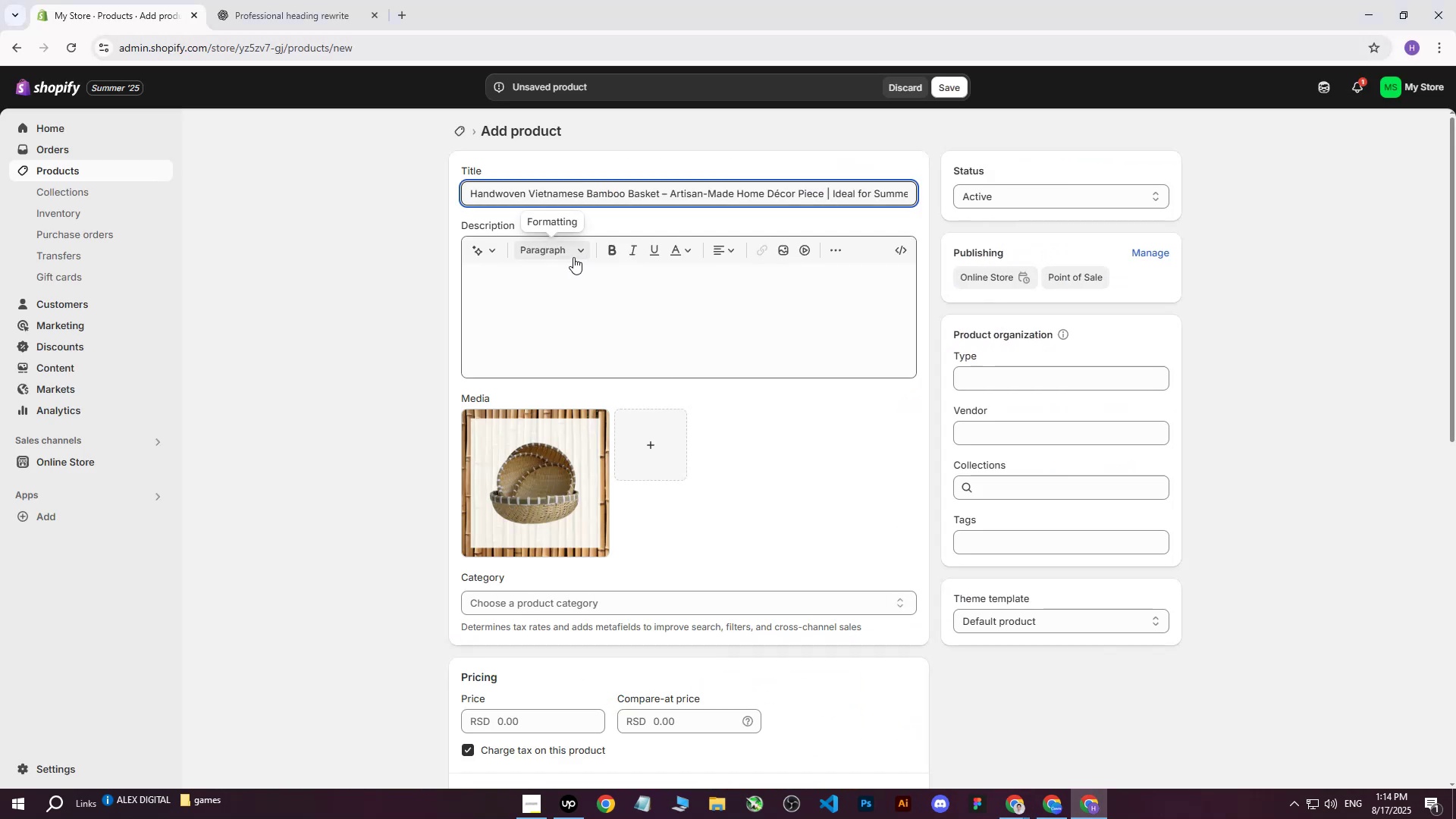 
left_click([563, 286])
 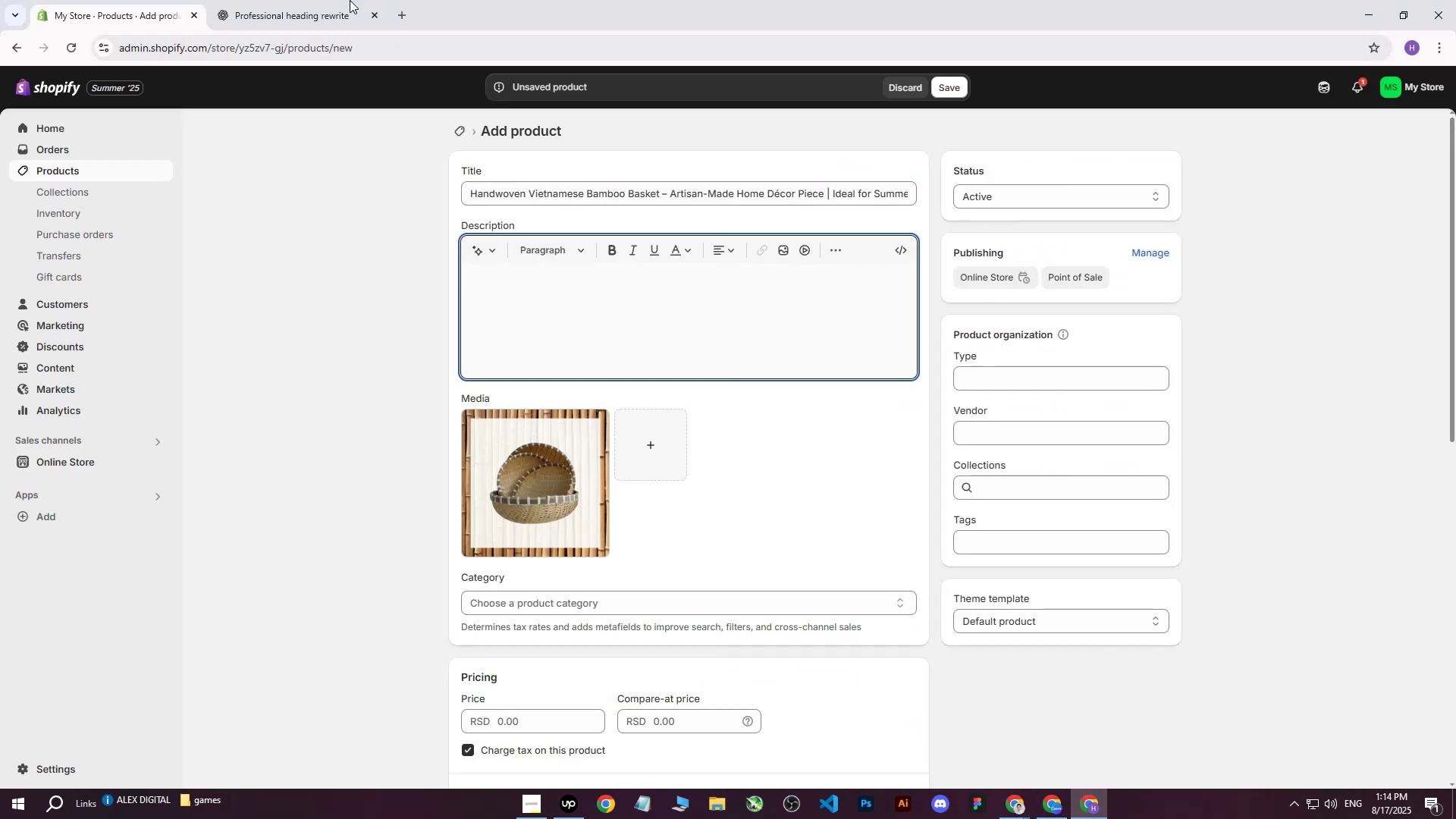 
left_click([304, 0])
 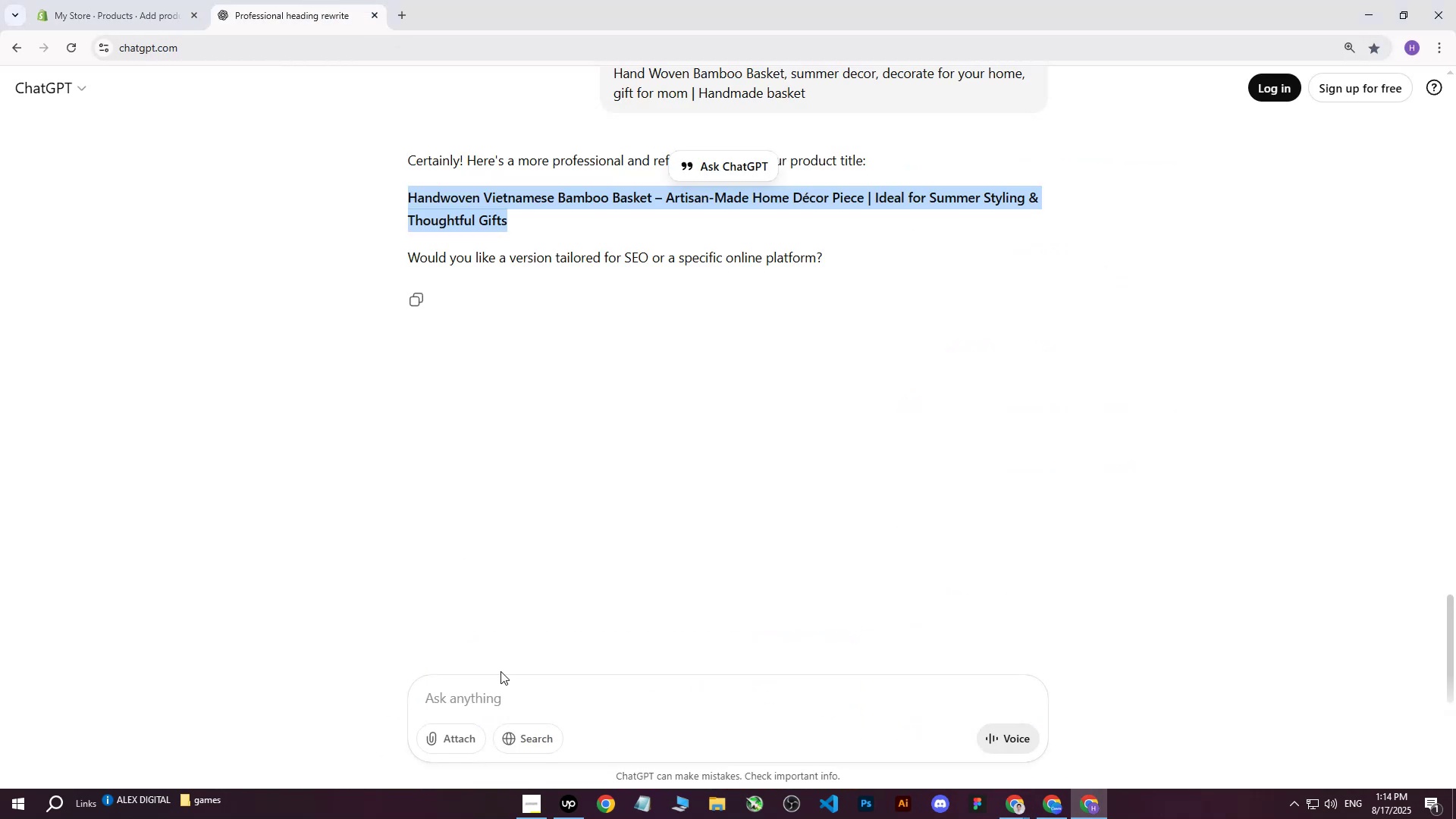 
left_click([491, 714])
 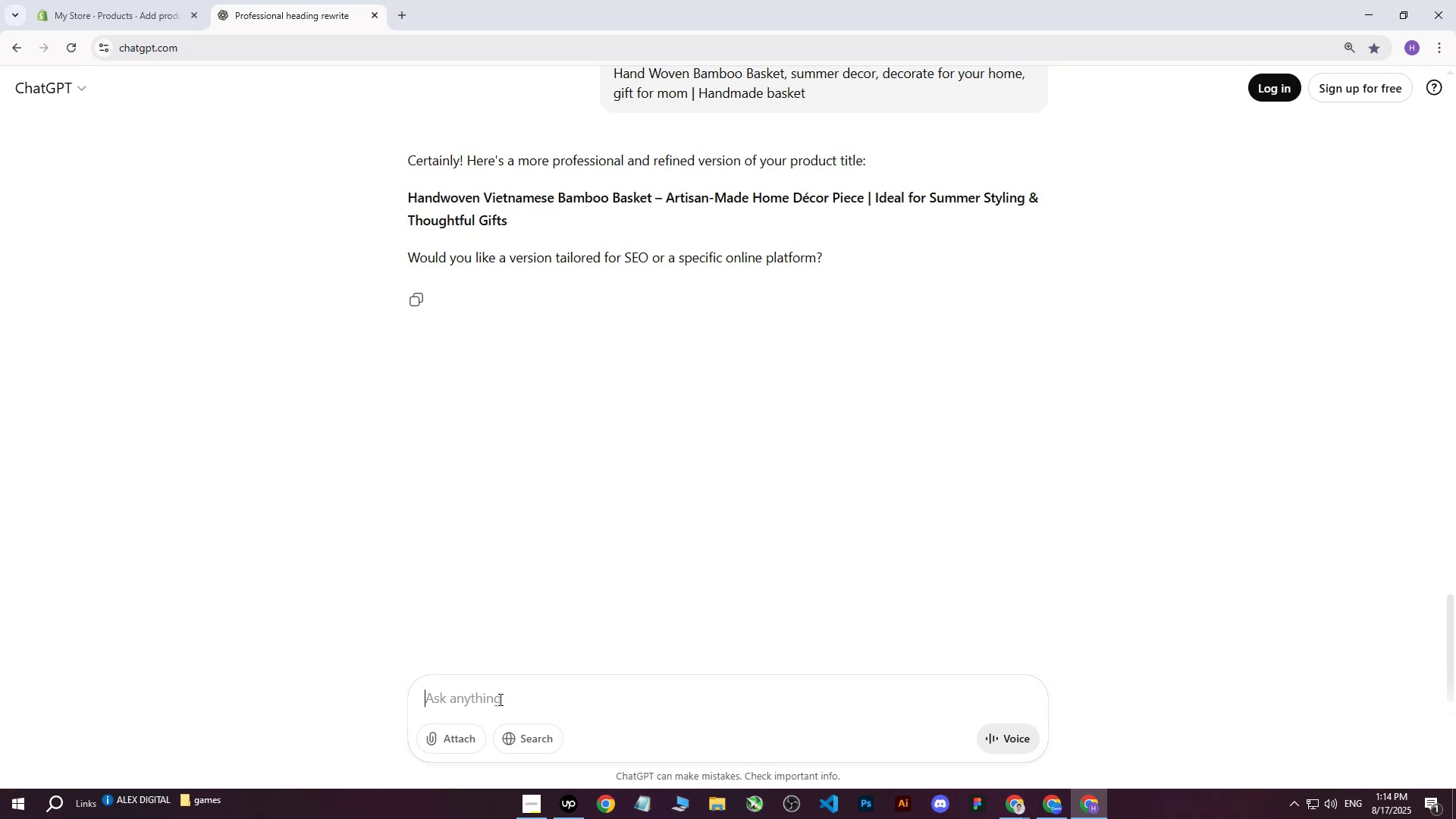 
type(write )
 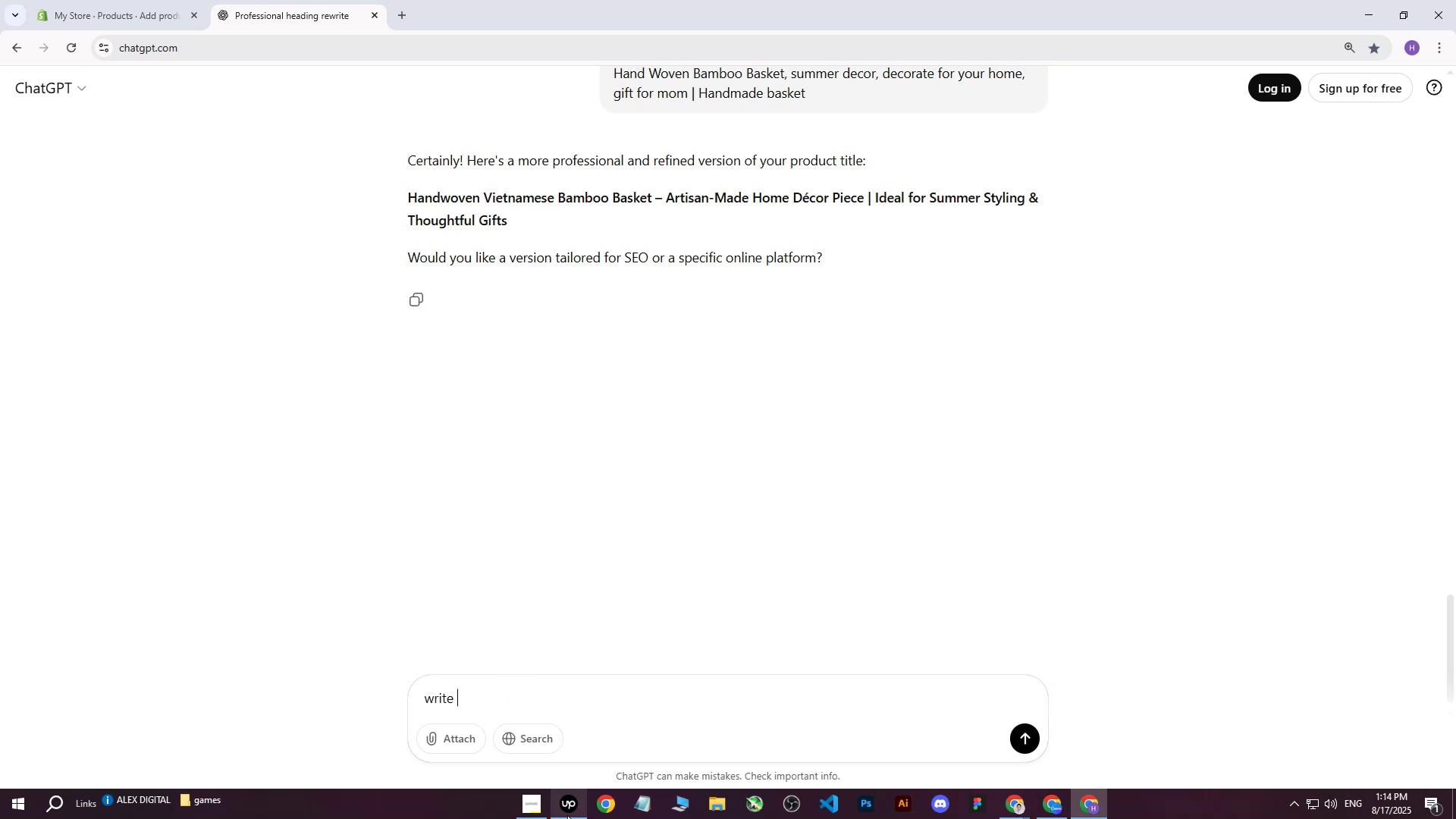 
left_click([567, 815])
 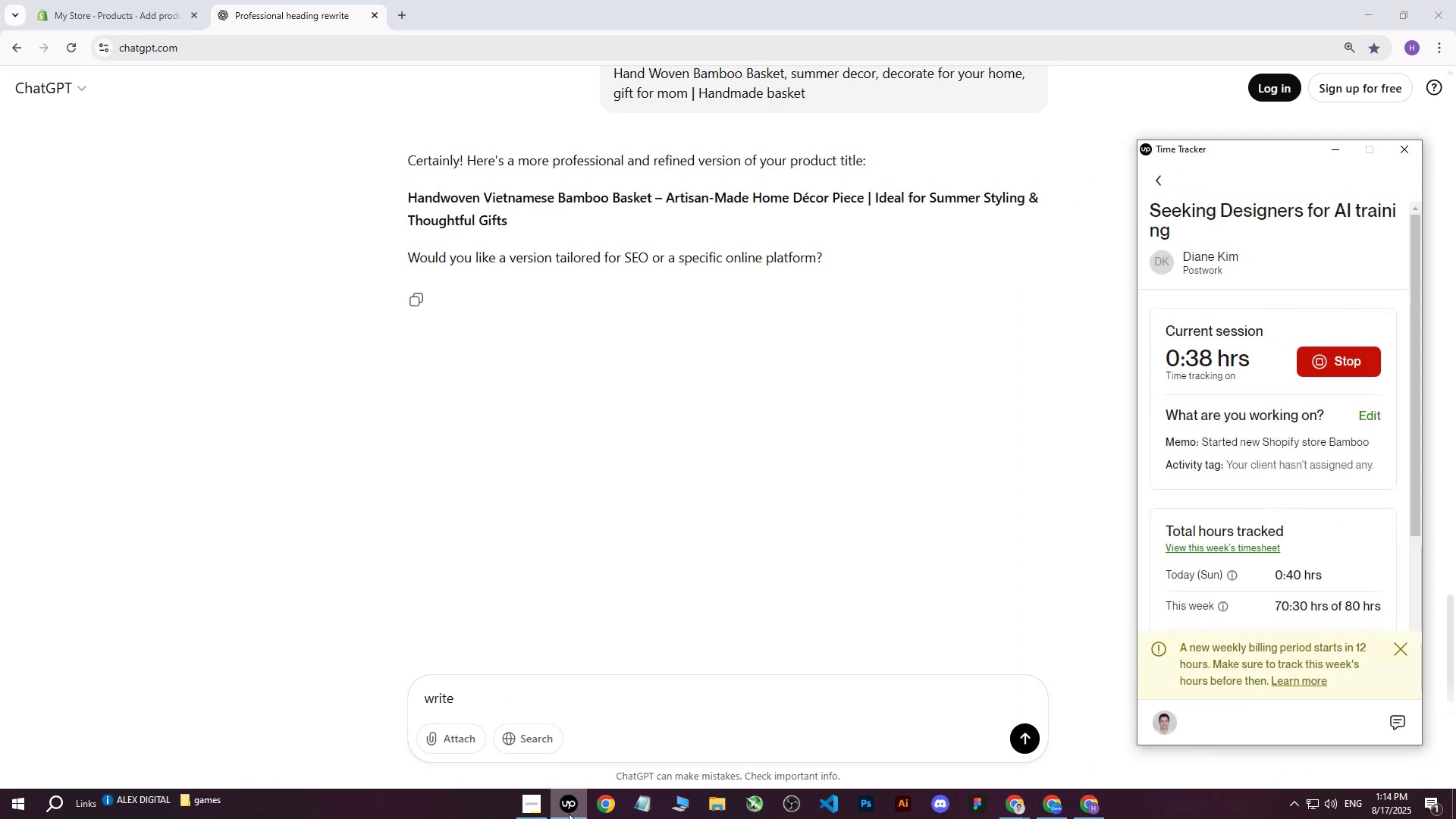 
left_click([569, 814])
 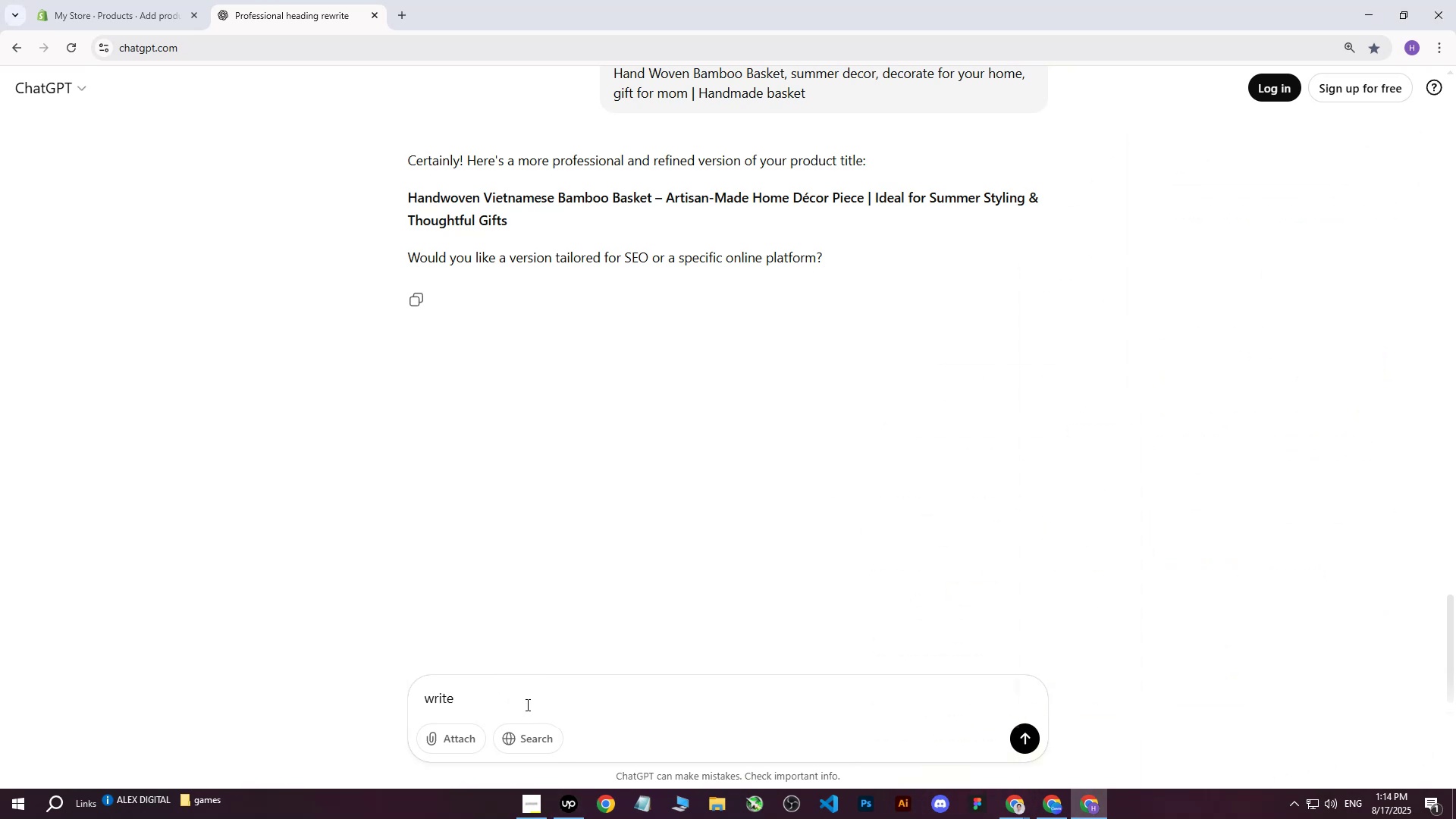 
type(me this on more professional way : )
 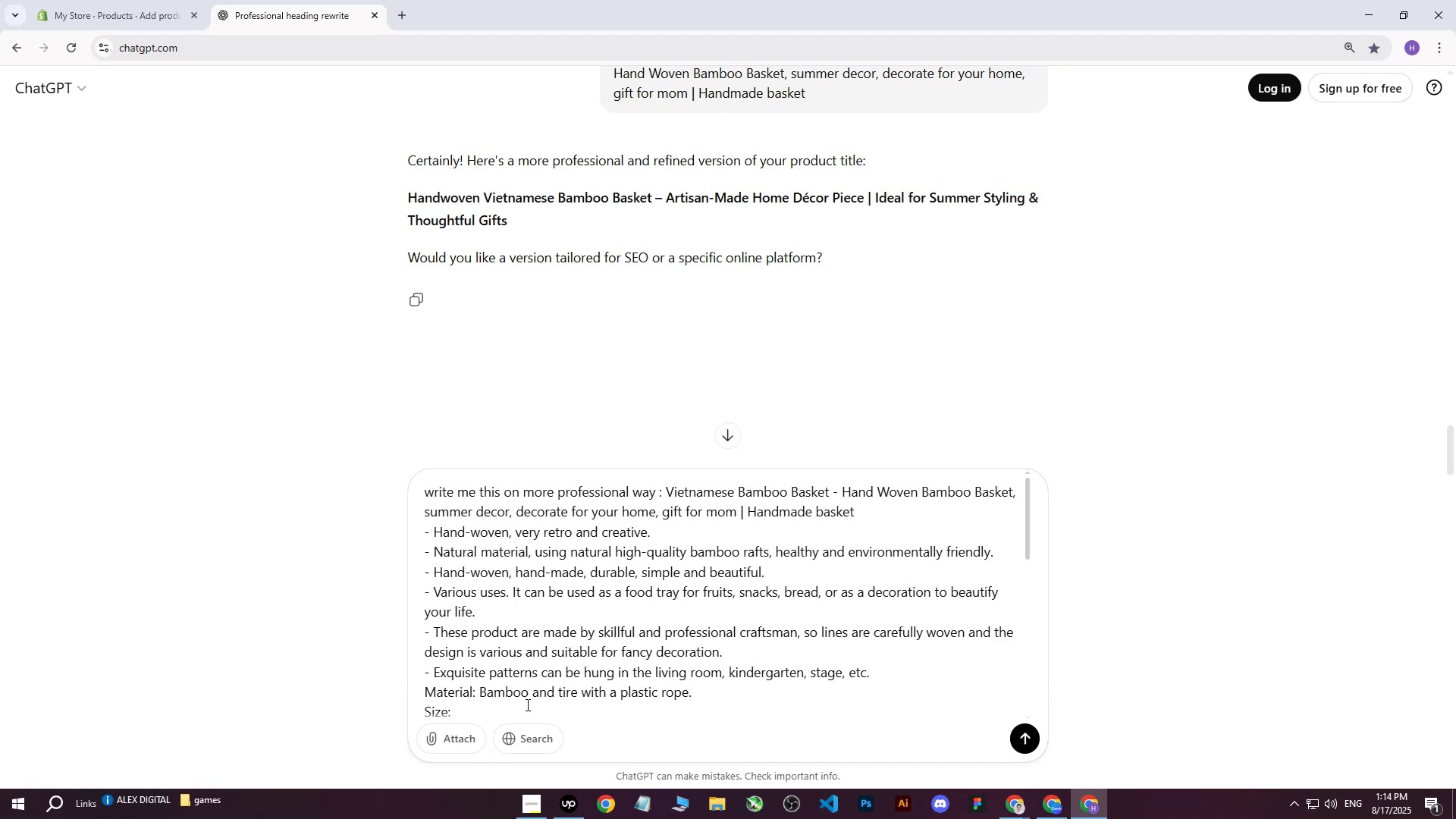 
 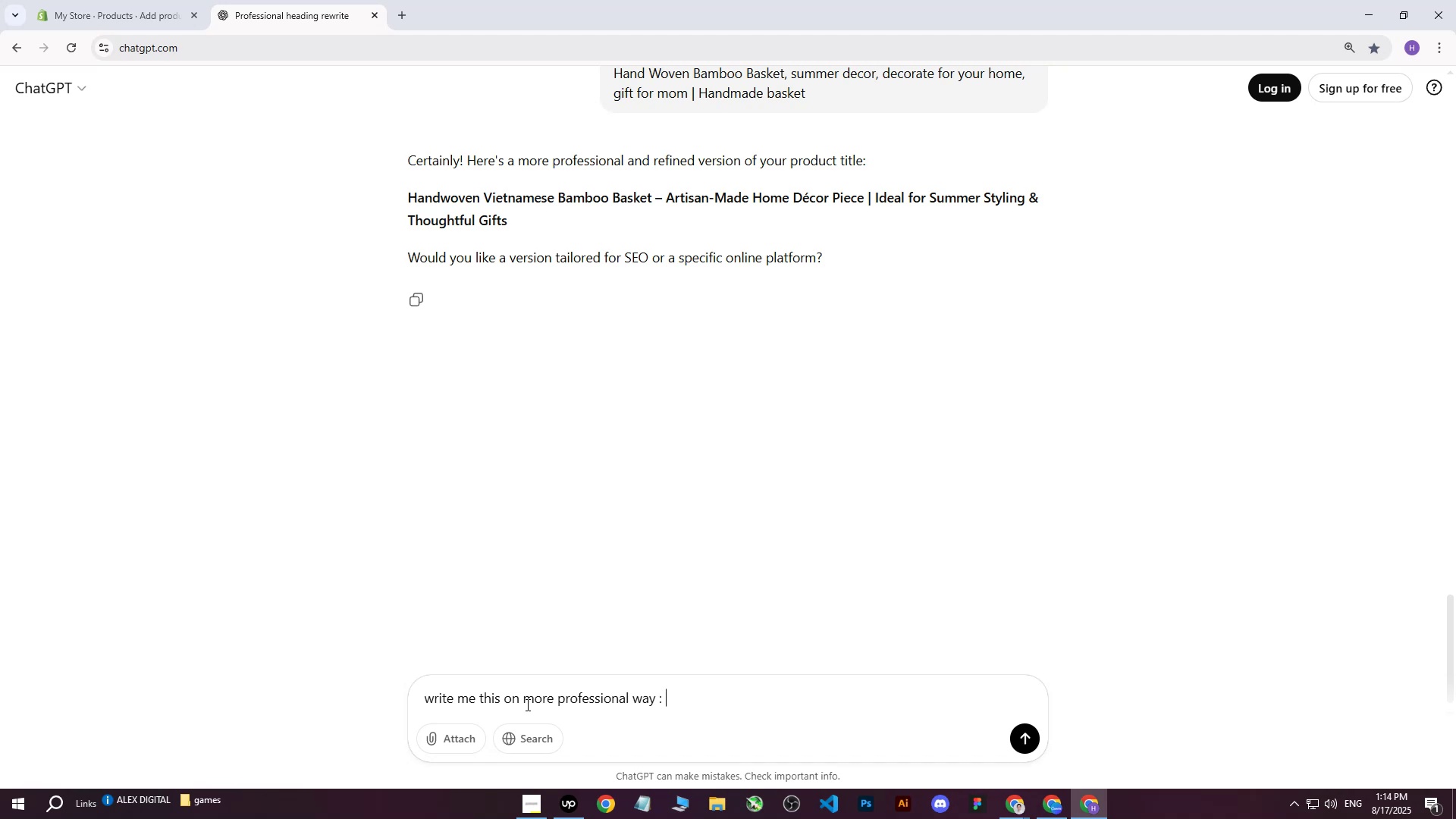 
key(Control+ControlLeft)
 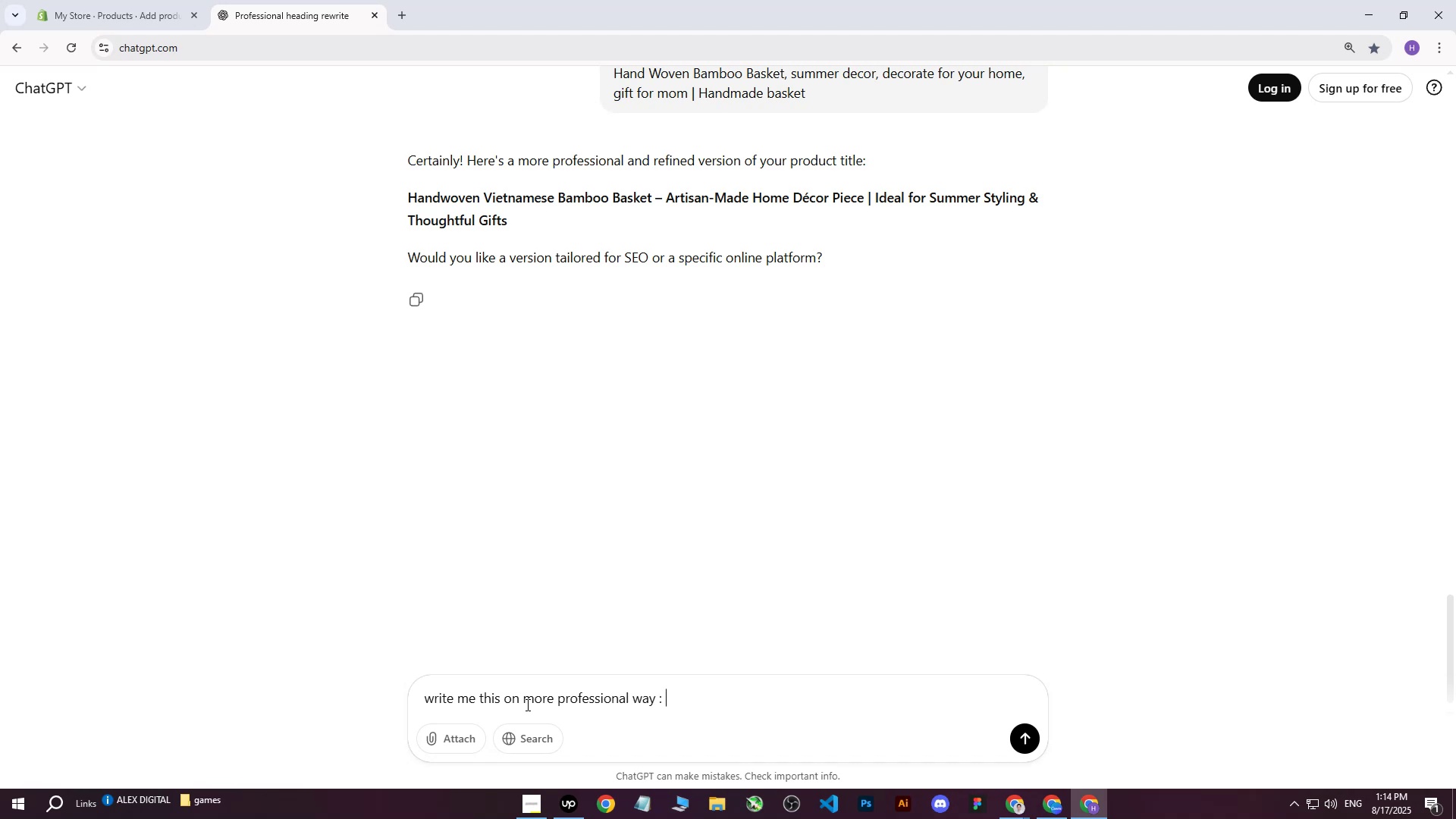 
key(Control+V)
 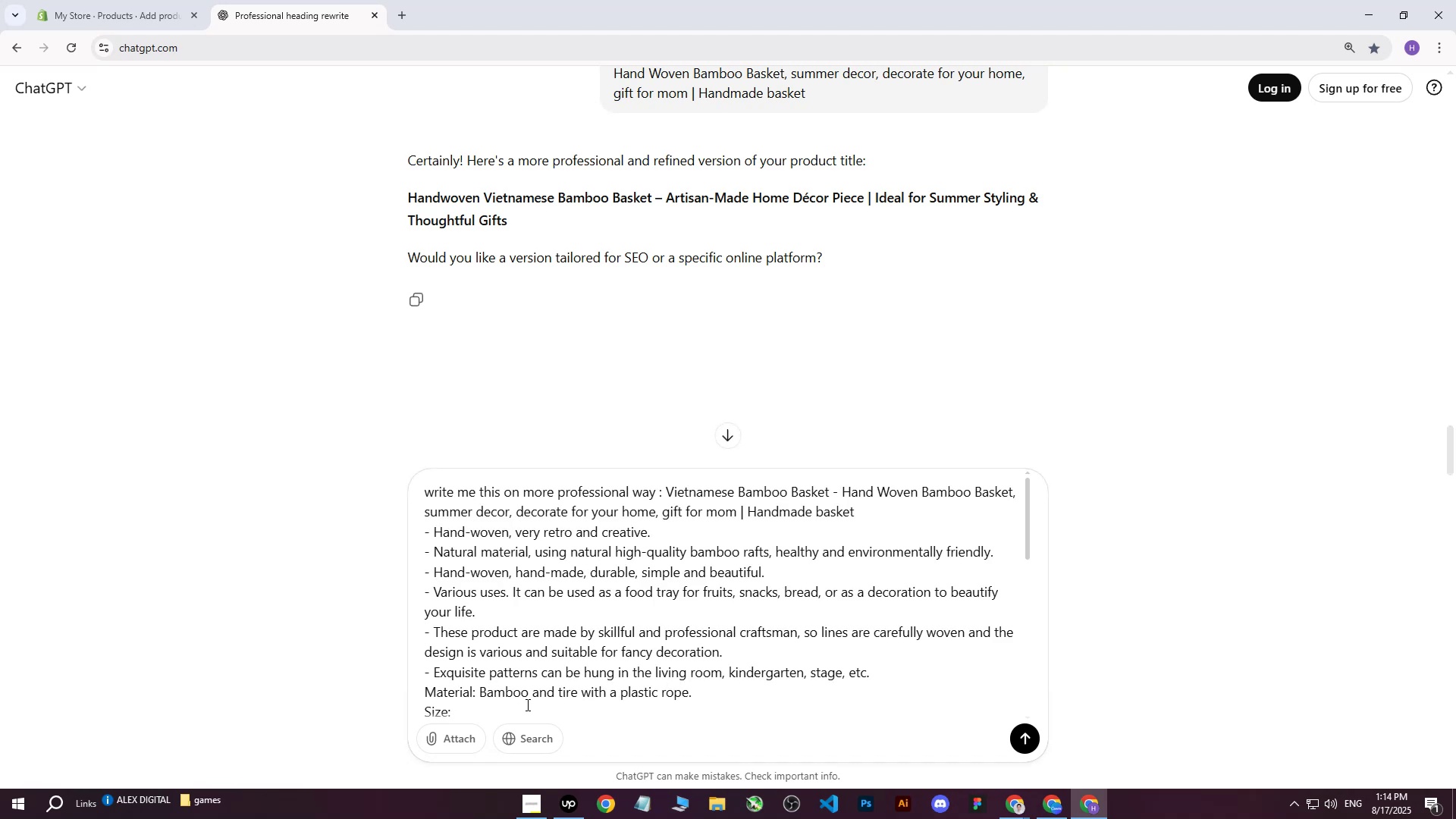 
key(Enter)
 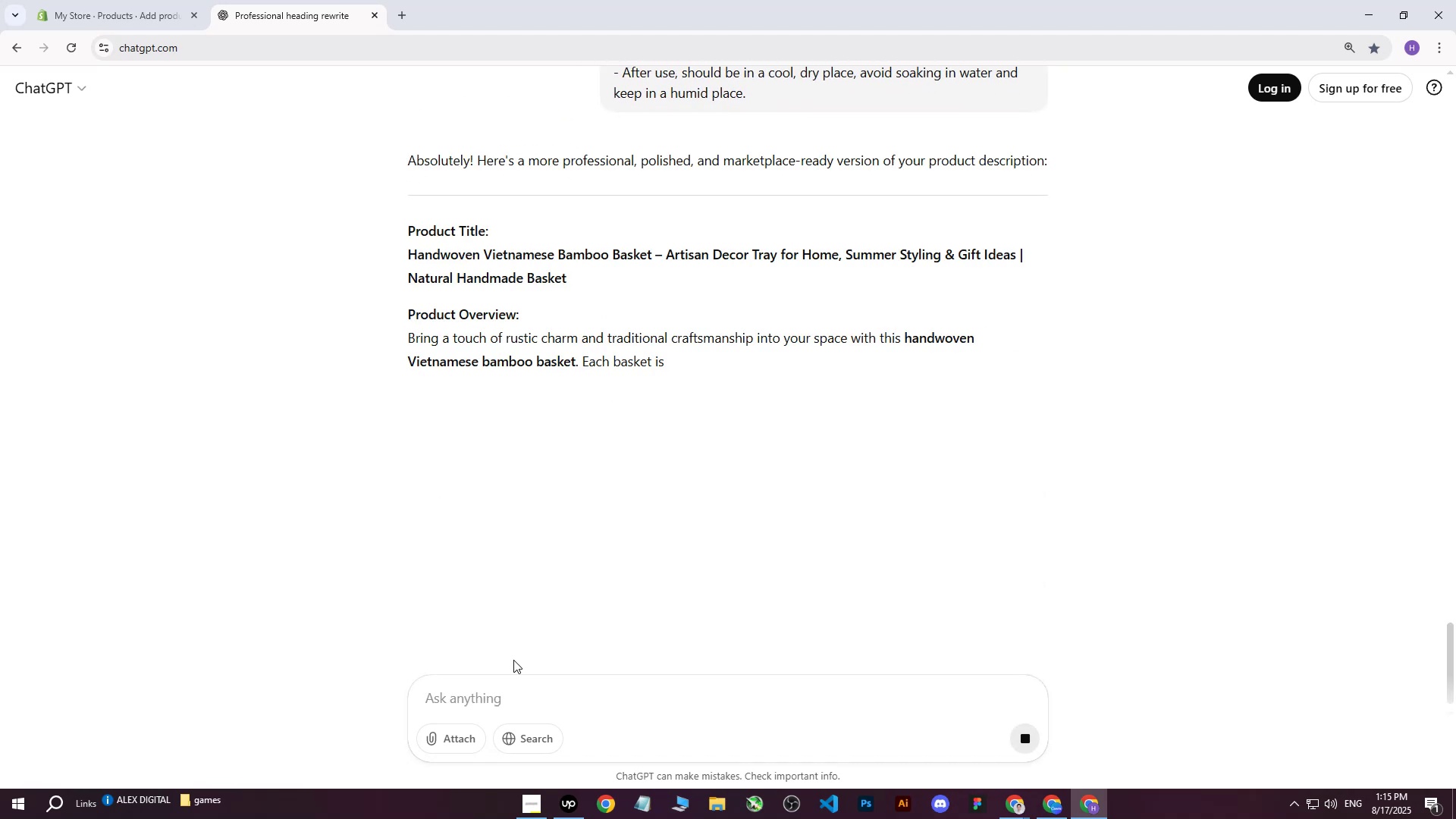 
wait(9.05)
 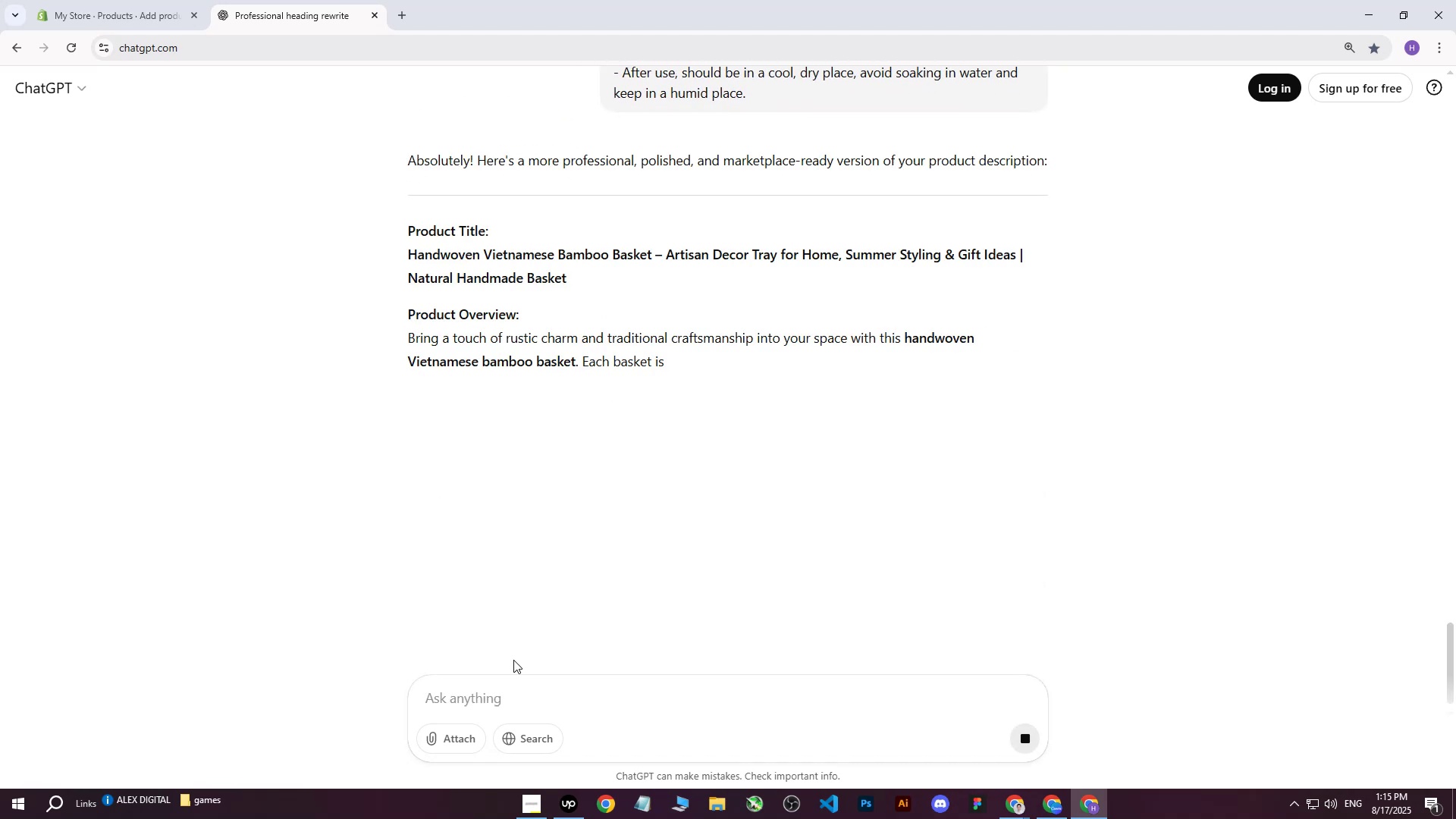 
left_click_drag(start_coordinate=[410, 337], to_coordinate=[687, 333])
 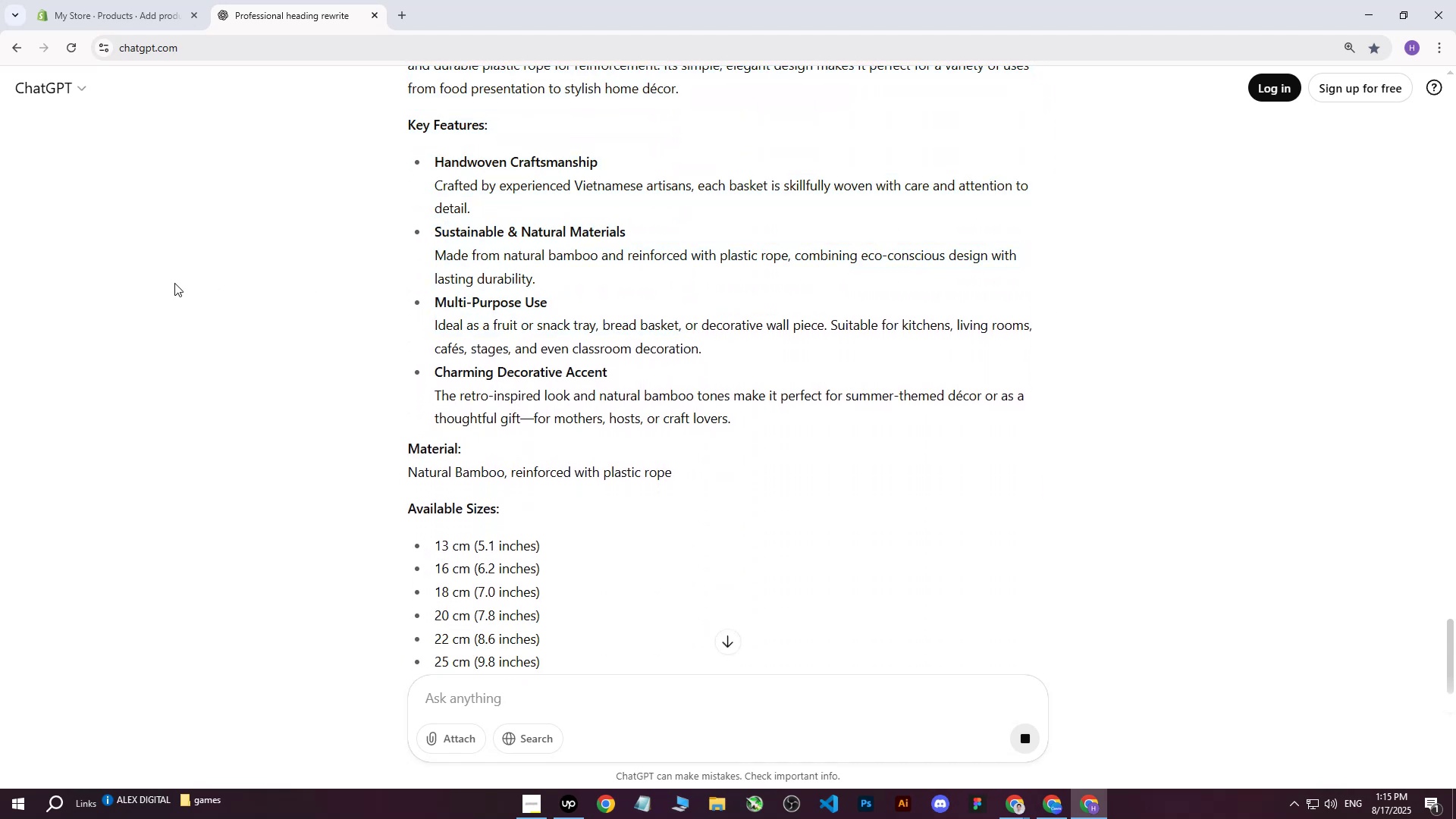 
scroll: coordinate [689, 331], scroll_direction: down, amount: 10.0
 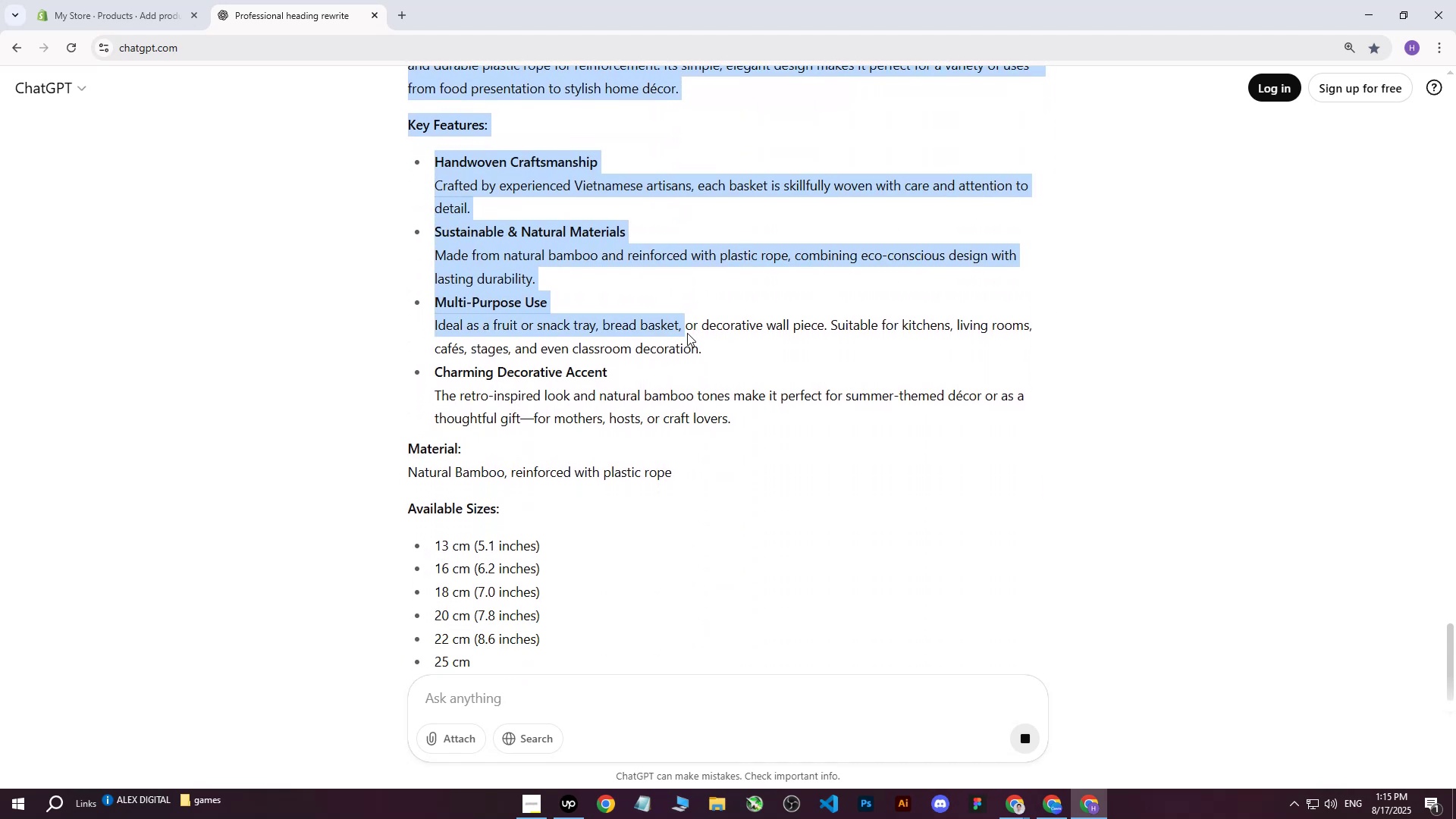 
left_click_drag(start_coordinate=[186, 284], to_coordinate=[177, 283])
 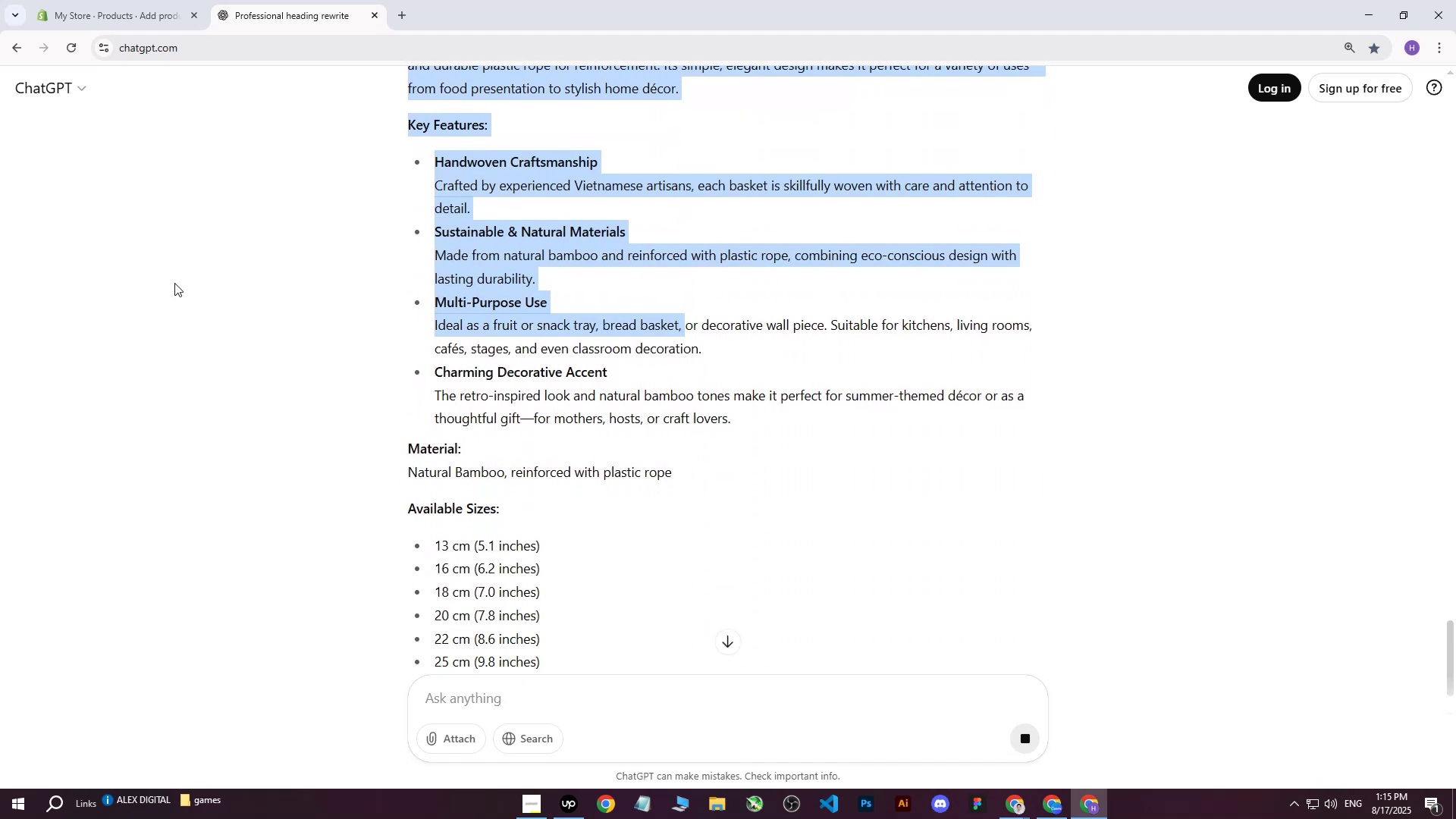 
double_click([174, 283])
 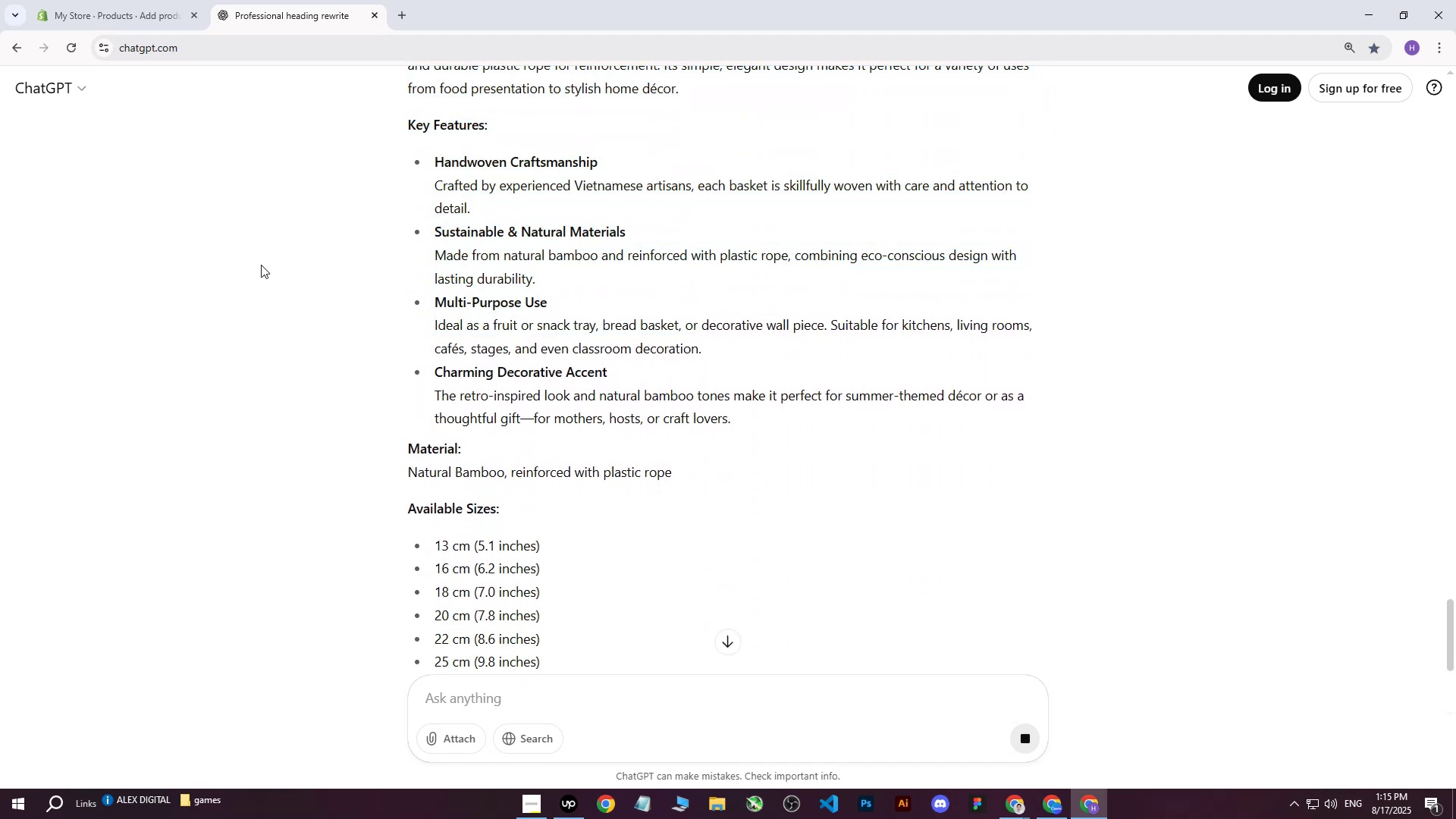 
wait(8.15)
 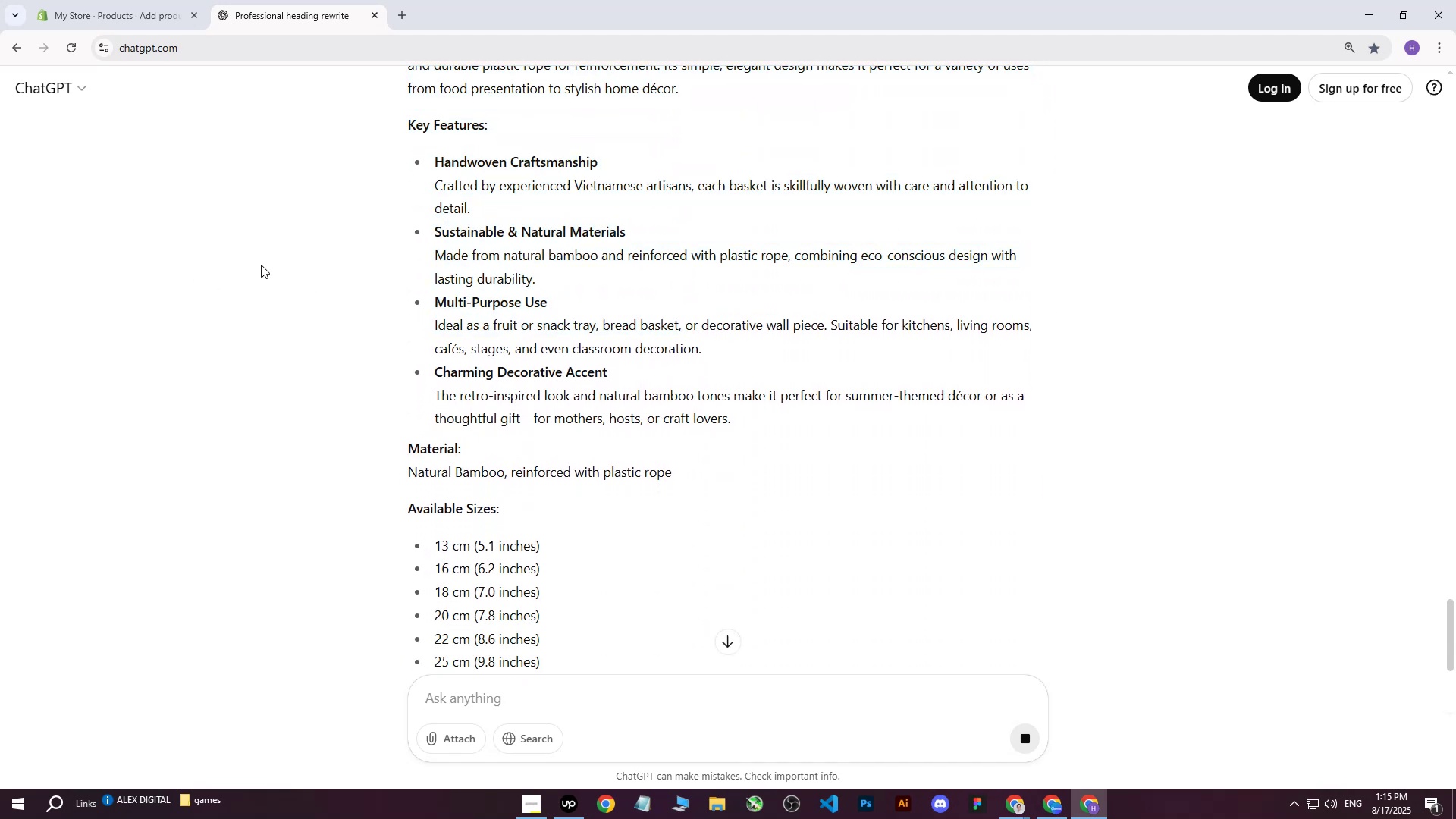 
scroll: coordinate [448, 288], scroll_direction: up, amount: 4.0
 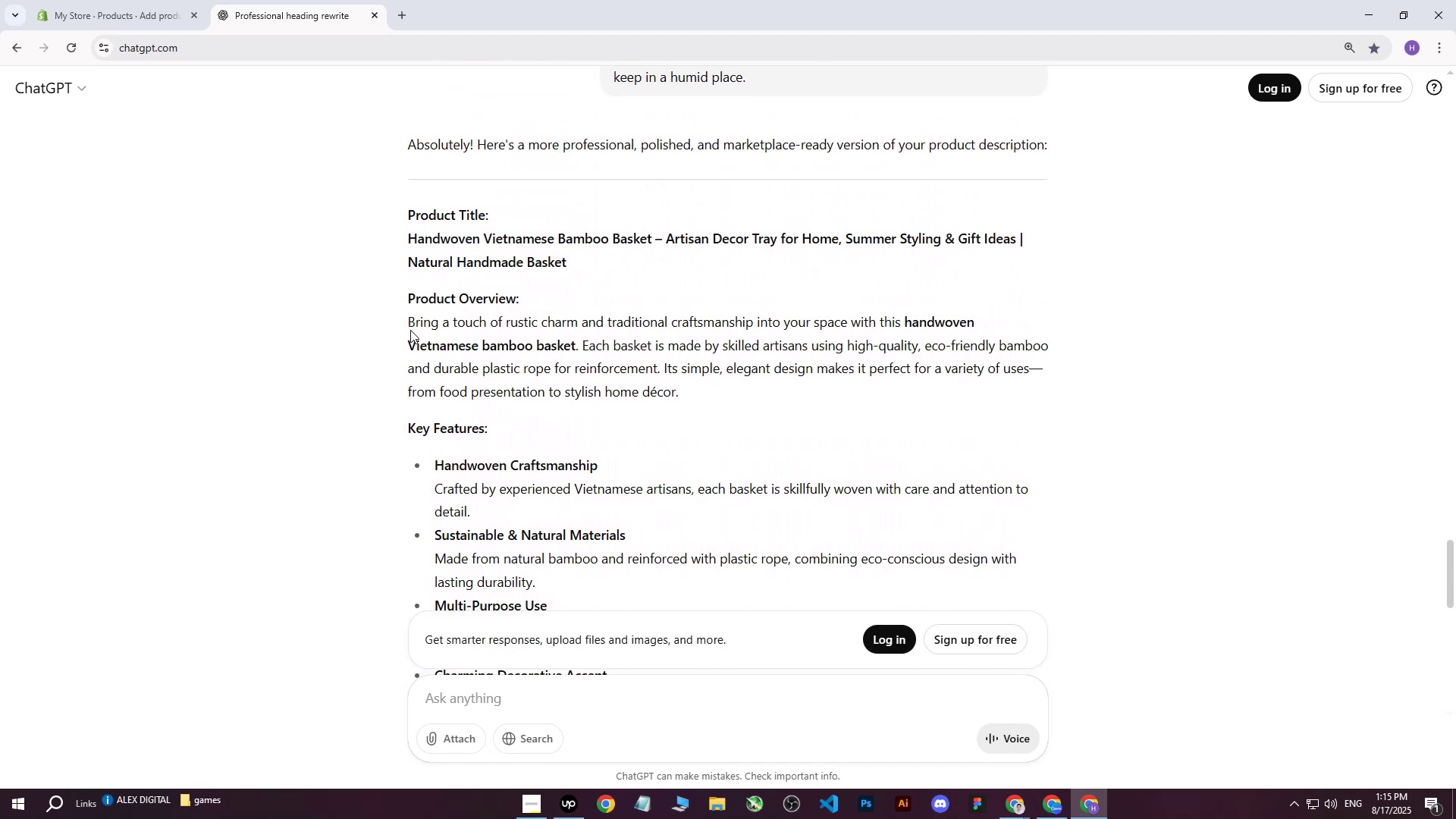 
left_click_drag(start_coordinate=[410, 324], to_coordinate=[620, 507])
 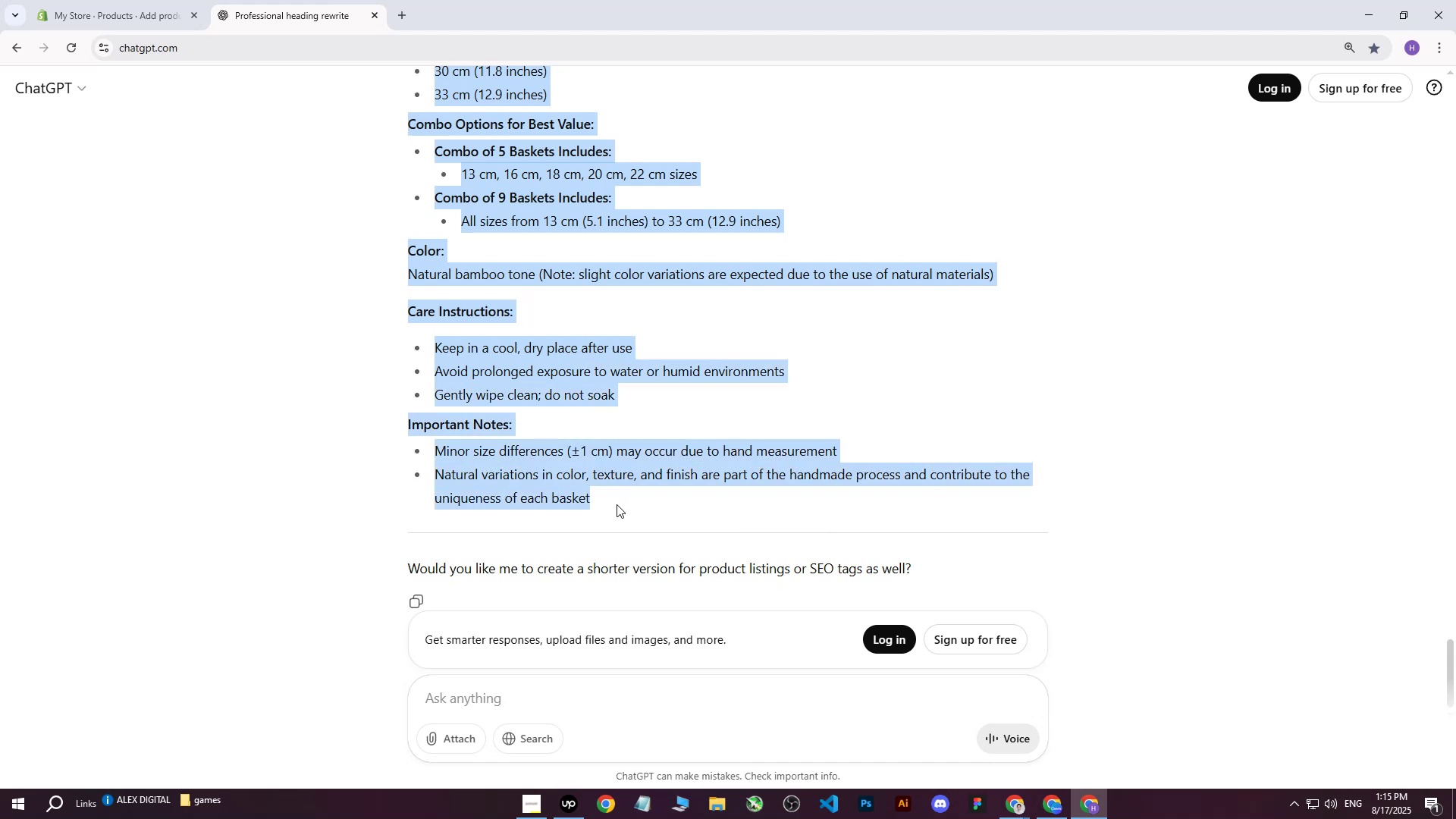 
scroll: coordinate [576, 373], scroll_direction: down, amount: 14.0
 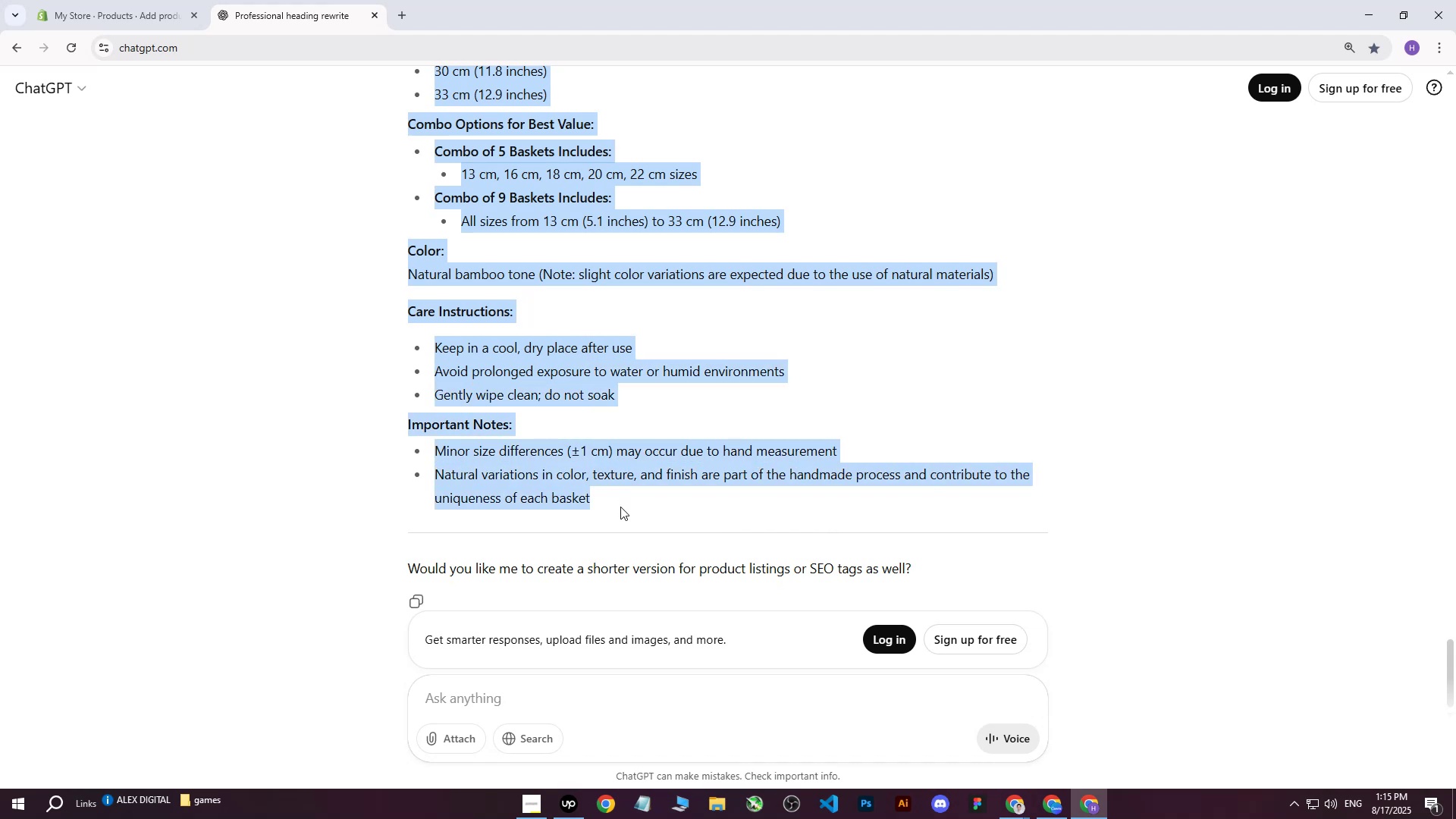 
key(Control+C)
 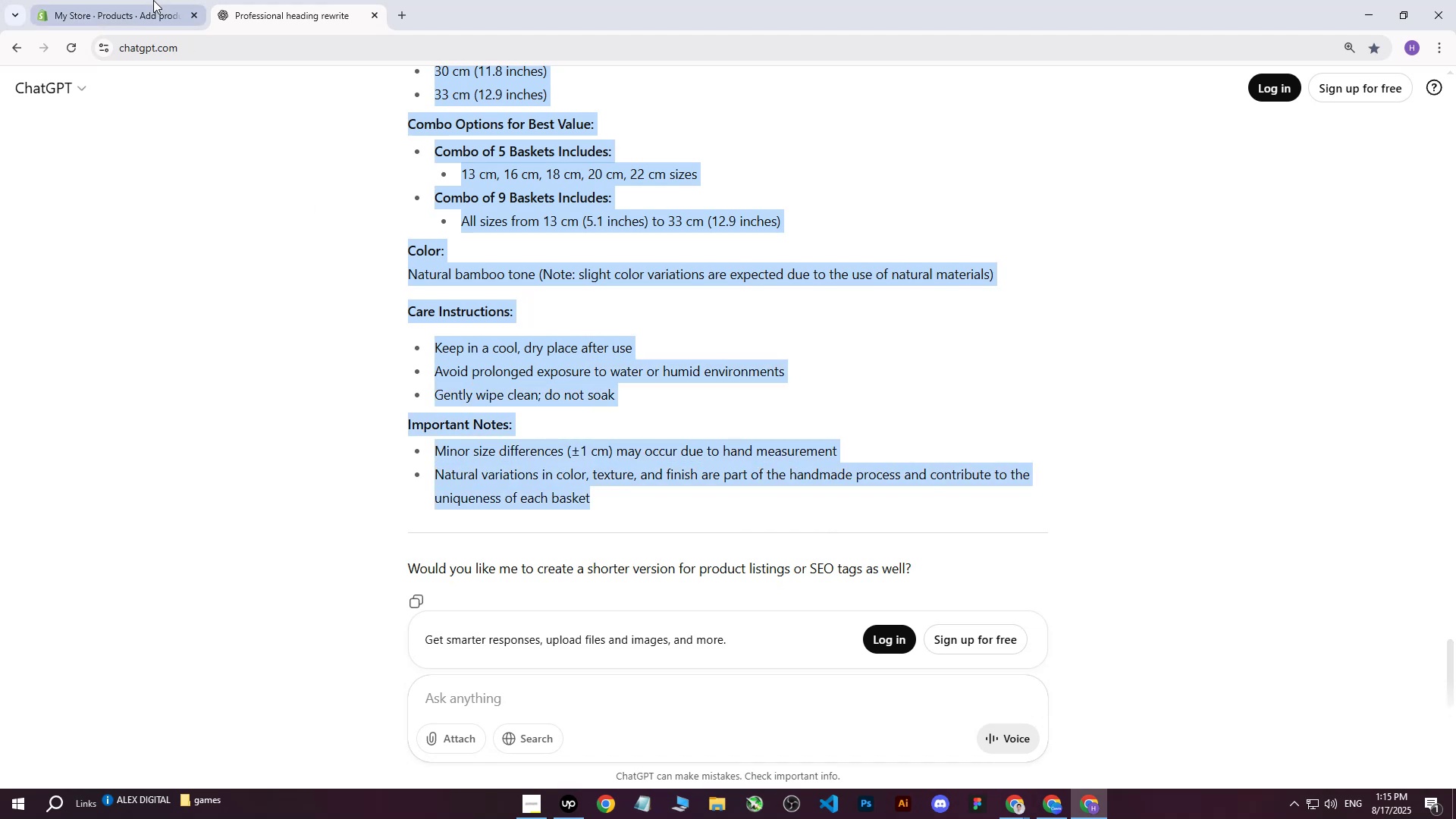 
left_click([139, 0])
 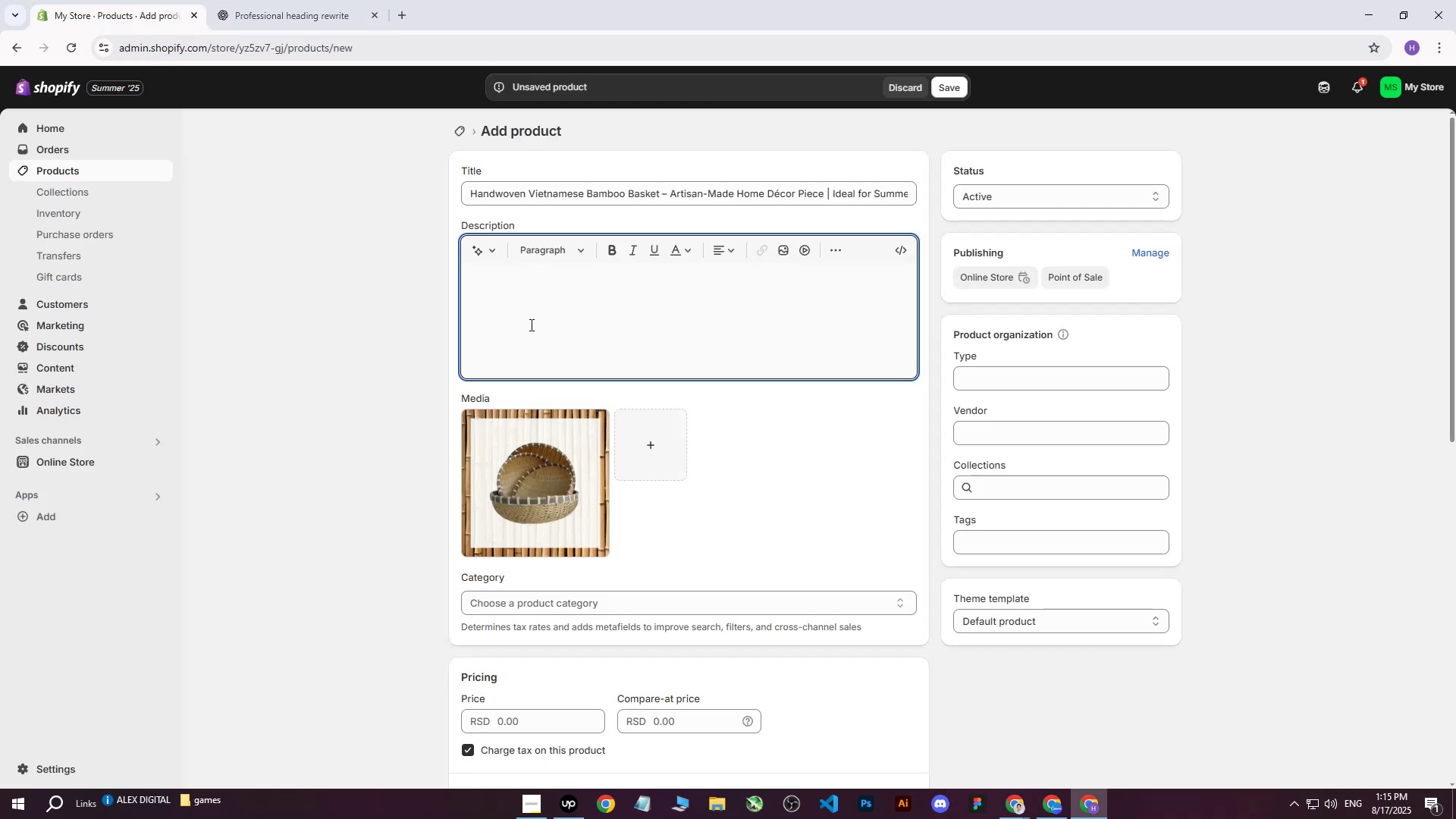 
left_click([529, 326])
 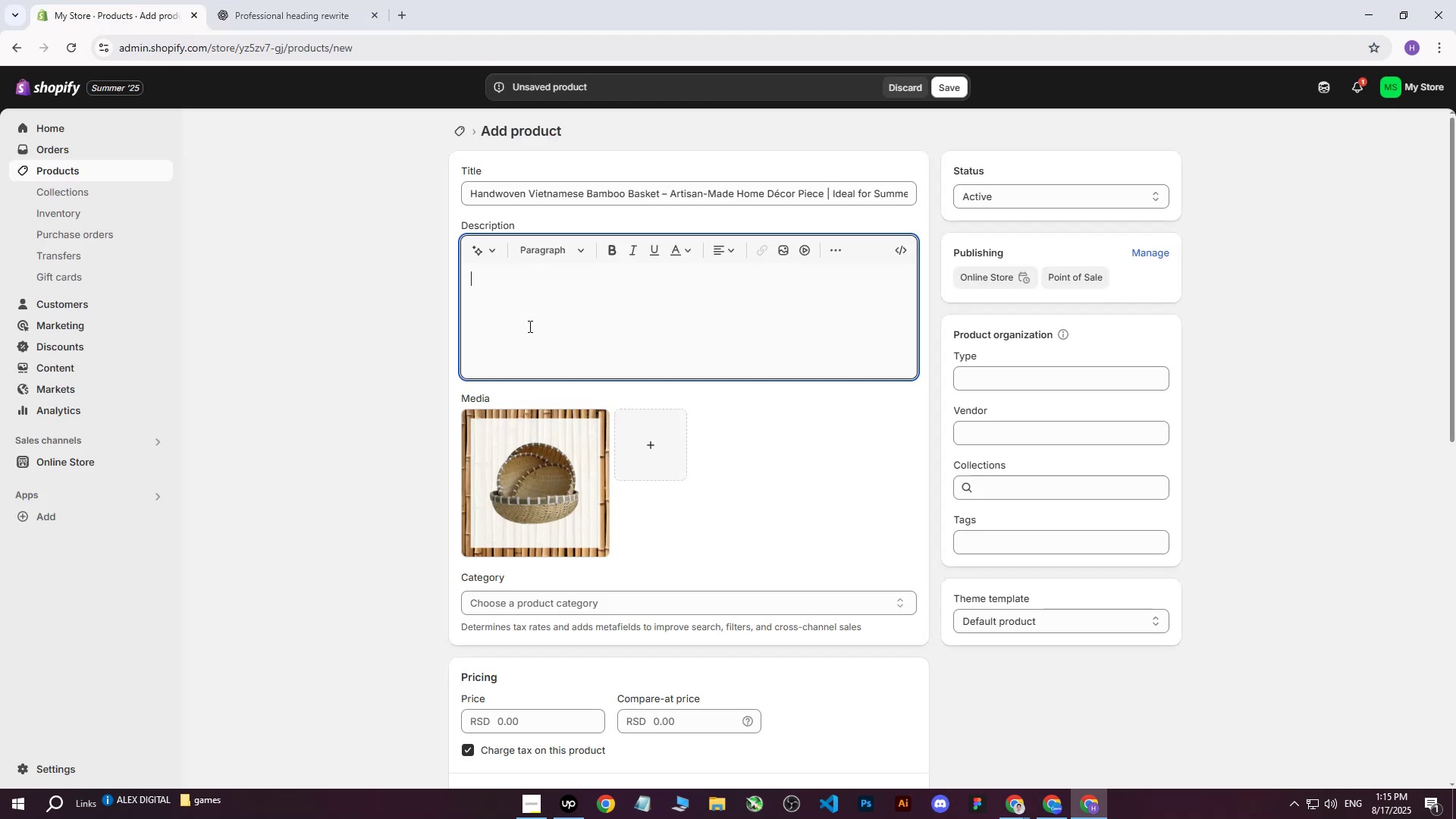 
key(Control+V)
 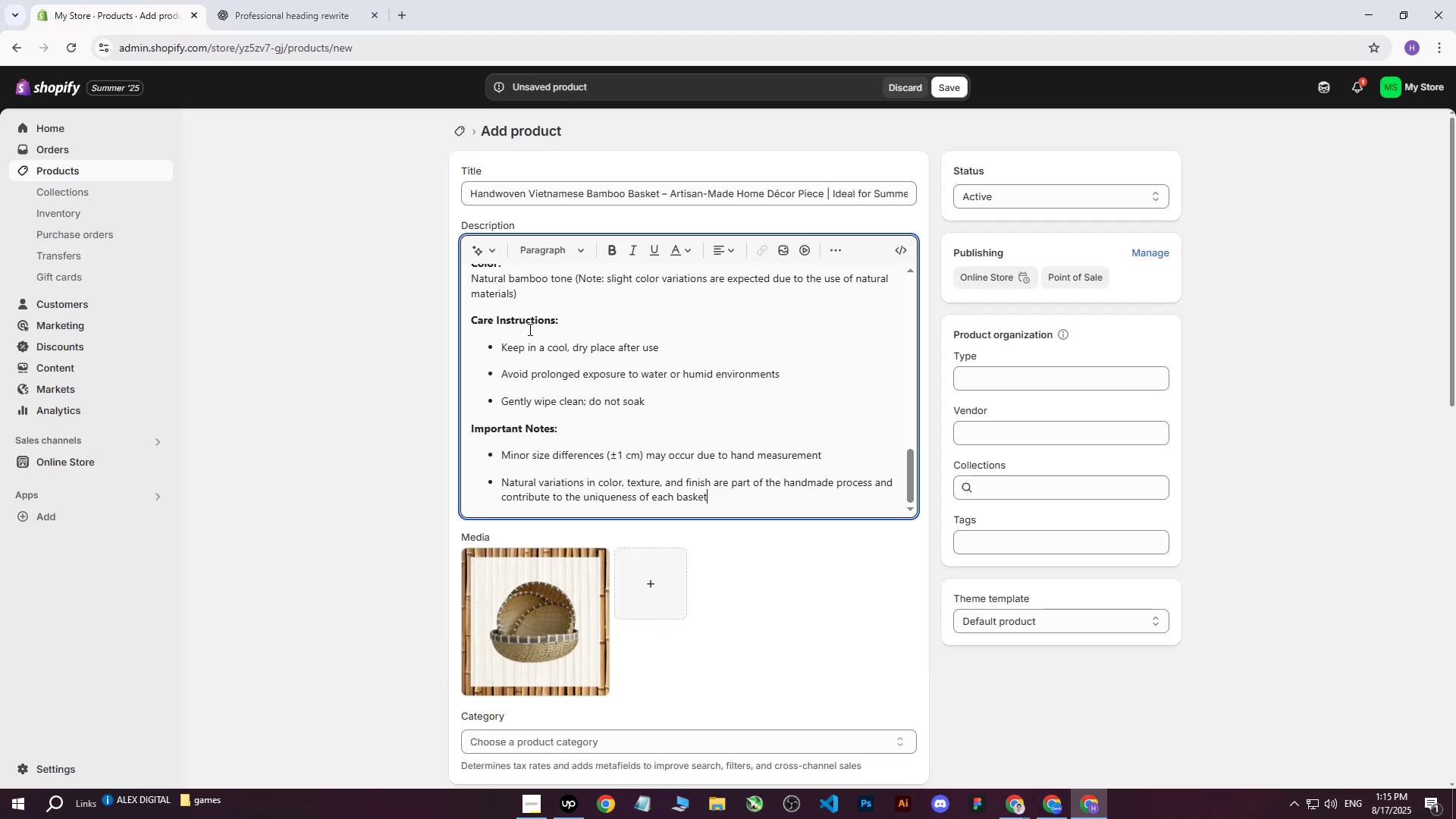 
scroll: coordinate [519, 344], scroll_direction: up, amount: 16.0
 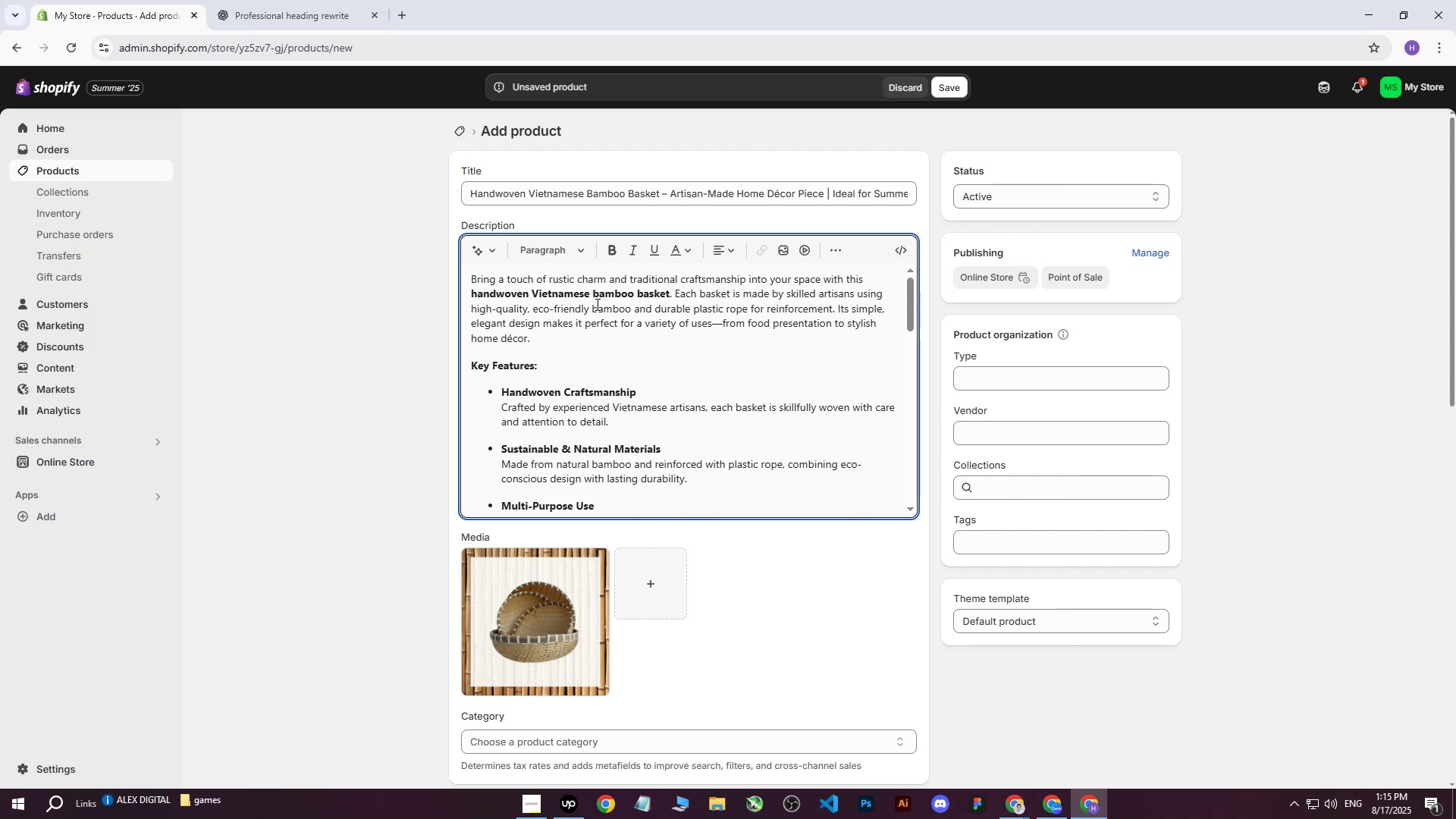 
wait(11.83)
 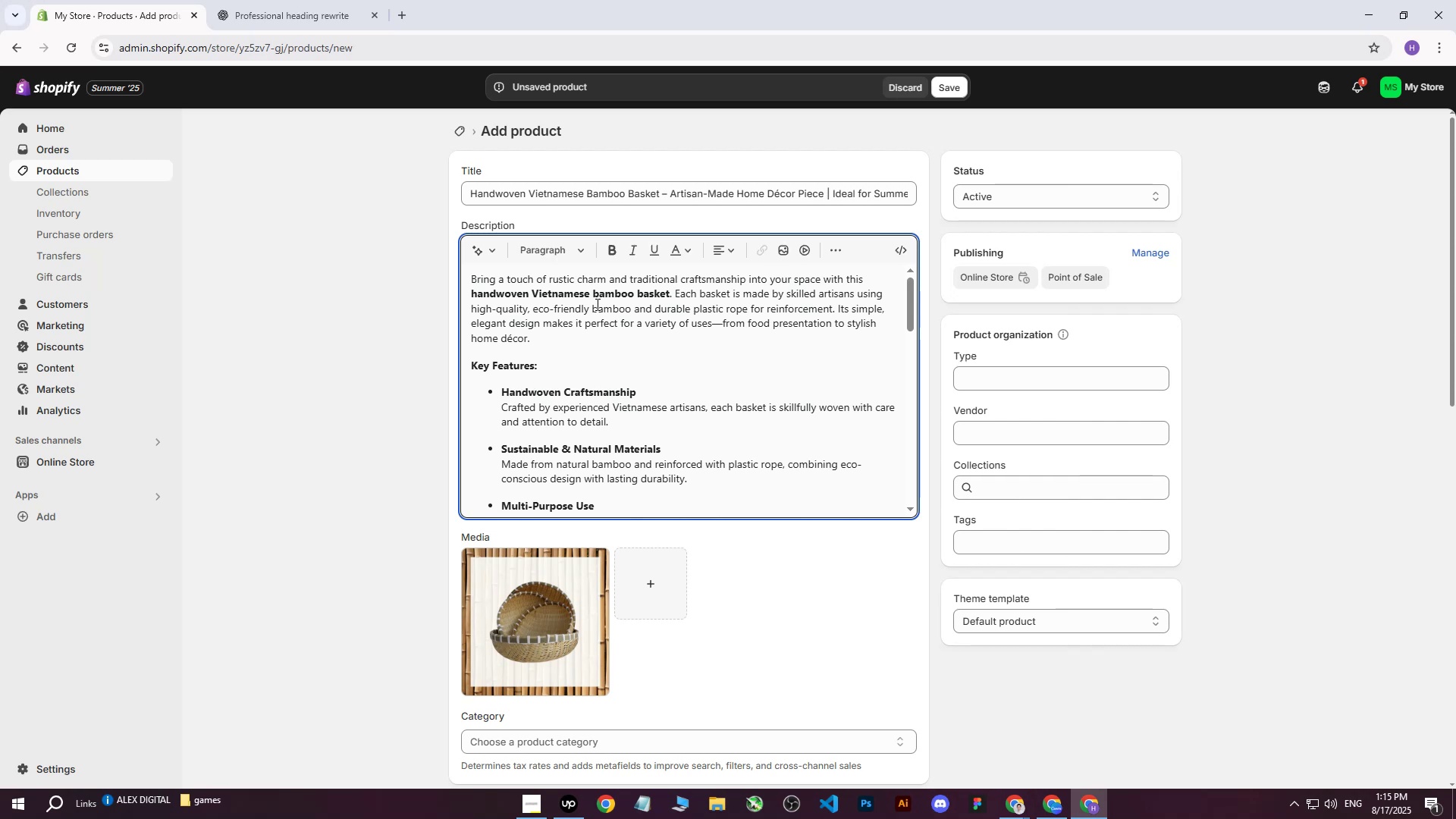 
scroll: coordinate [778, 384], scroll_direction: down, amount: 1.0
 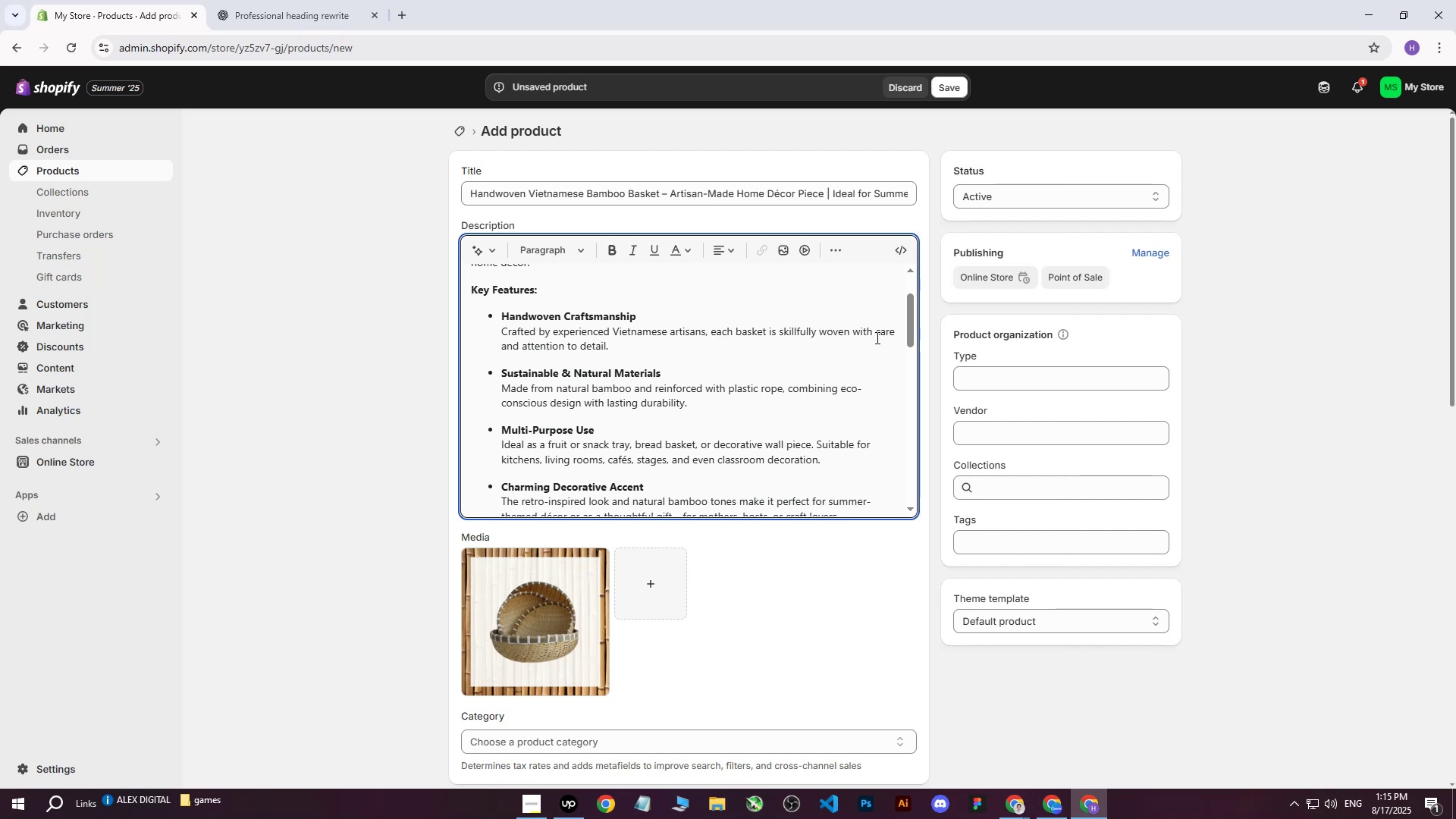 
wait(11.42)
 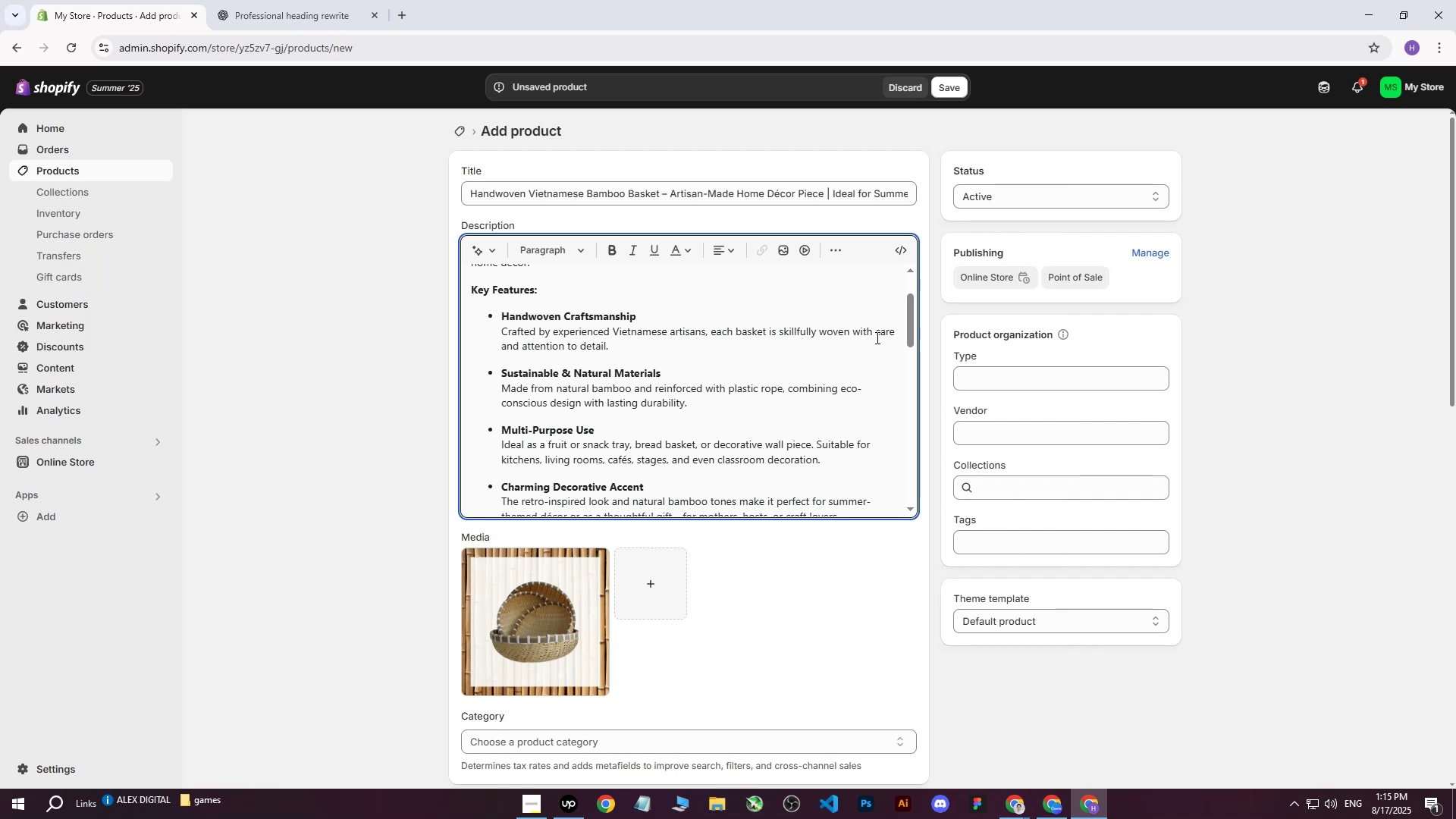 
scroll: coordinate [760, 354], scroll_direction: down, amount: 2.0
 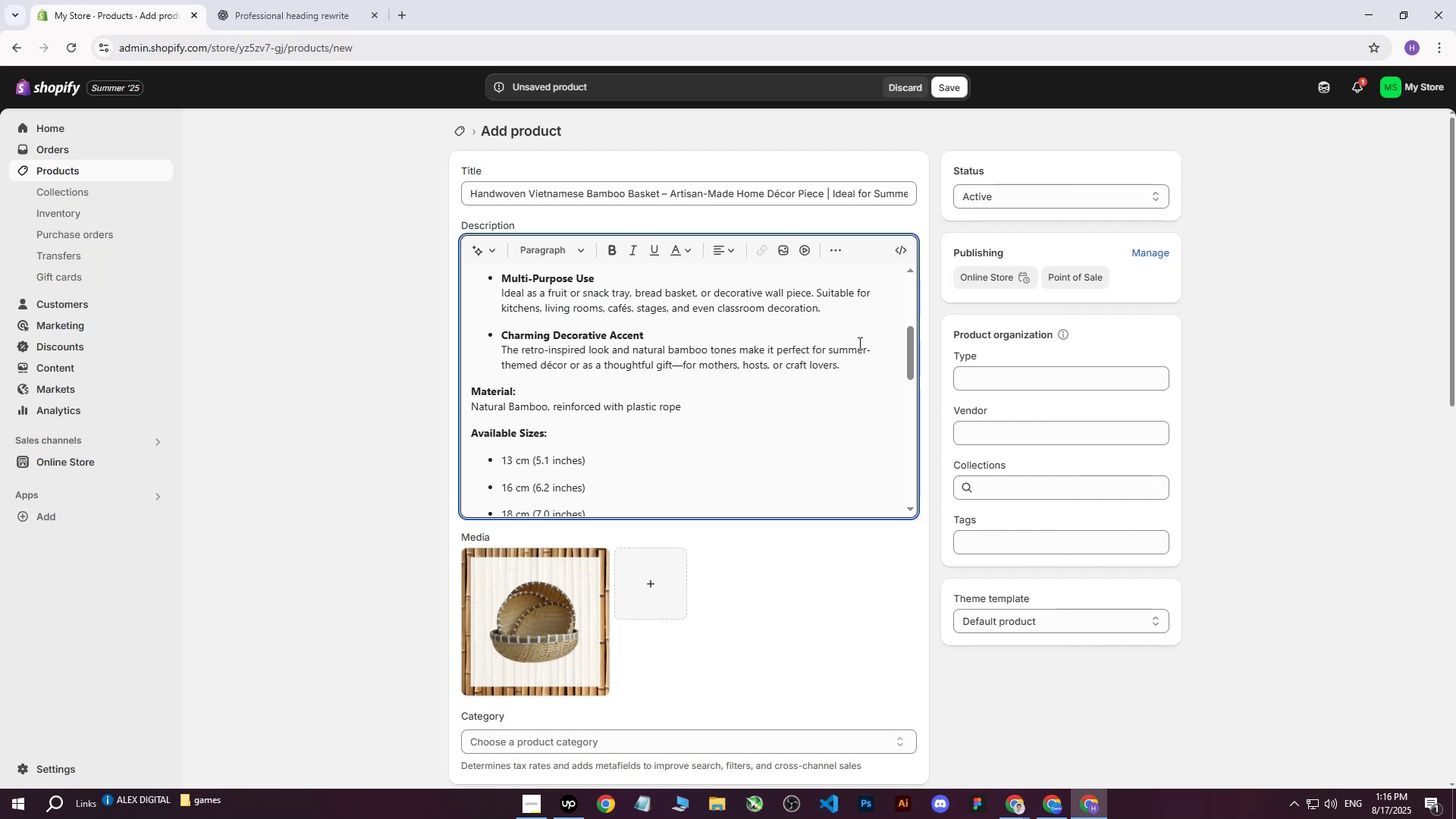 
wait(7.27)
 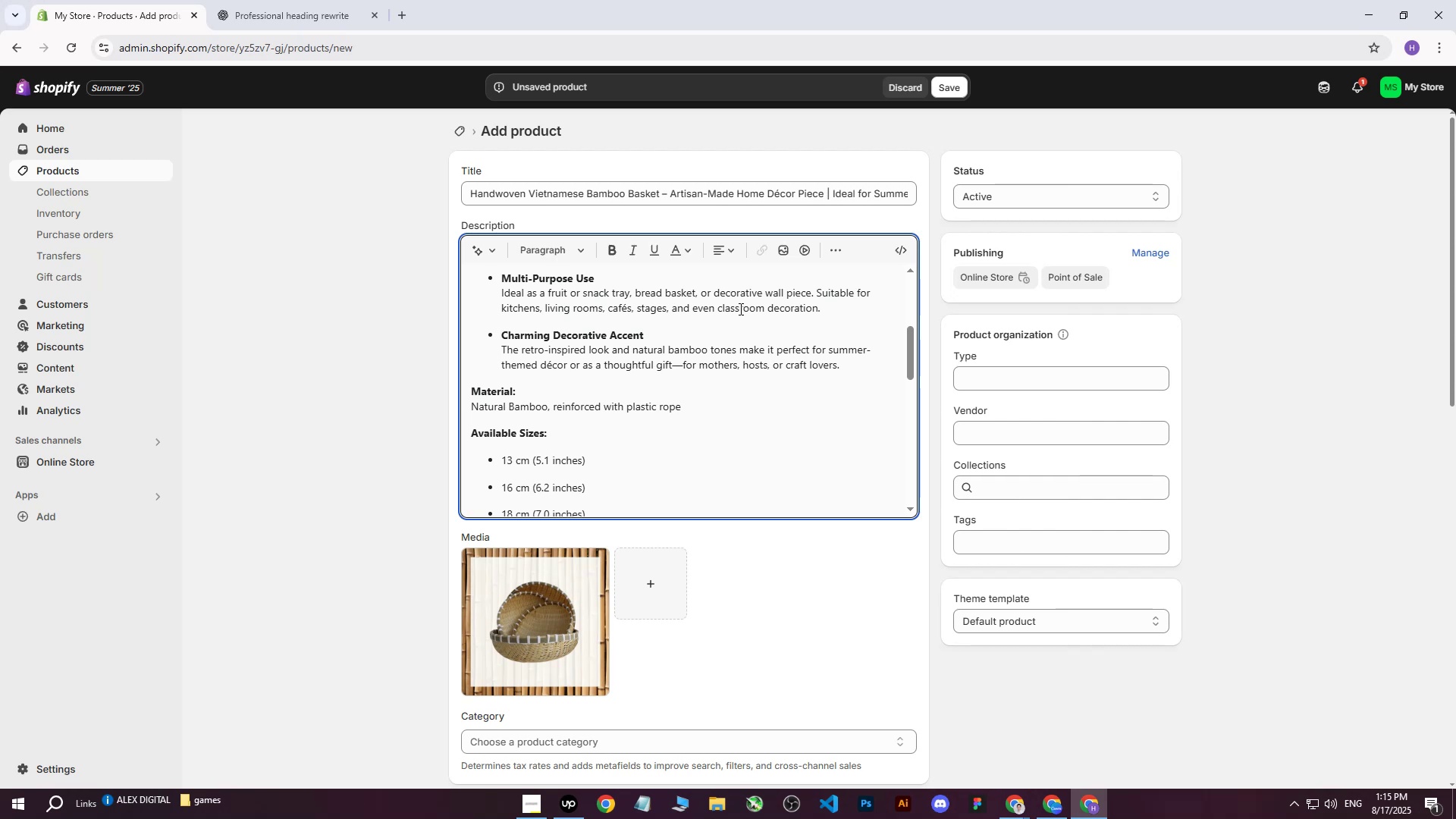 
scroll: coordinate [785, 347], scroll_direction: down, amount: 7.0
 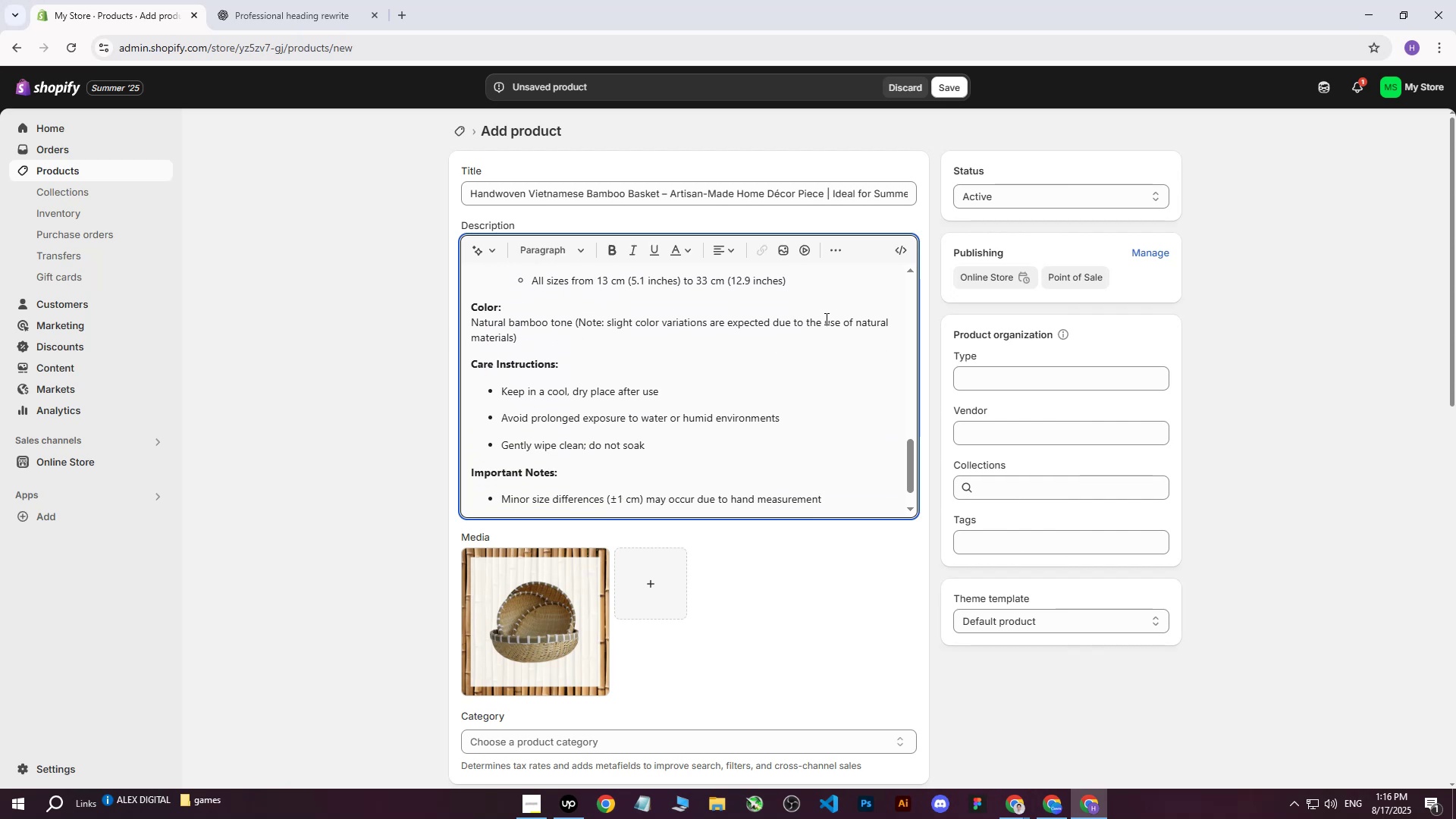 
scroll: coordinate [526, 370], scroll_direction: down, amount: 1.0
 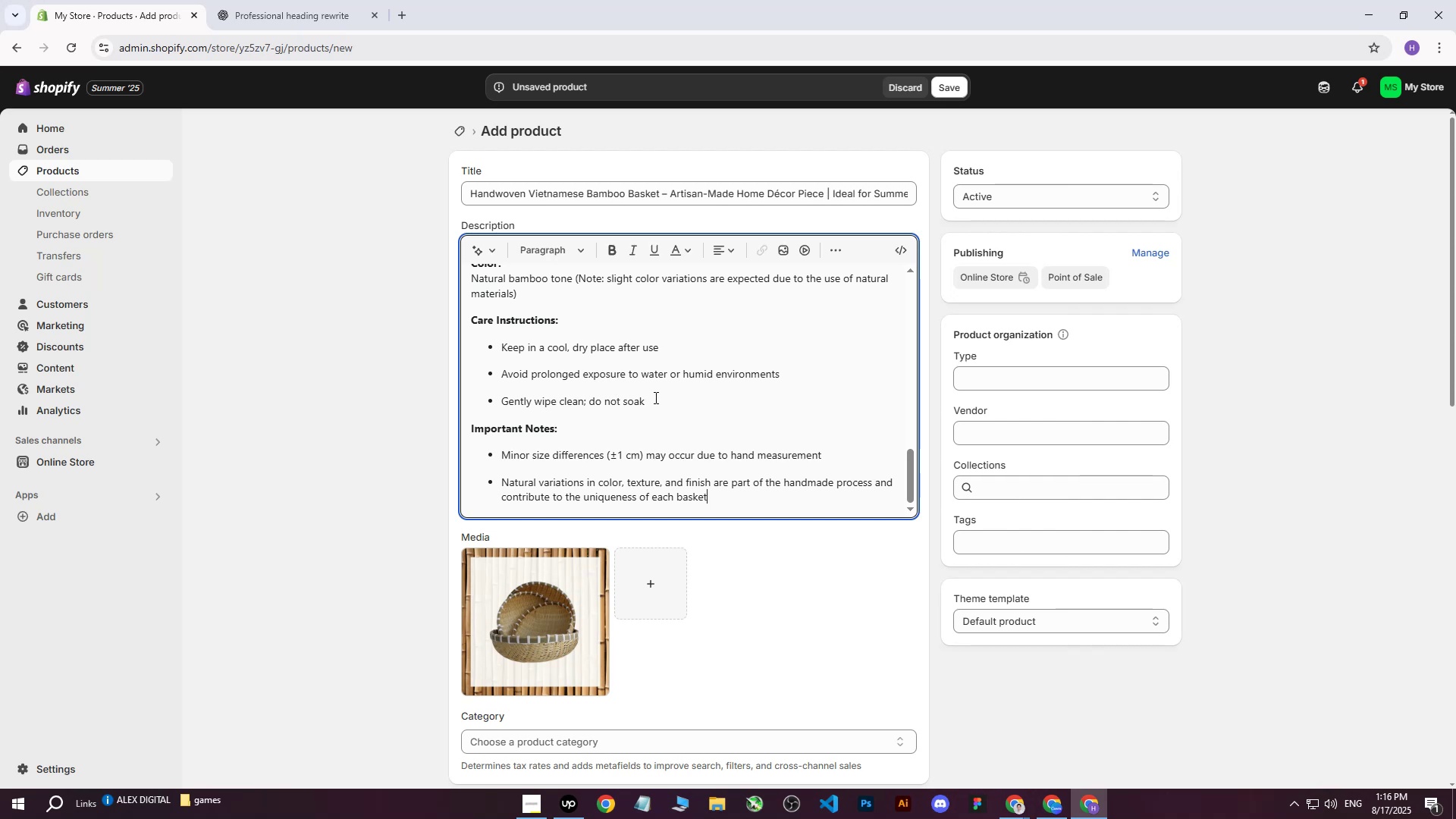 
wait(7.45)
 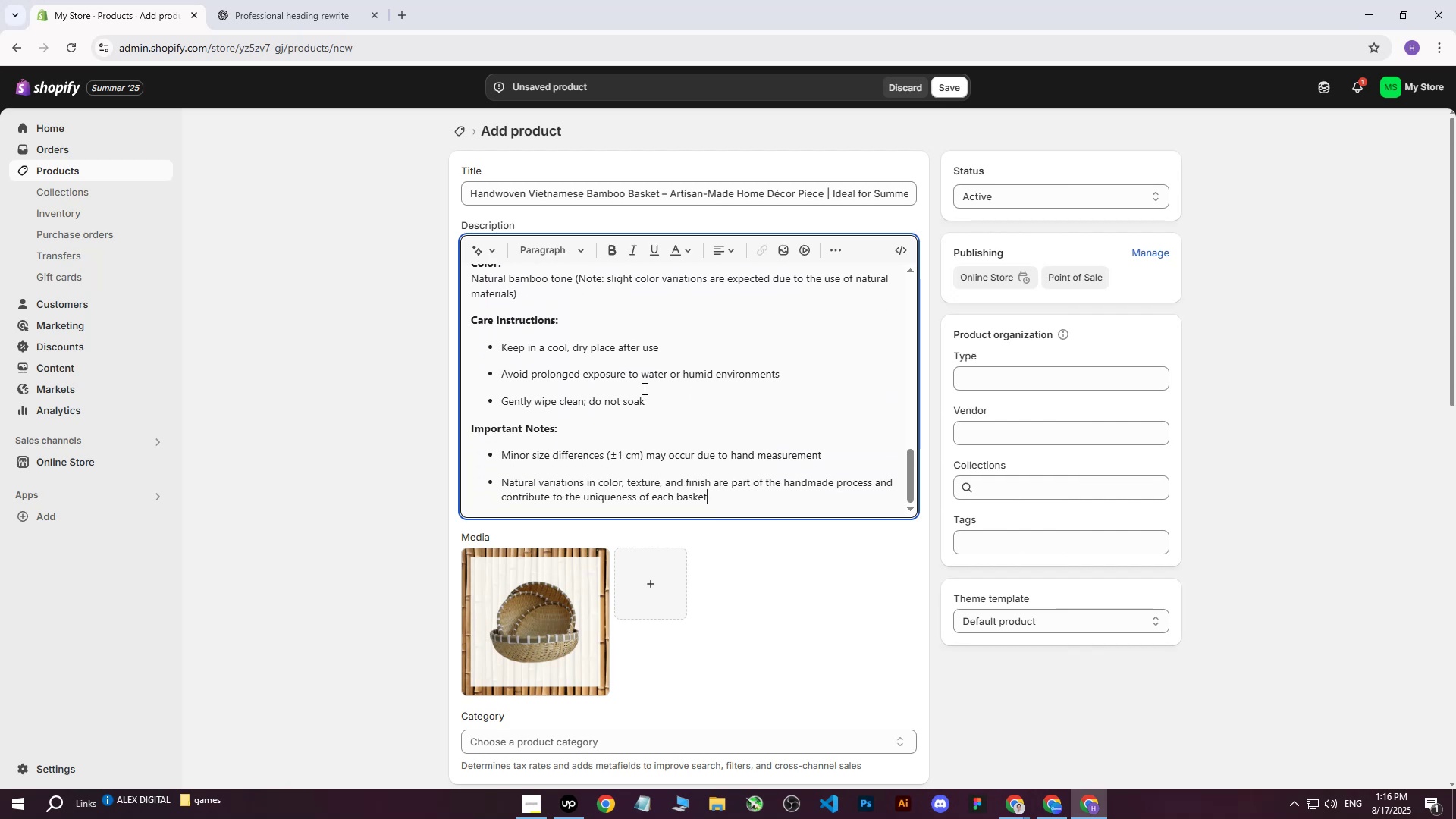 
scroll: coordinate [564, 333], scroll_direction: down, amount: 3.0
 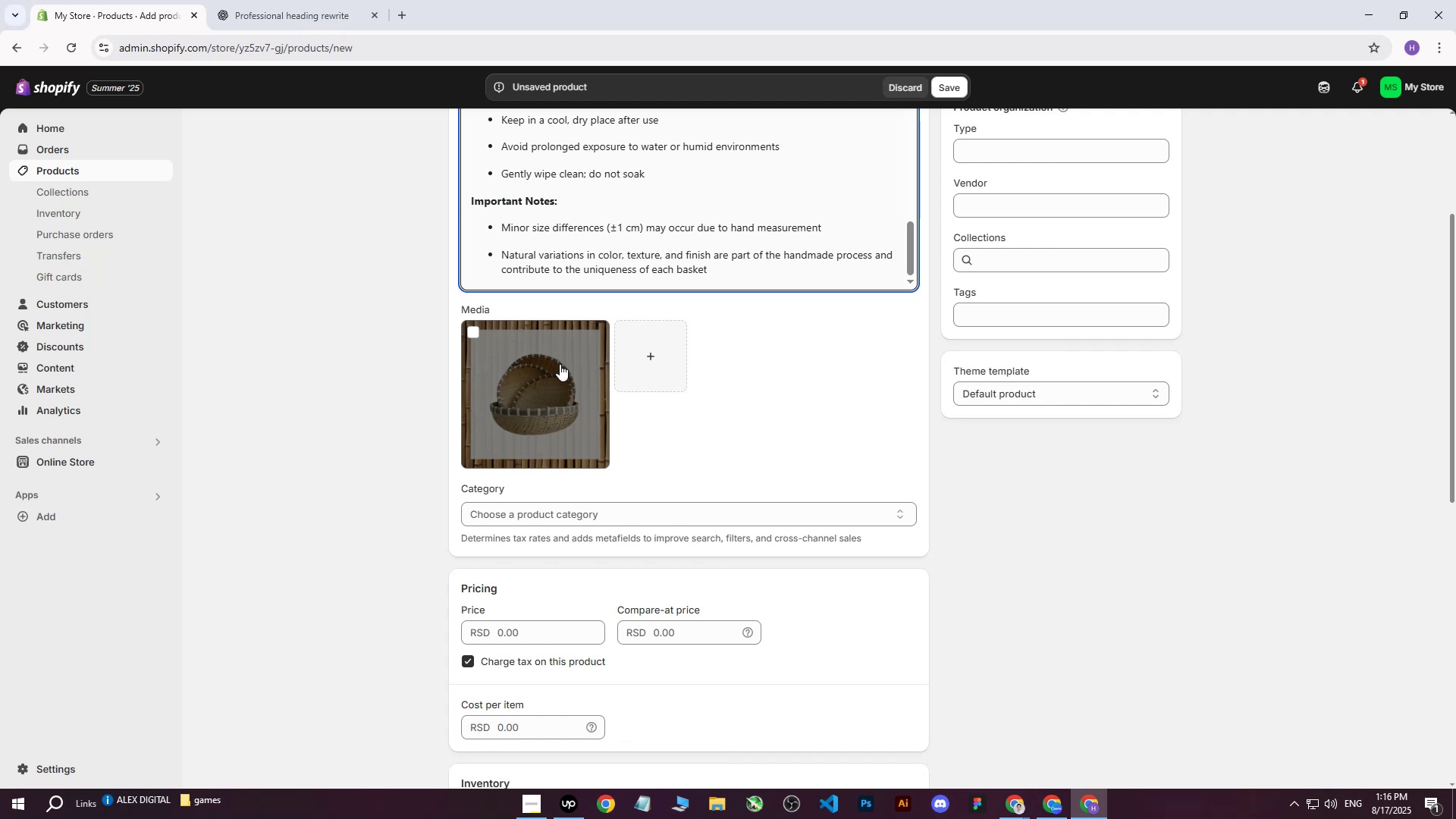 
wait(24.87)
 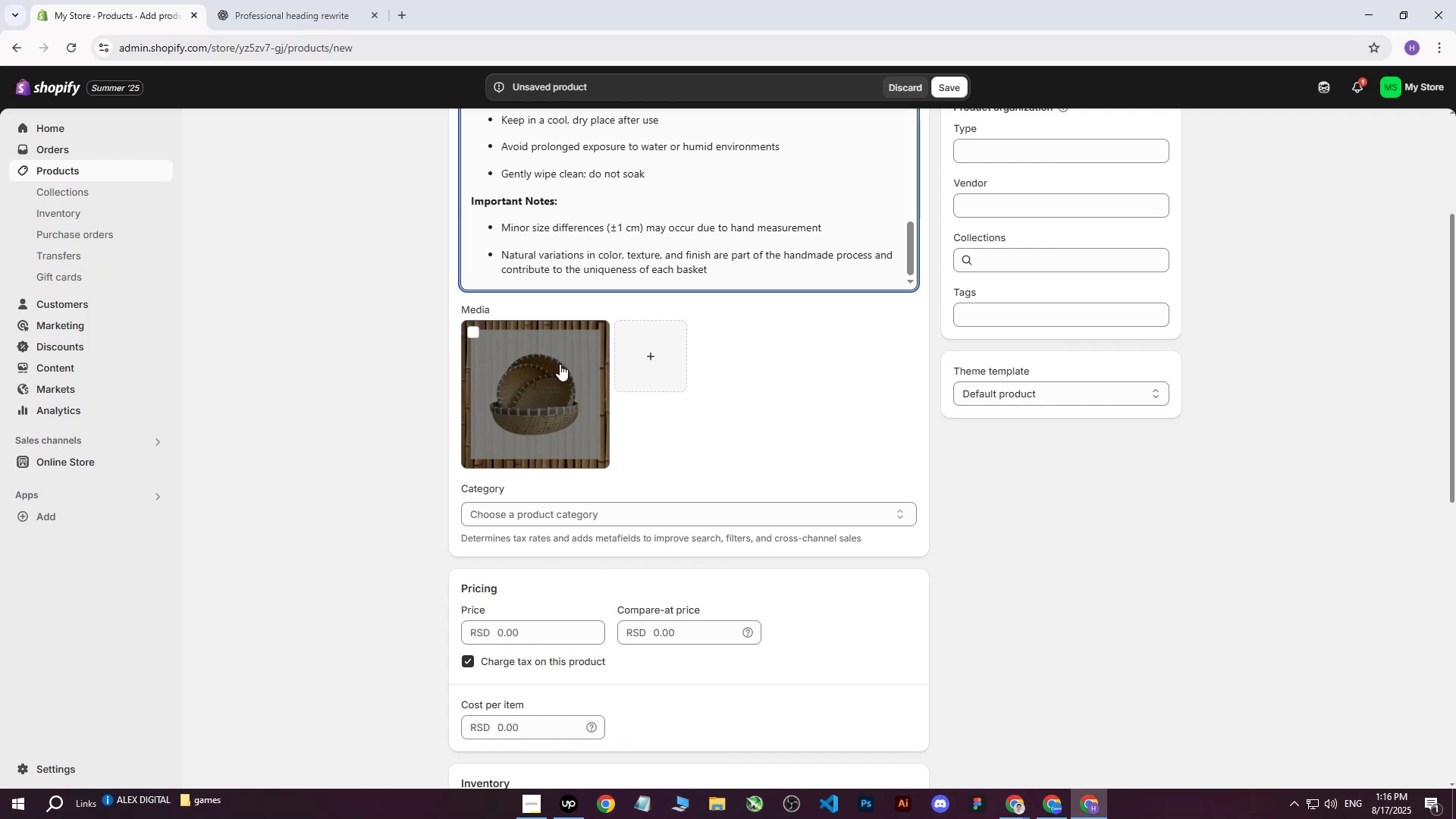 
scroll: coordinate [560, 364], scroll_direction: none, amount: 0.0
 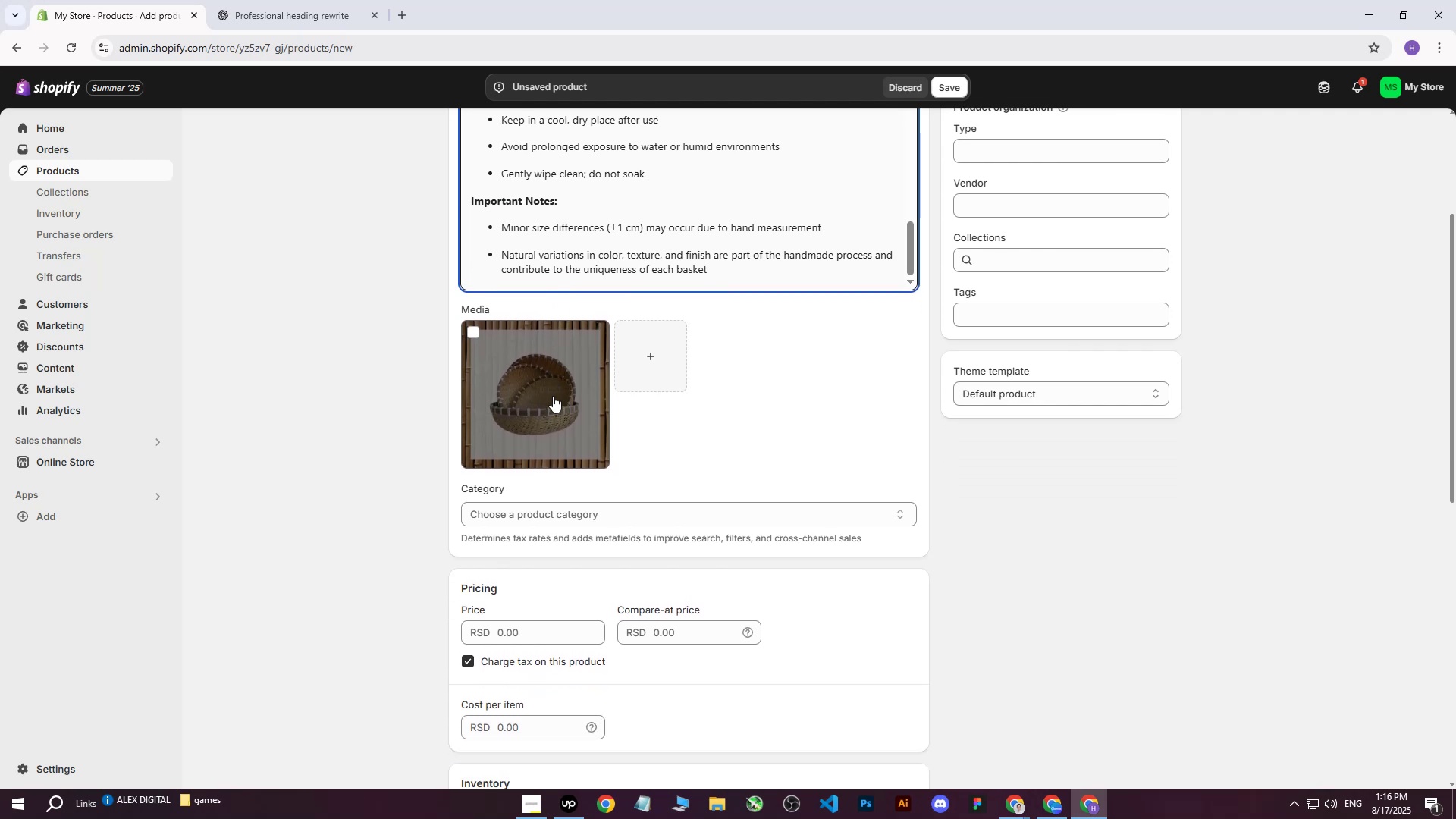 
scroll: coordinate [557, 384], scroll_direction: up, amount: 10.0
 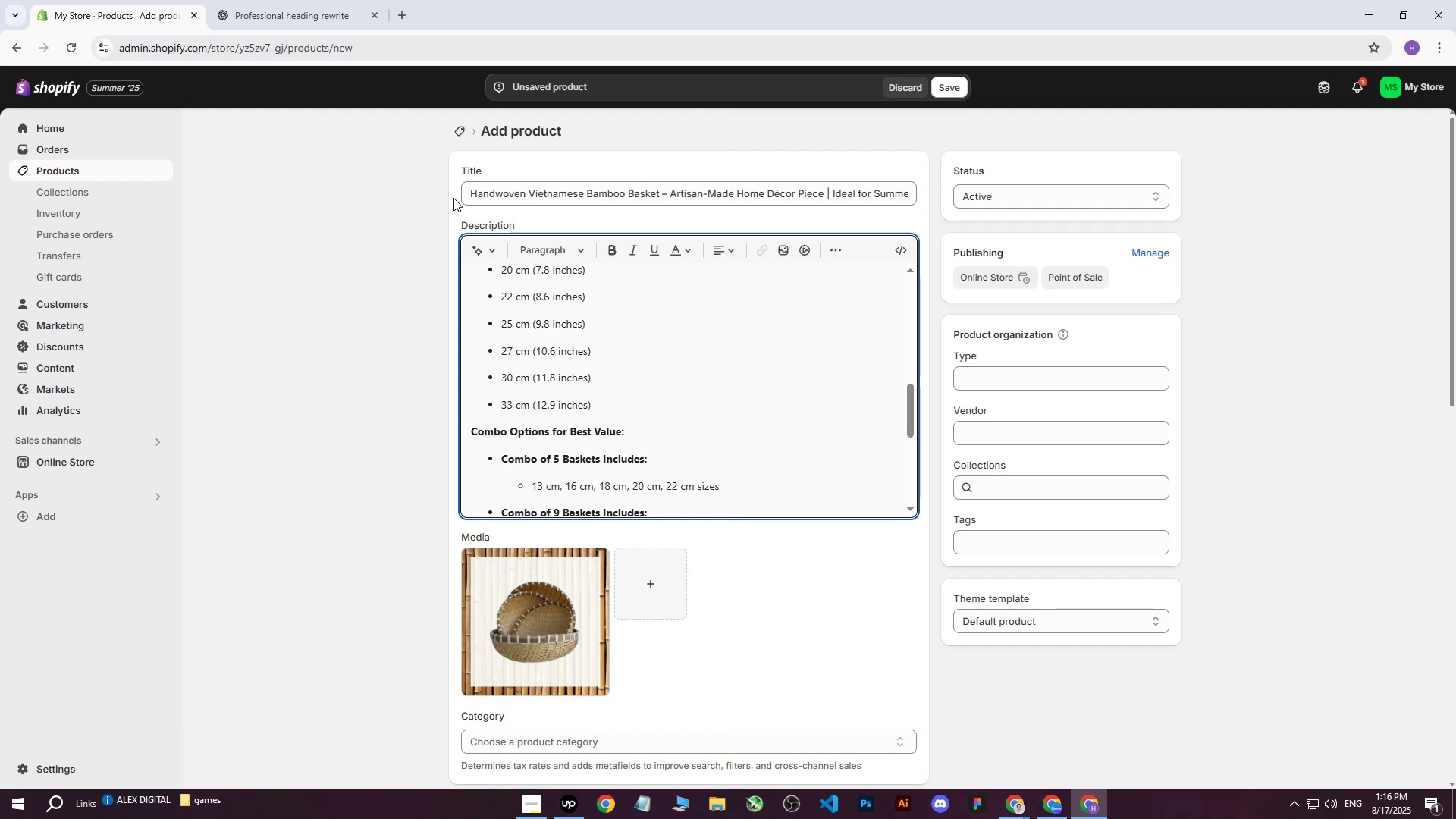 
left_click_drag(start_coordinate=[469, 192], to_coordinate=[1029, 187])
 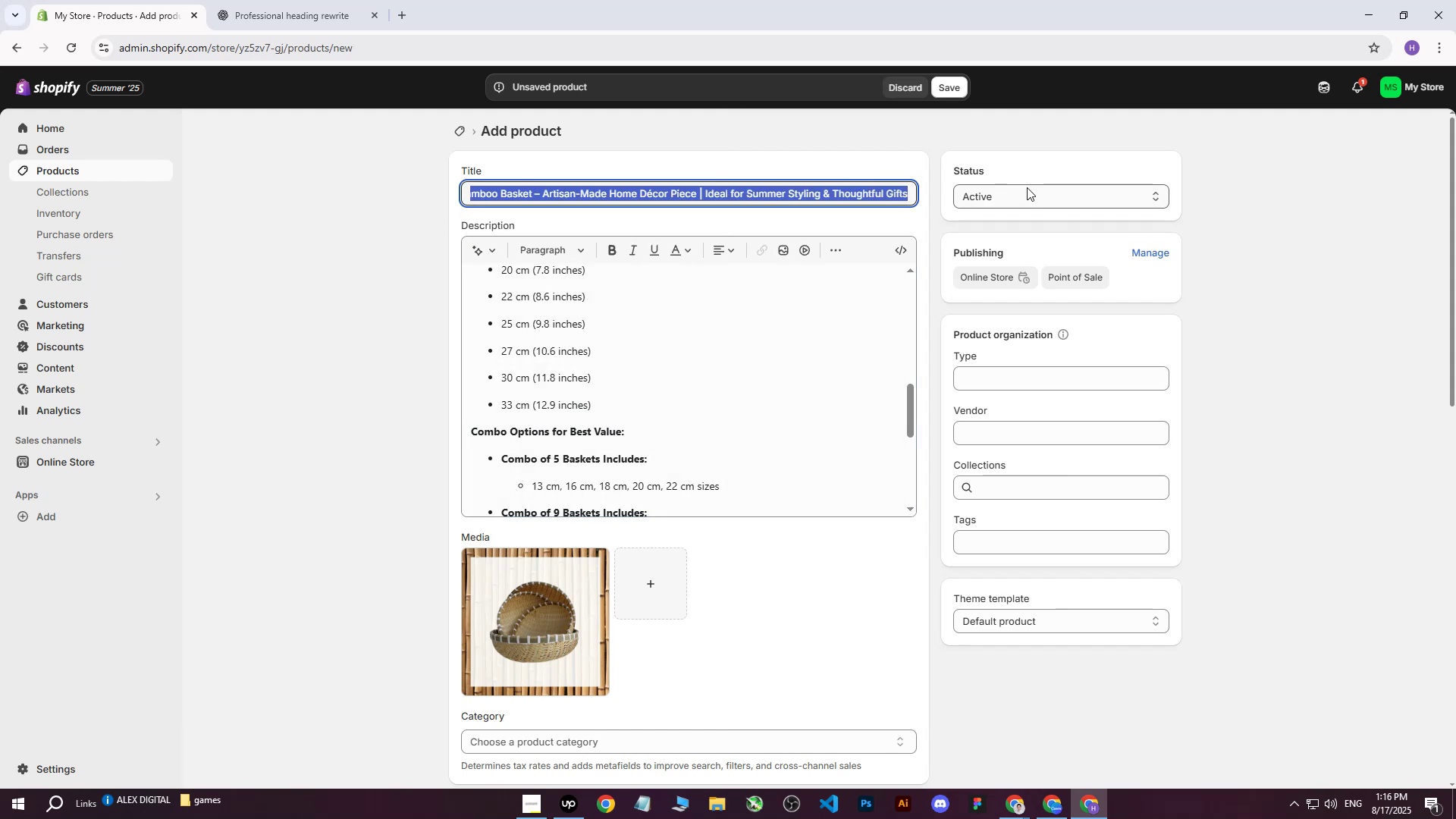 
key(Control+C)
 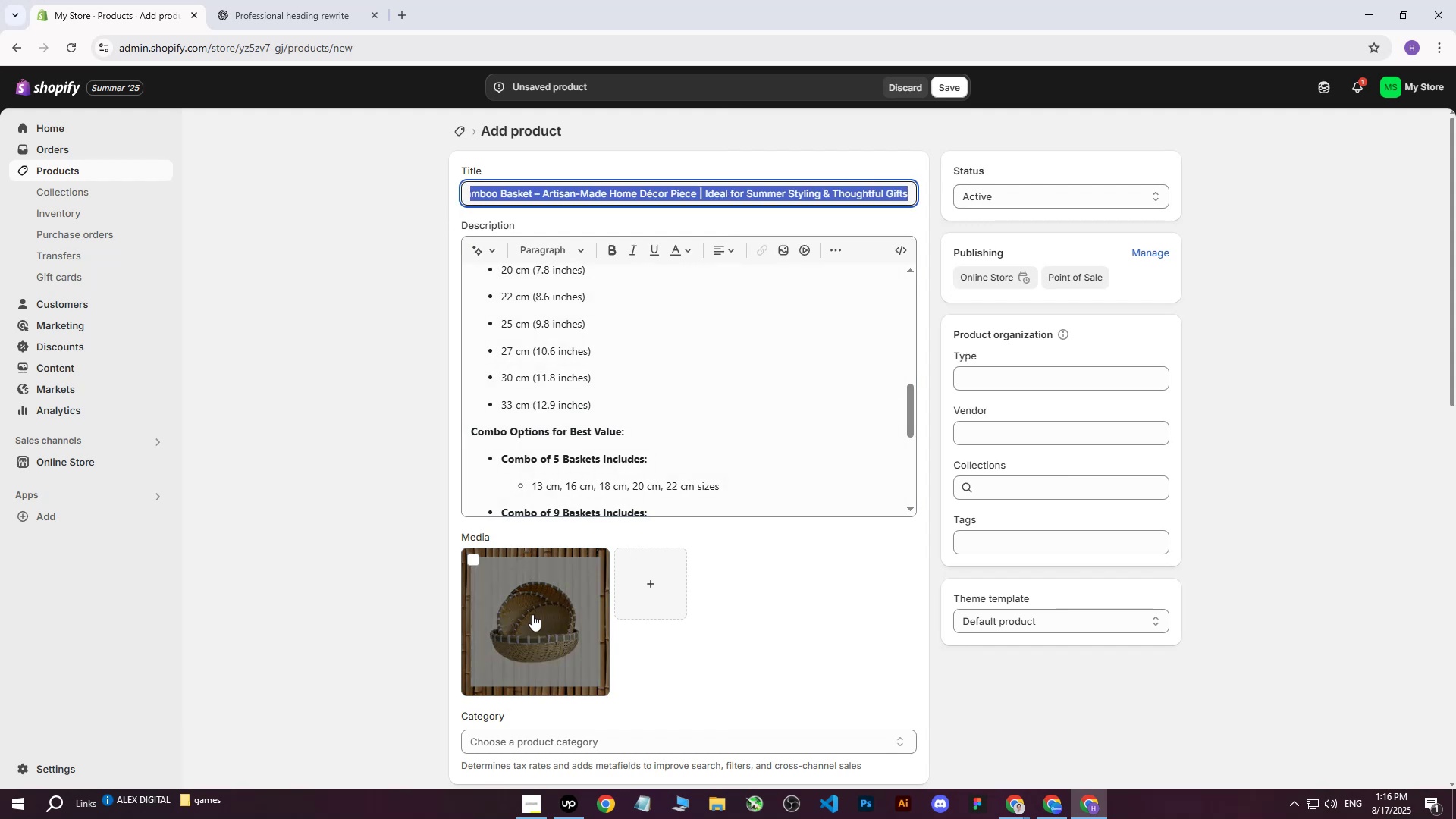 
left_click([532, 614])
 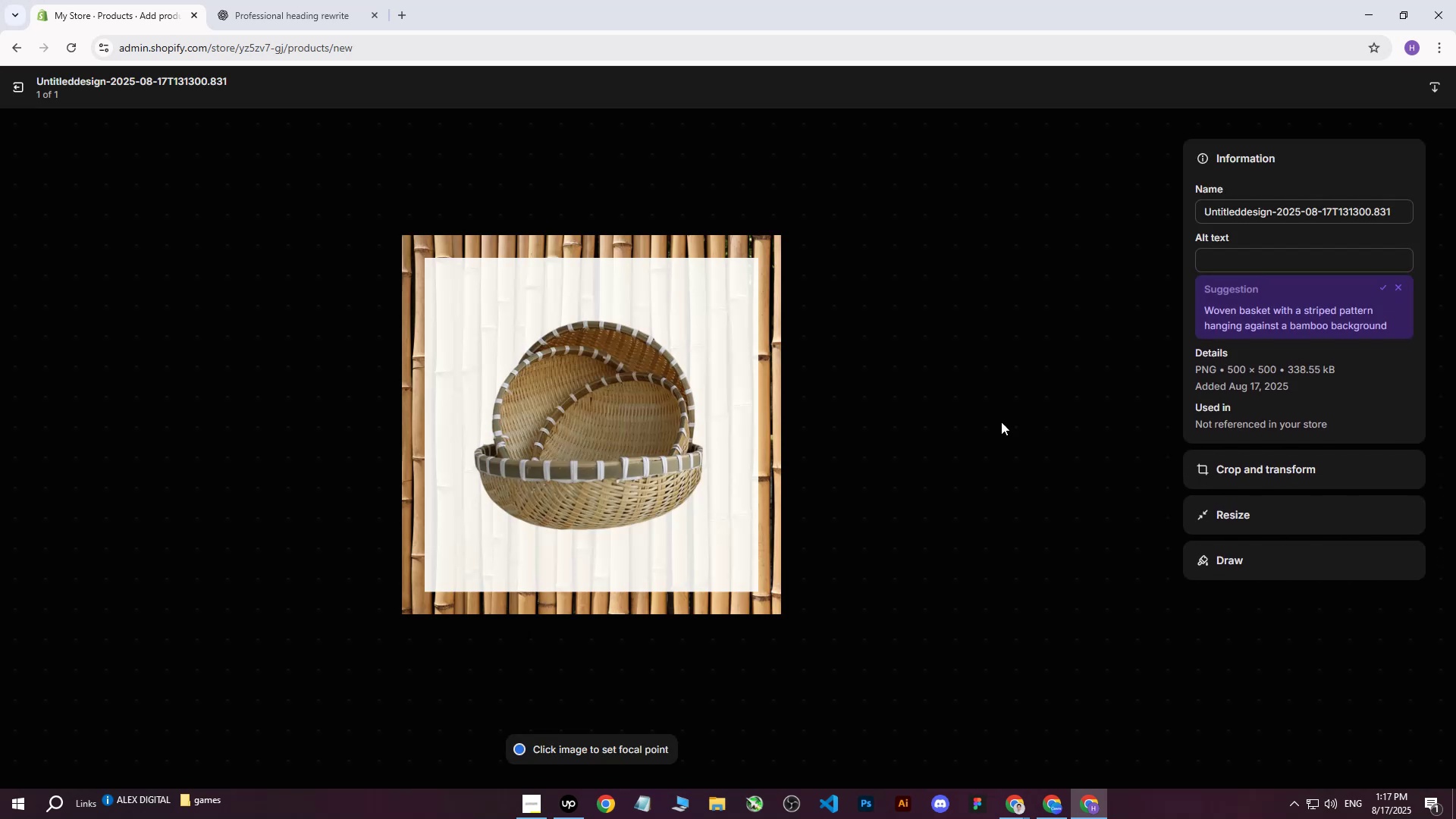 
left_click([1252, 258])
 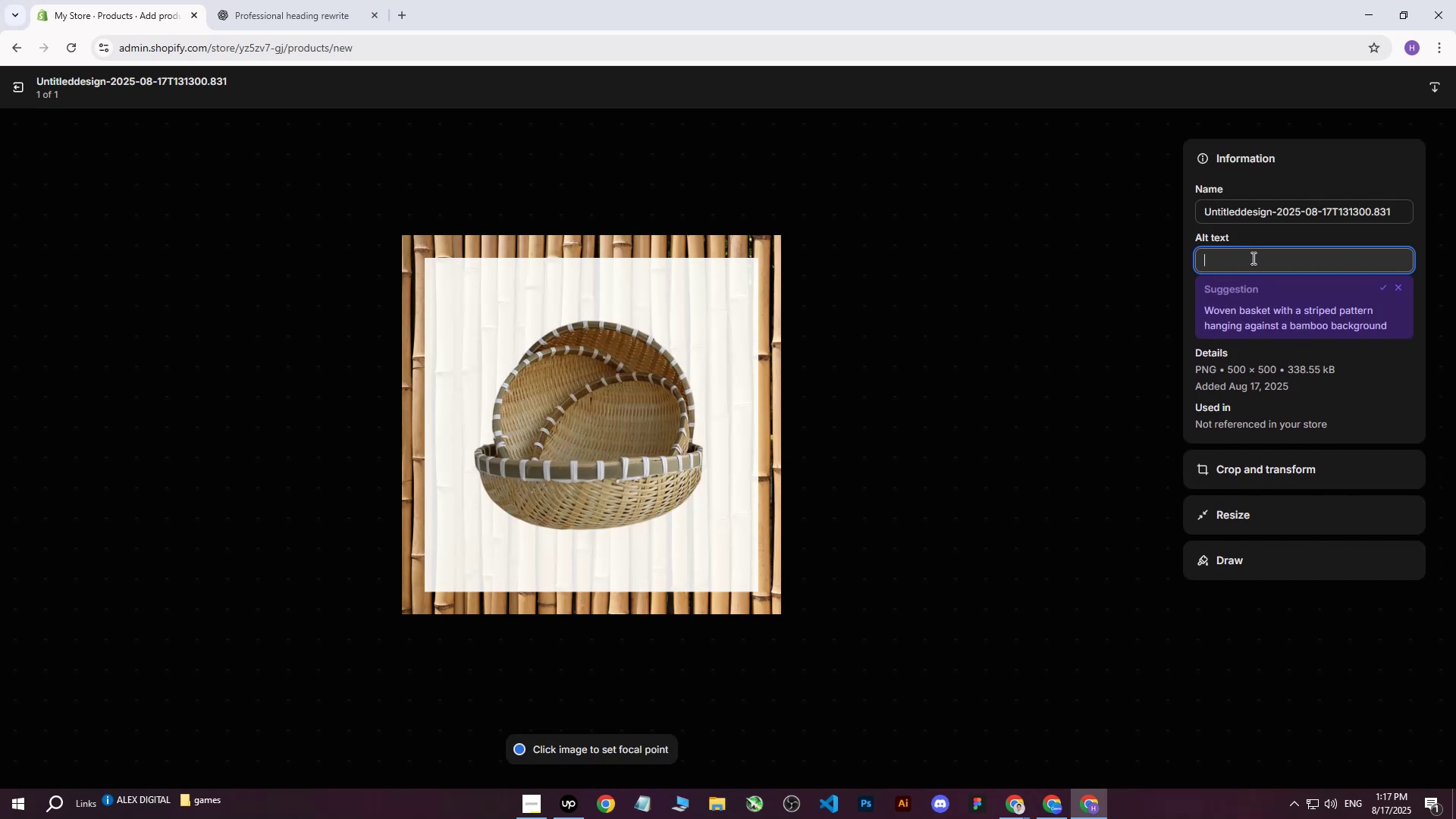 
key(Control+V)
 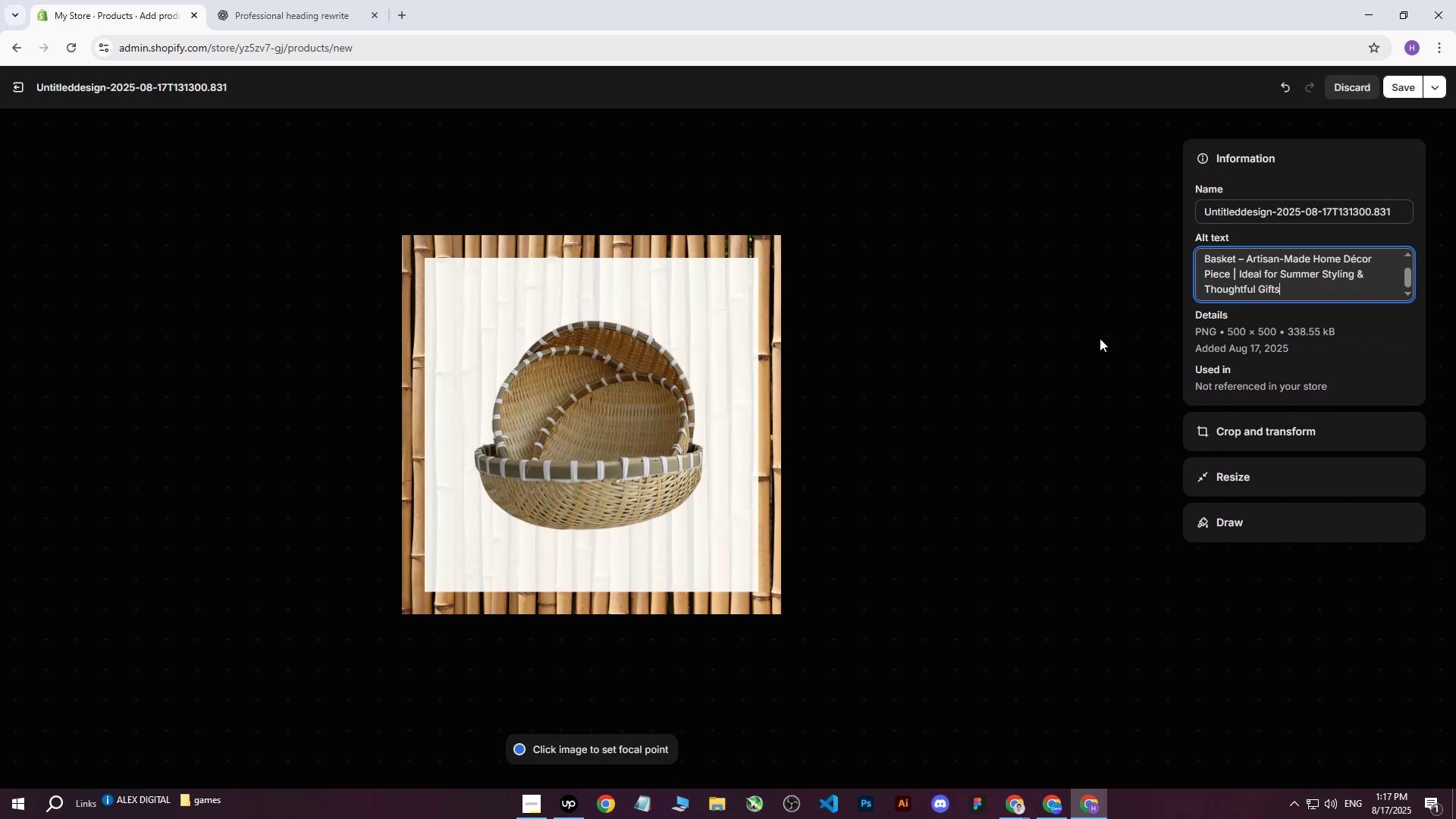 
left_click_drag(start_coordinate=[1293, 285], to_coordinate=[1231, 278])
 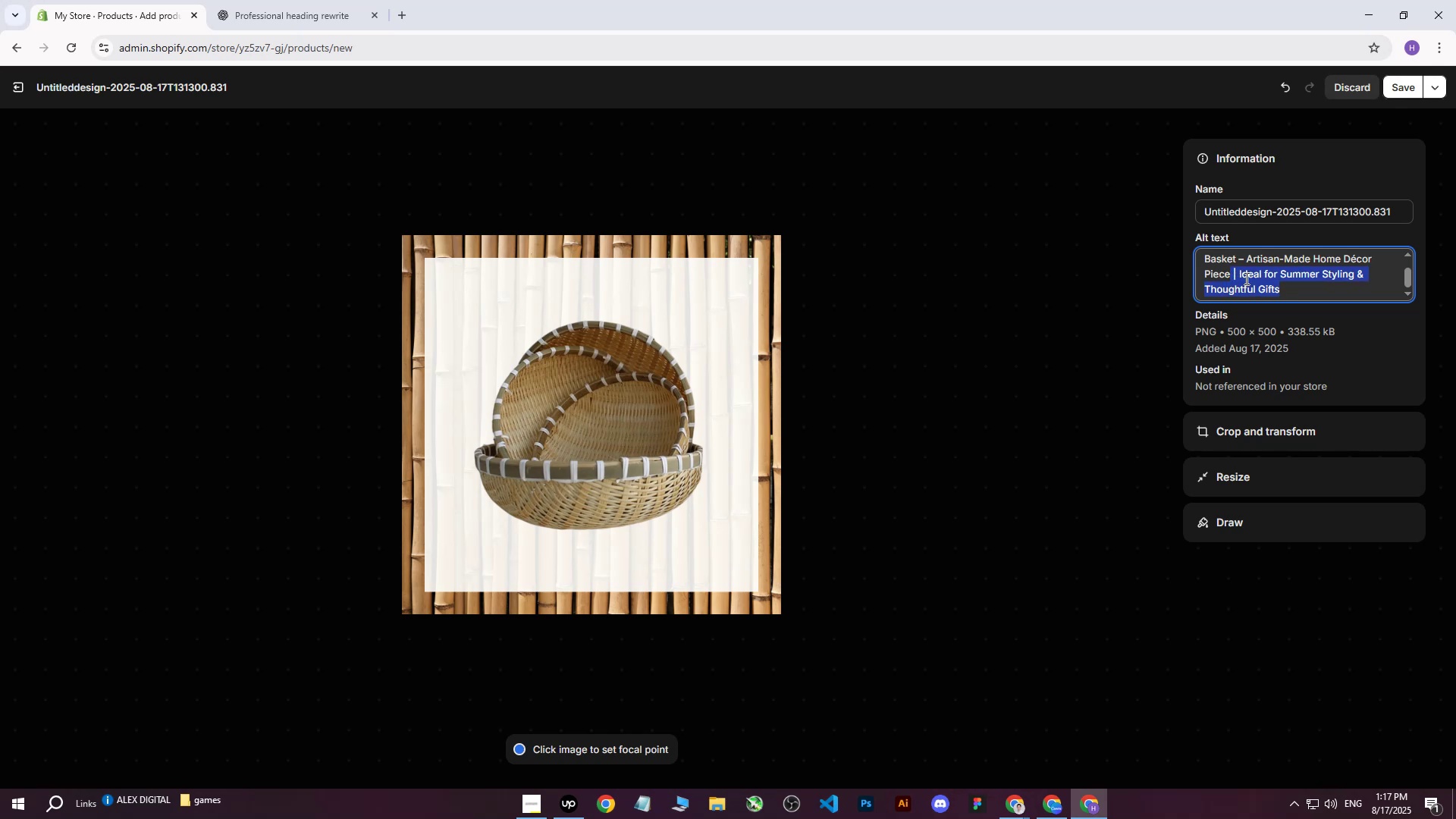 
key(Backspace)
type( on white backdoor)
 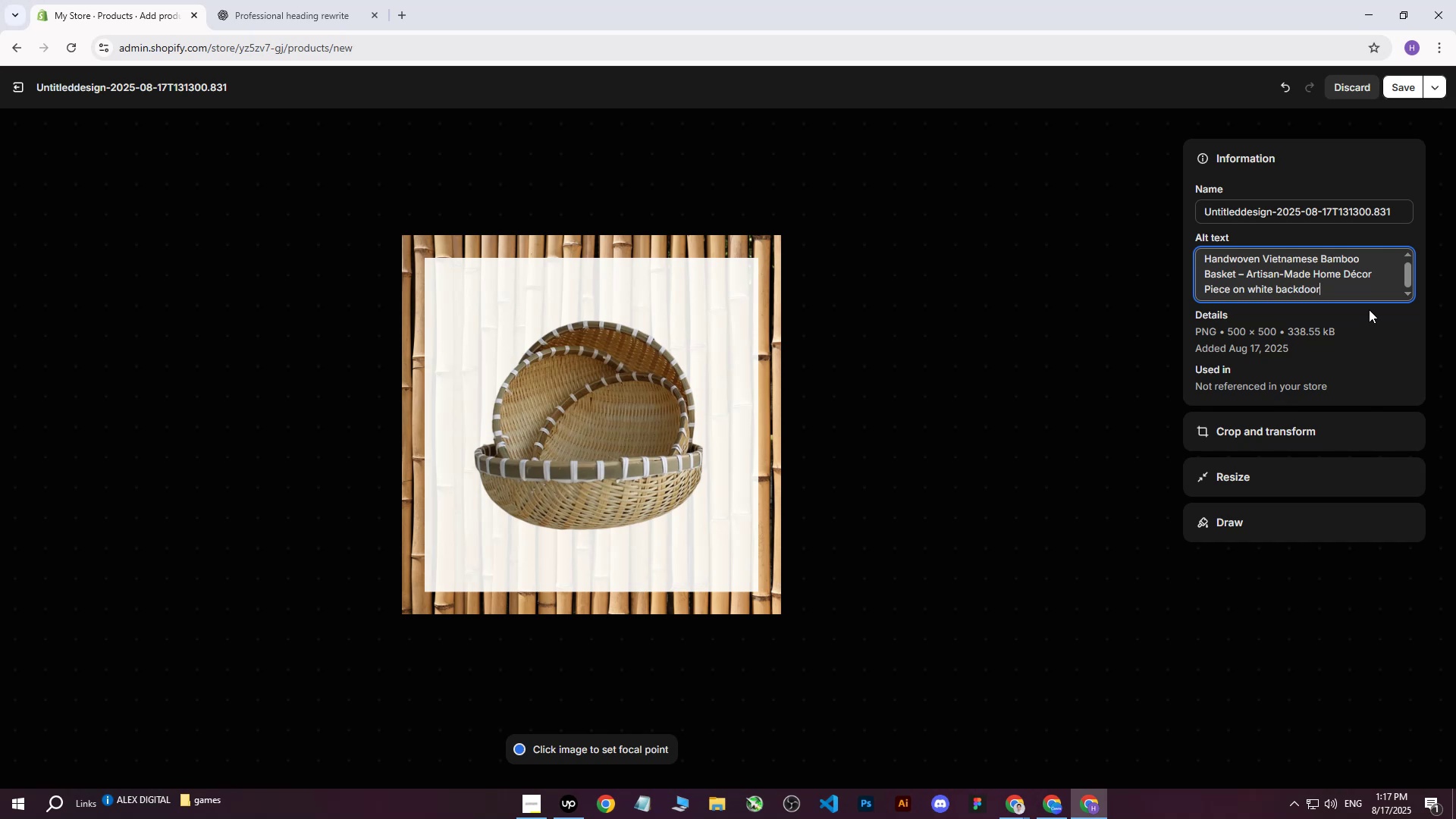 
wait(7.76)
 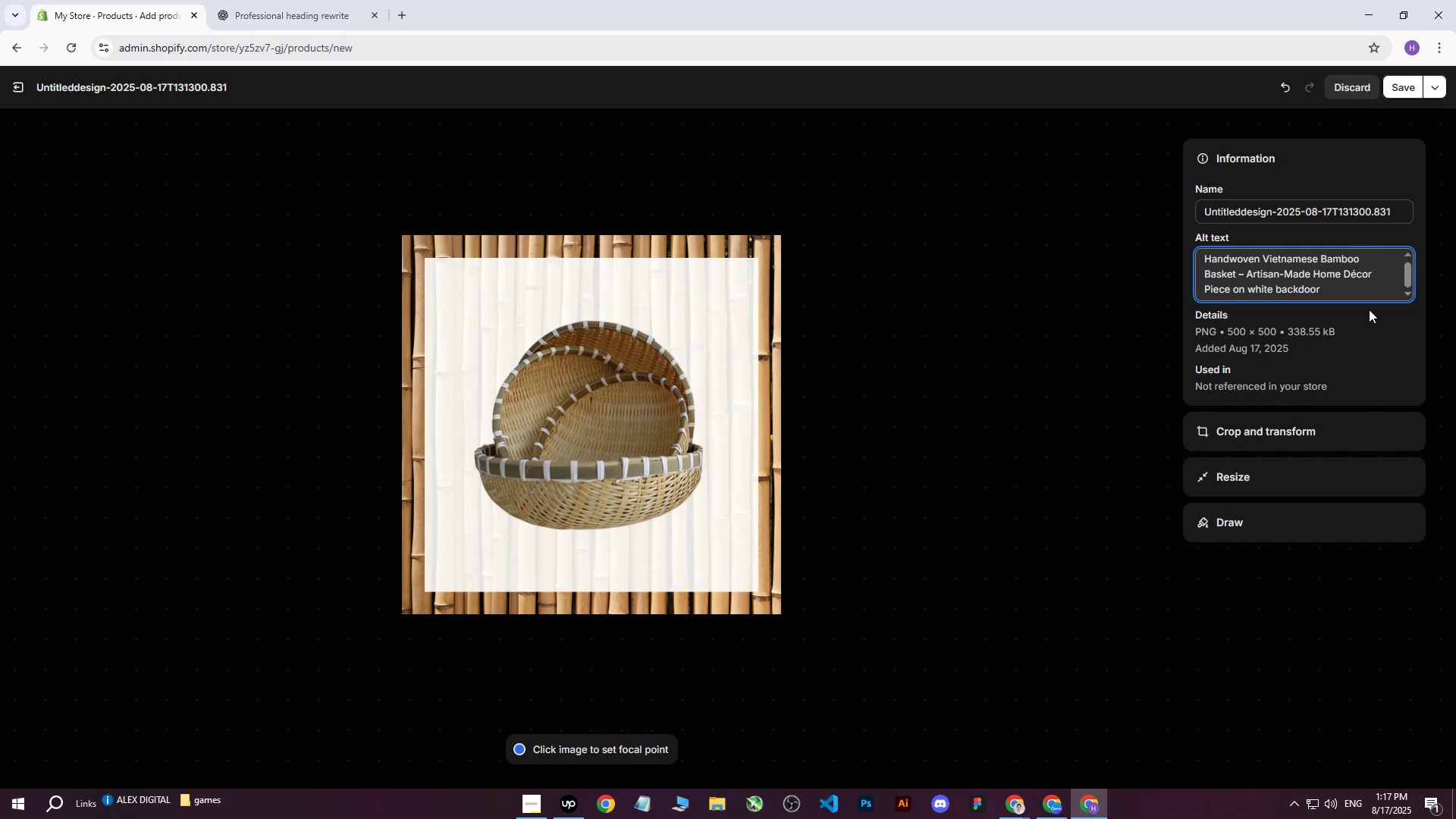 
key(Space)
 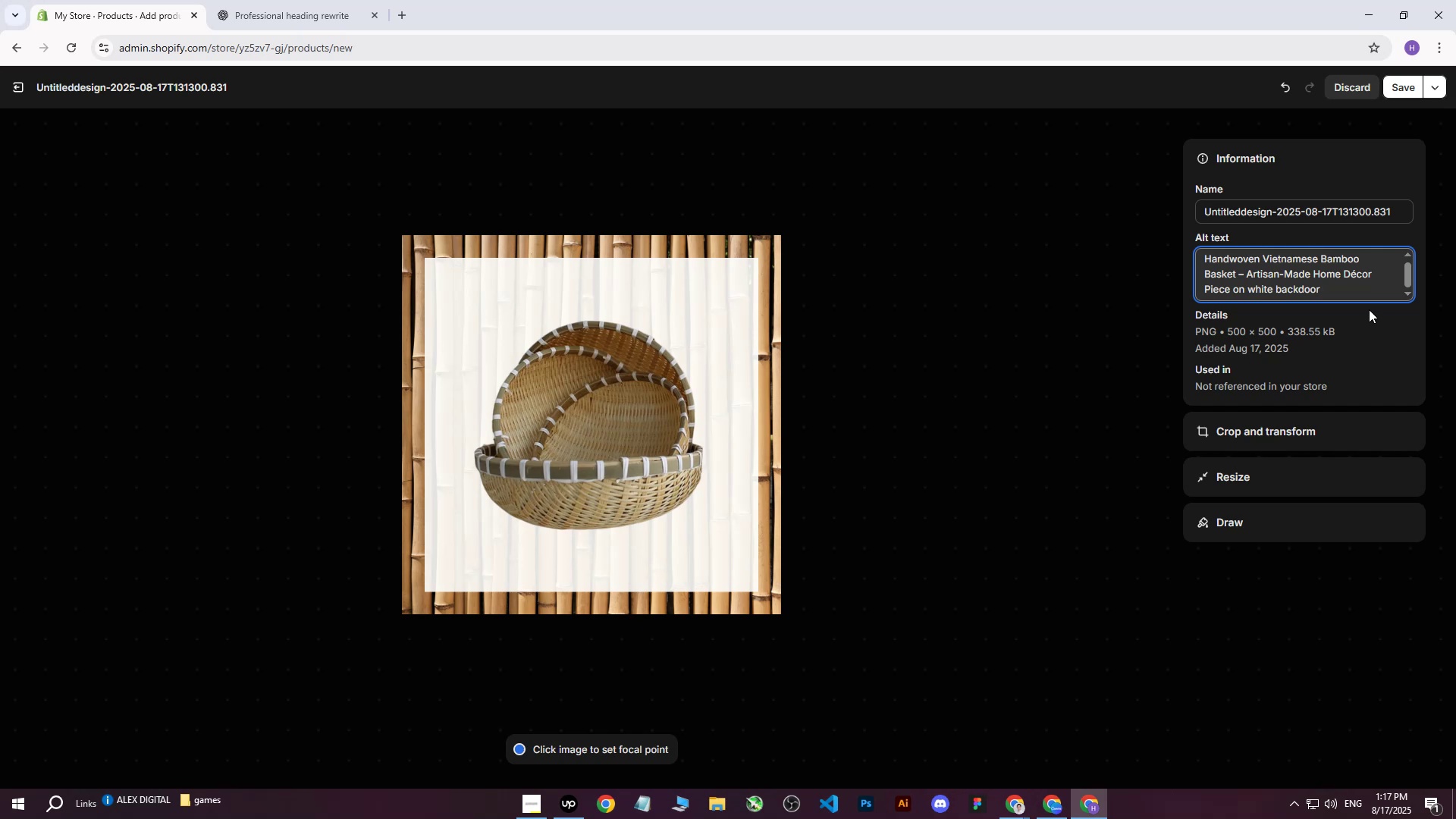 
type(with bamboo)
 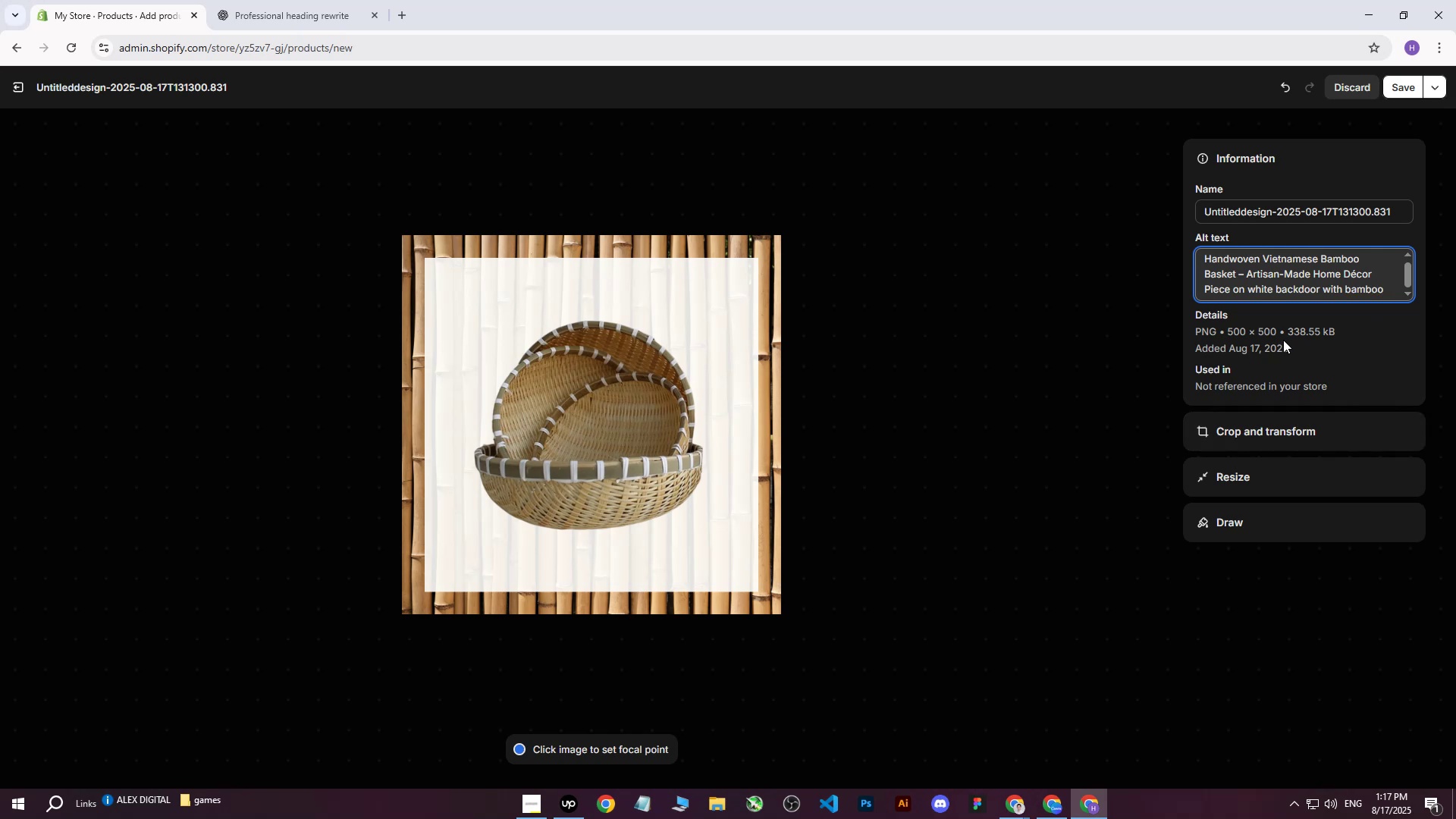 
wait(7.85)
 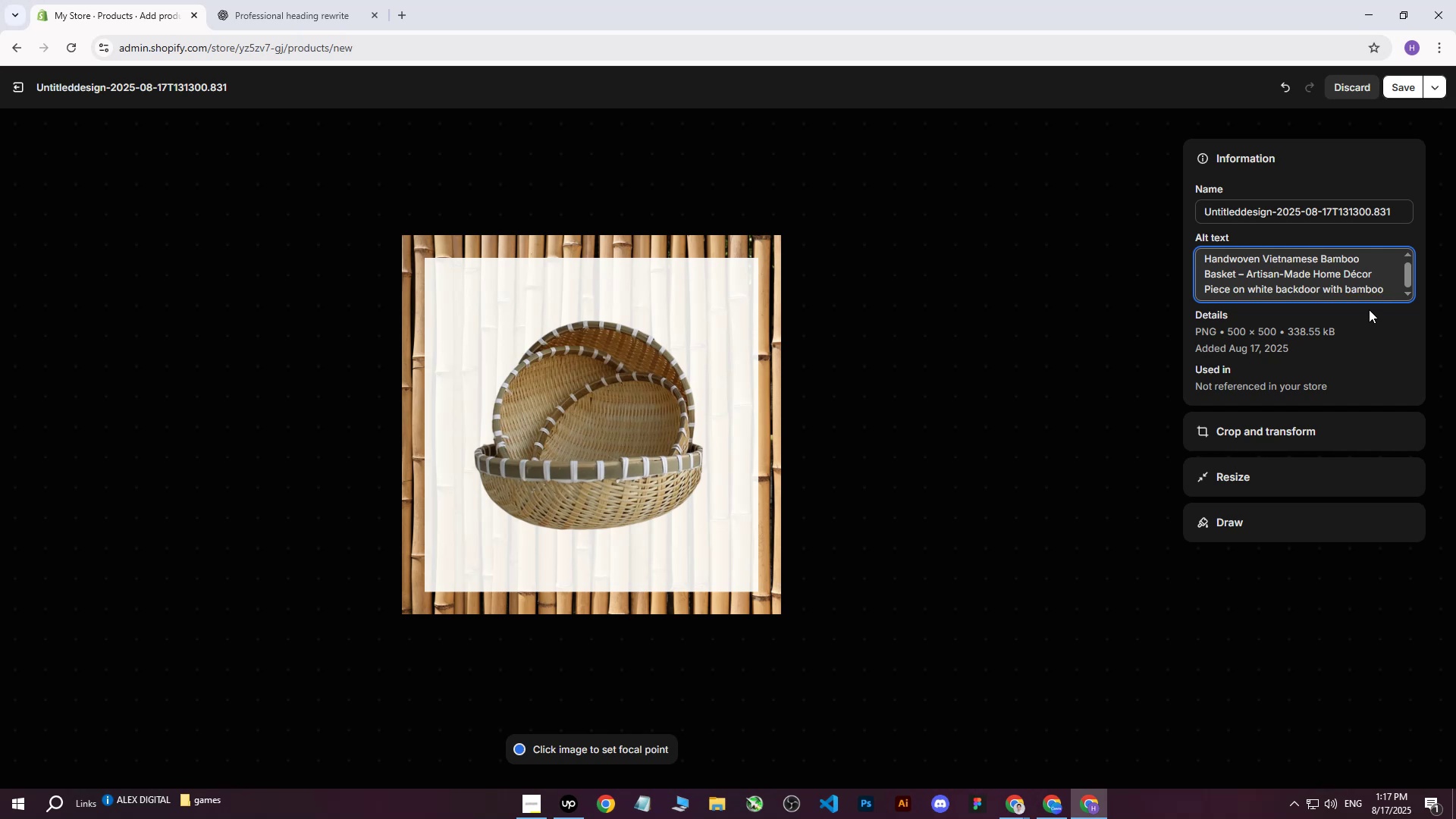 
left_click([593, 422])
 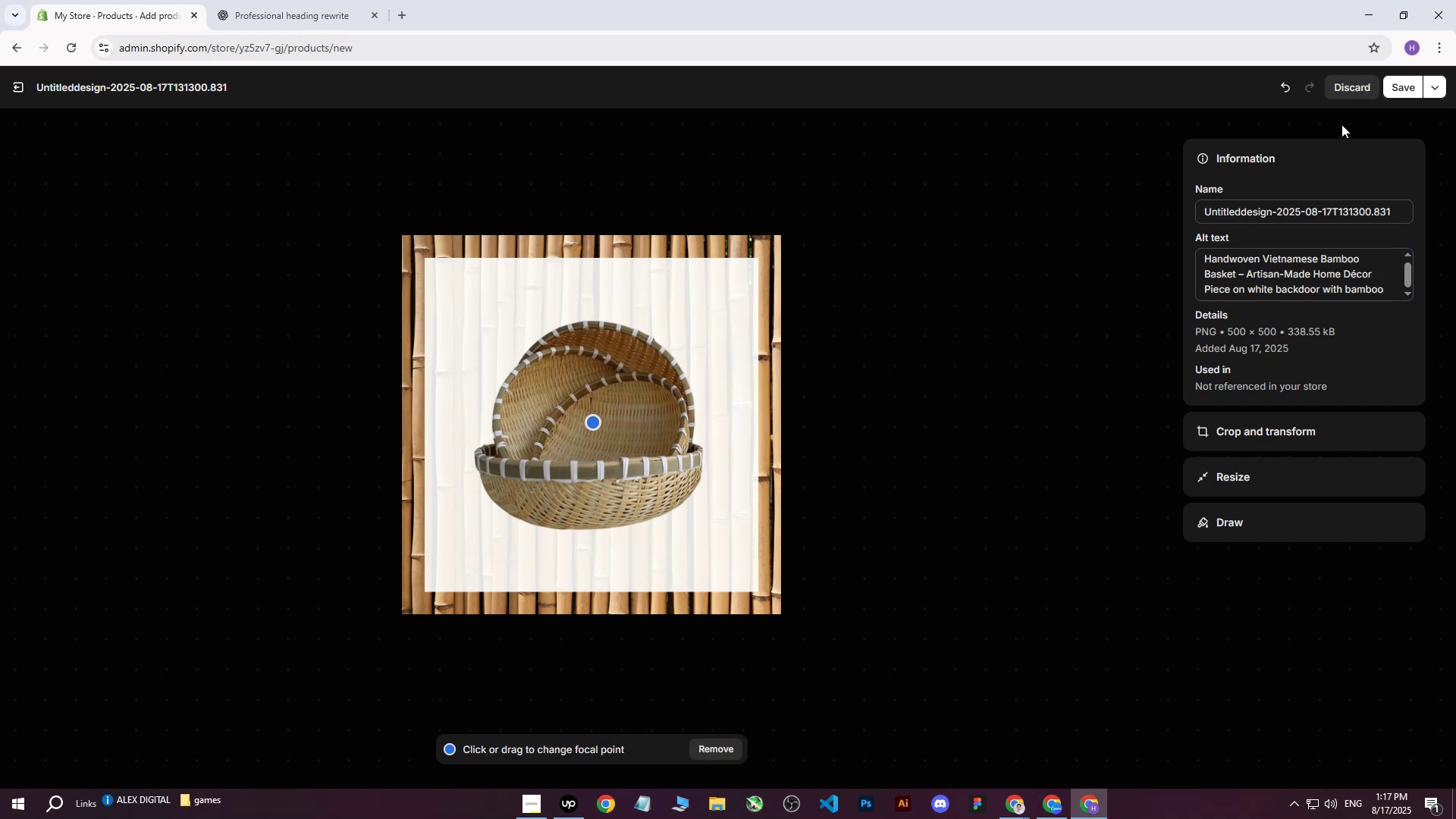 
left_click([1390, 87])
 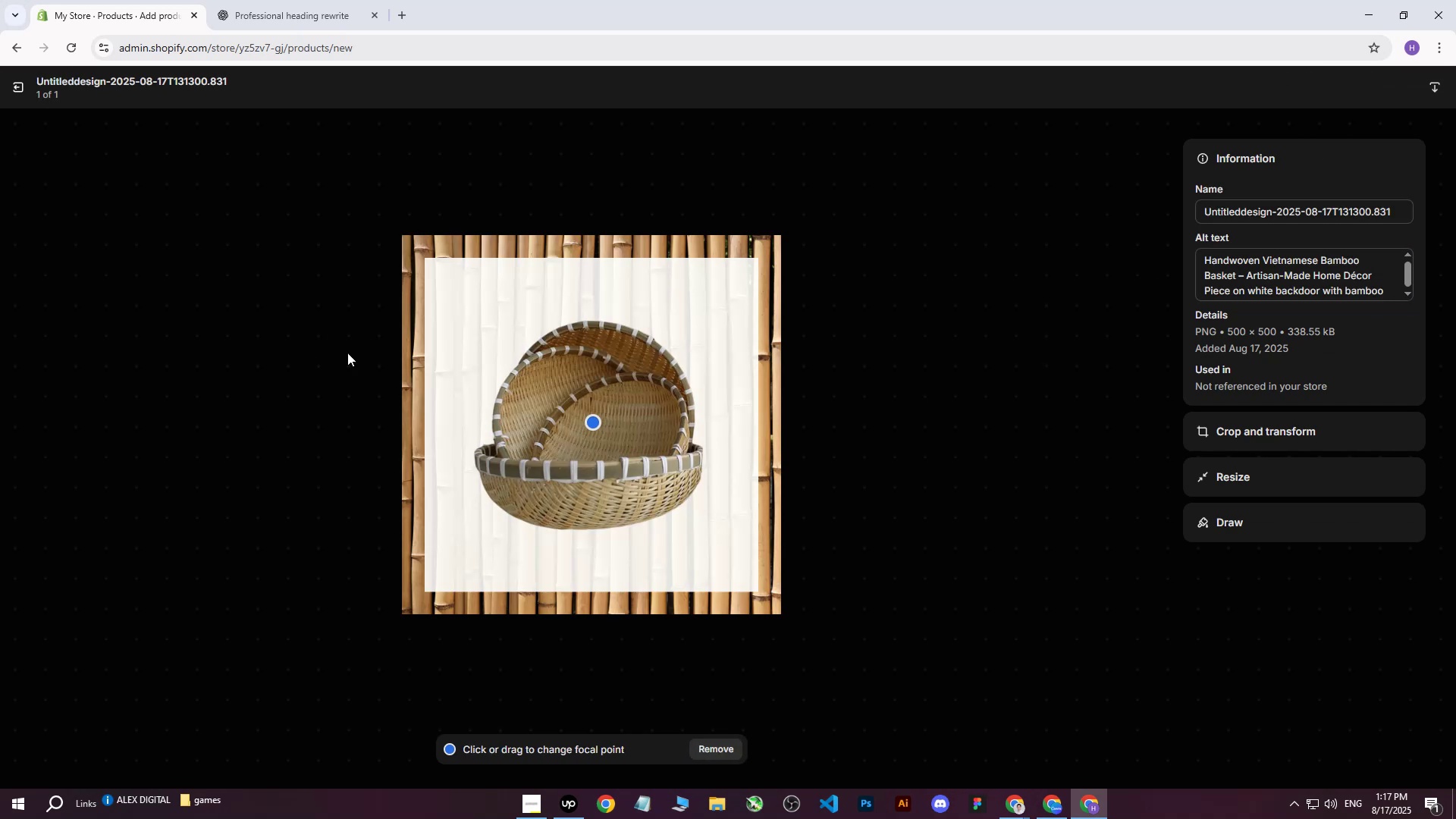 
left_click([14, 83])
 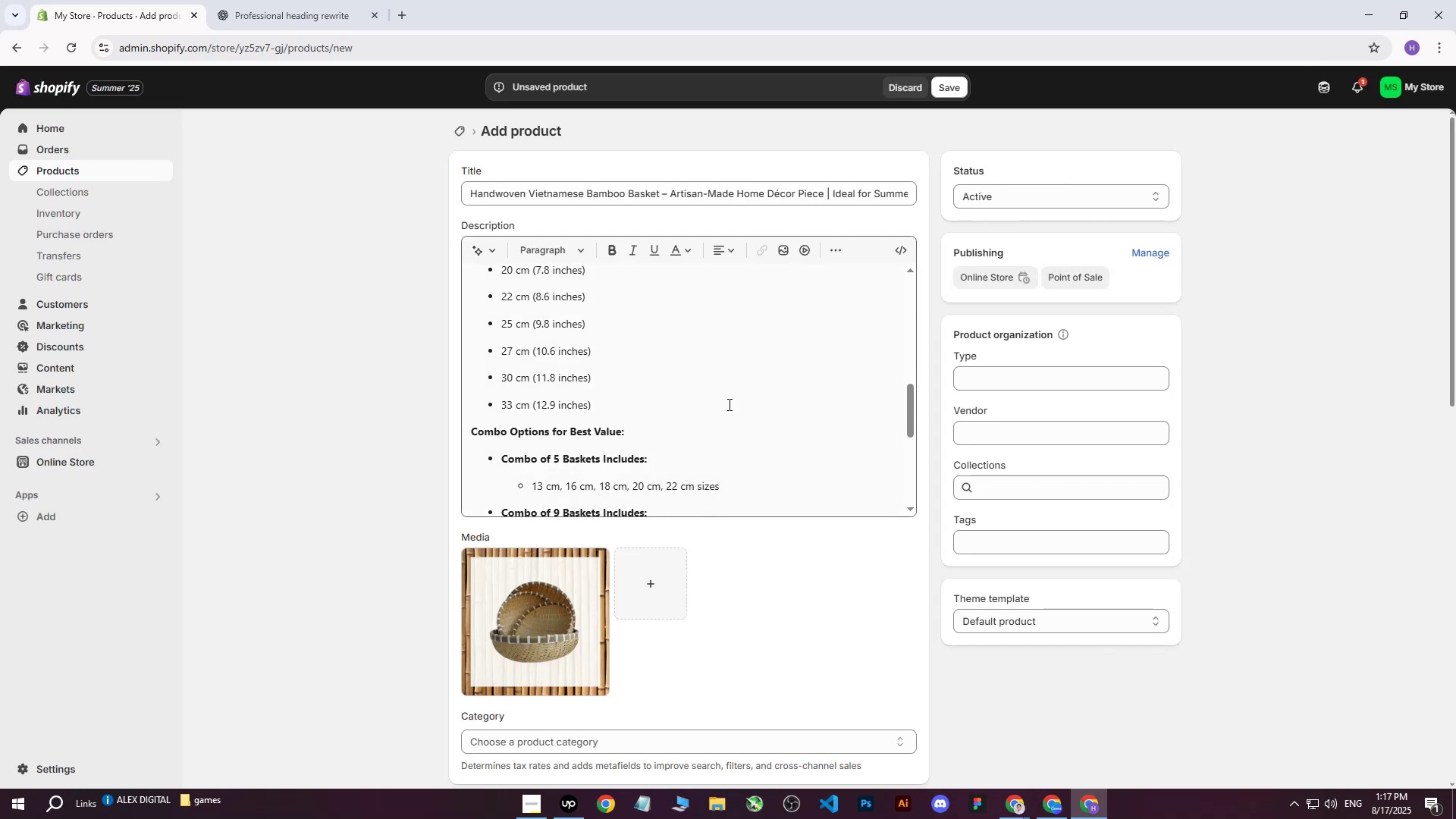 
scroll: coordinate [726, 414], scroll_direction: down, amount: 2.0
 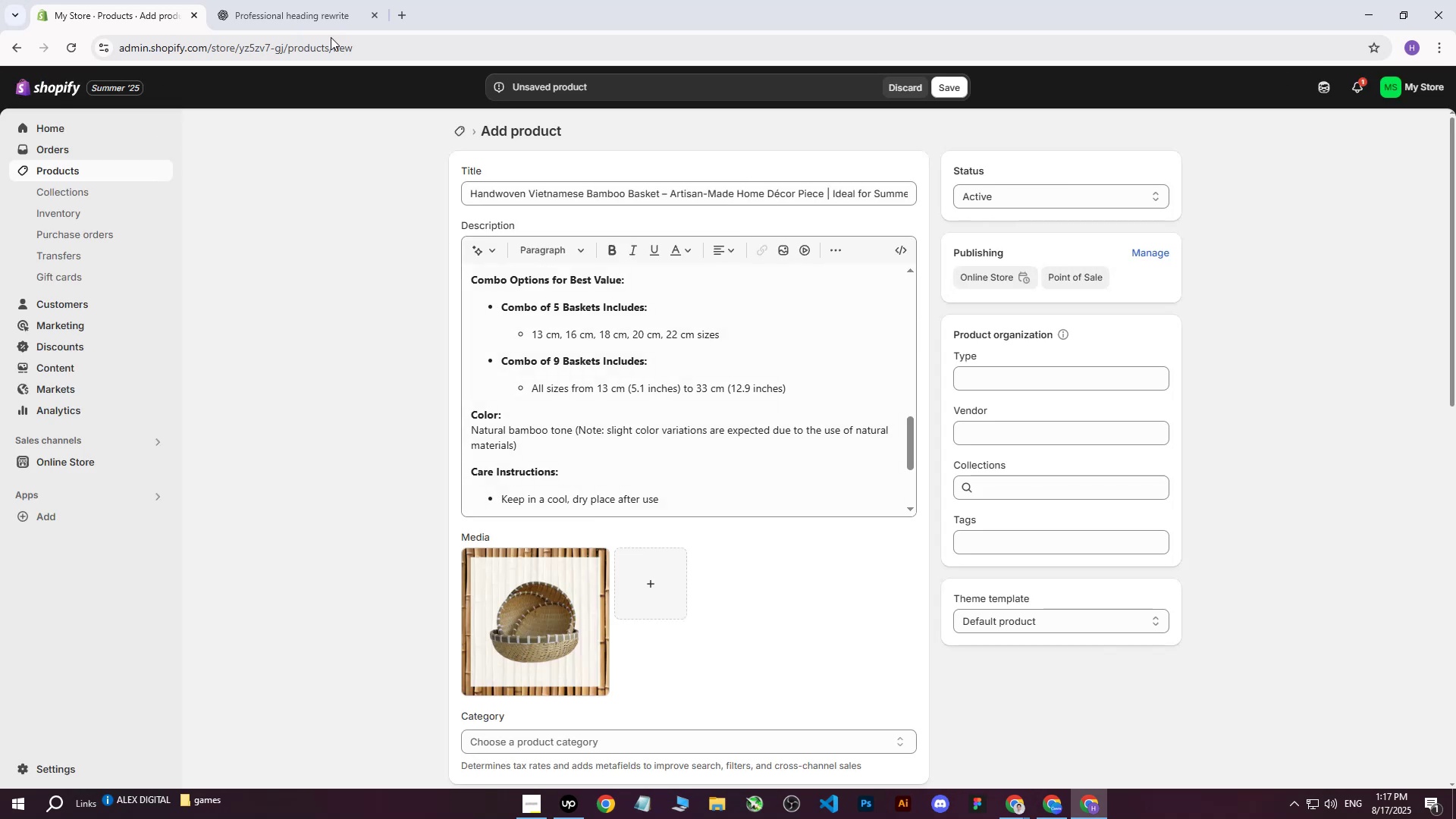 
left_click([300, 5])
 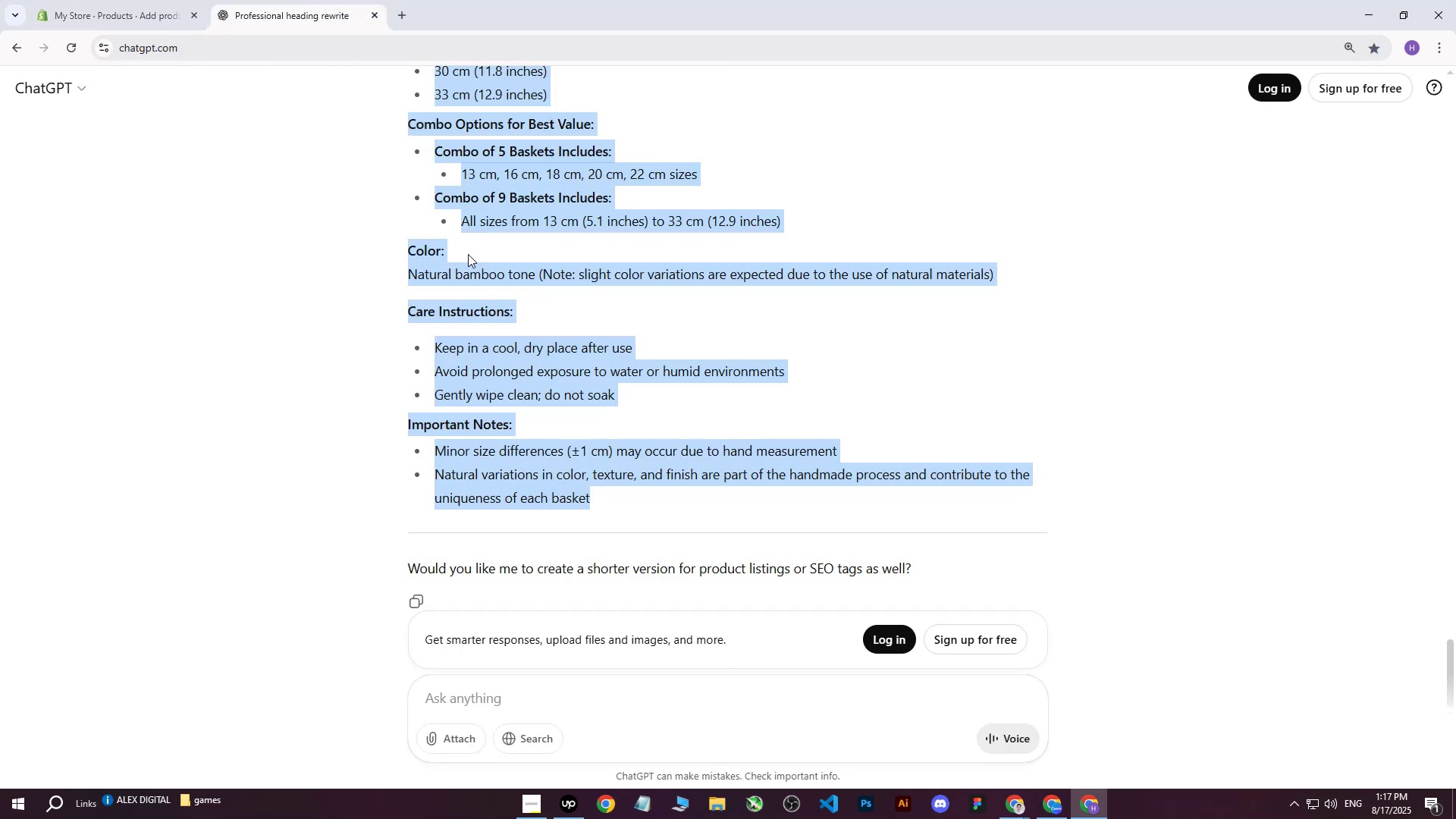 
left_click([321, 295])
 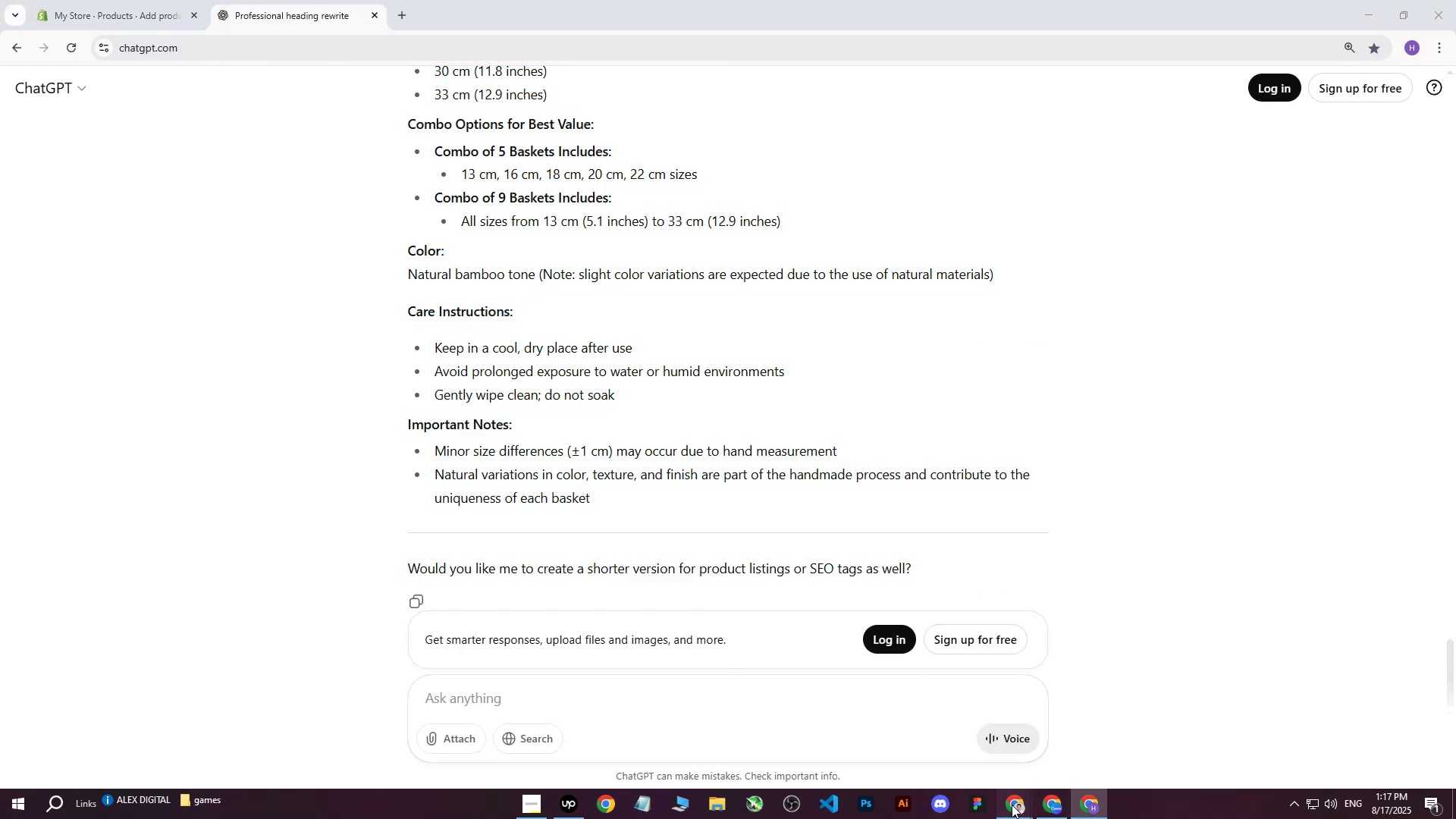 
double_click([941, 740])
 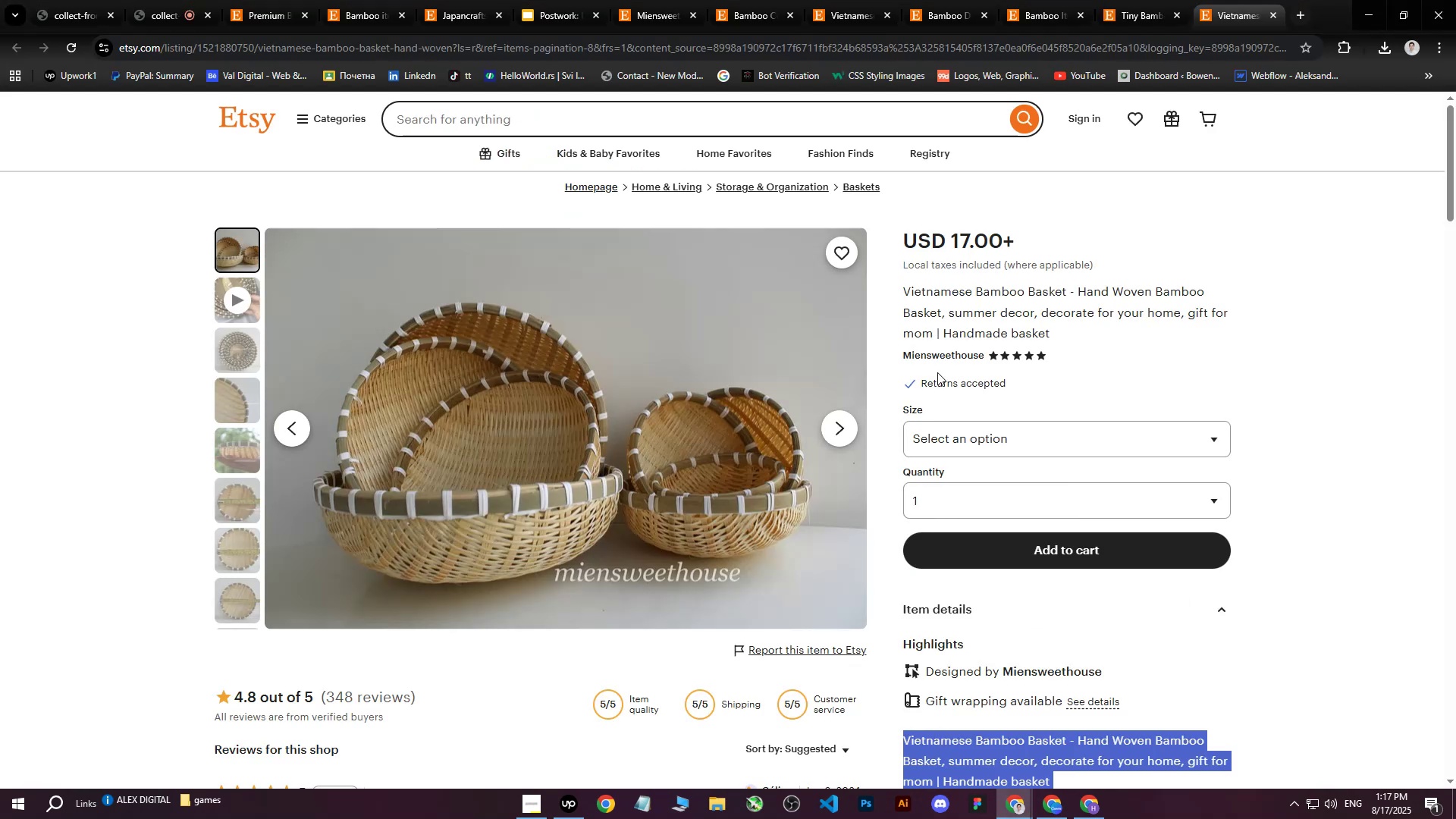 
scroll: coordinate [1055, 442], scroll_direction: down, amount: 3.0
 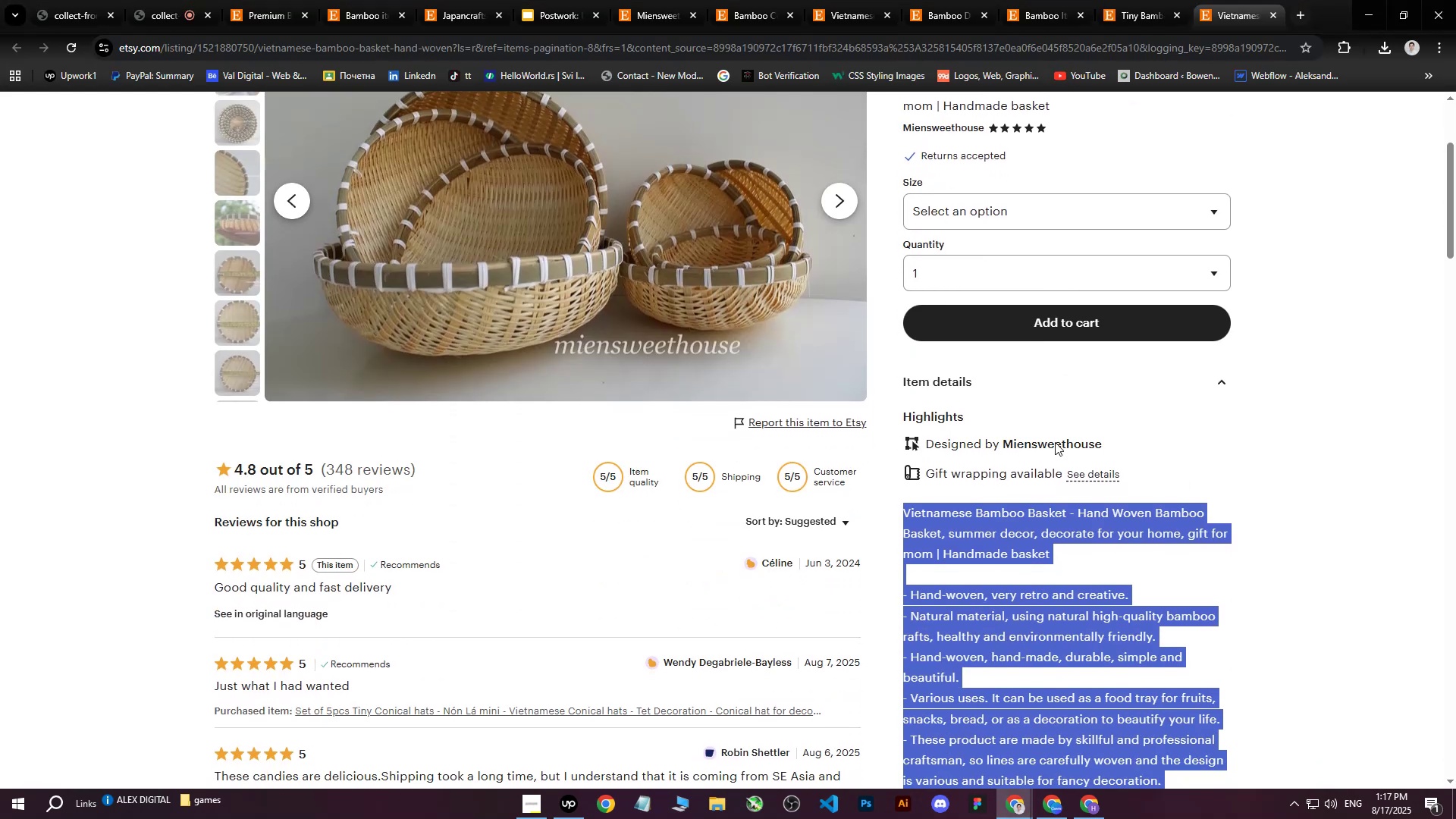 
scroll: coordinate [1055, 442], scroll_direction: up, amount: 6.0
 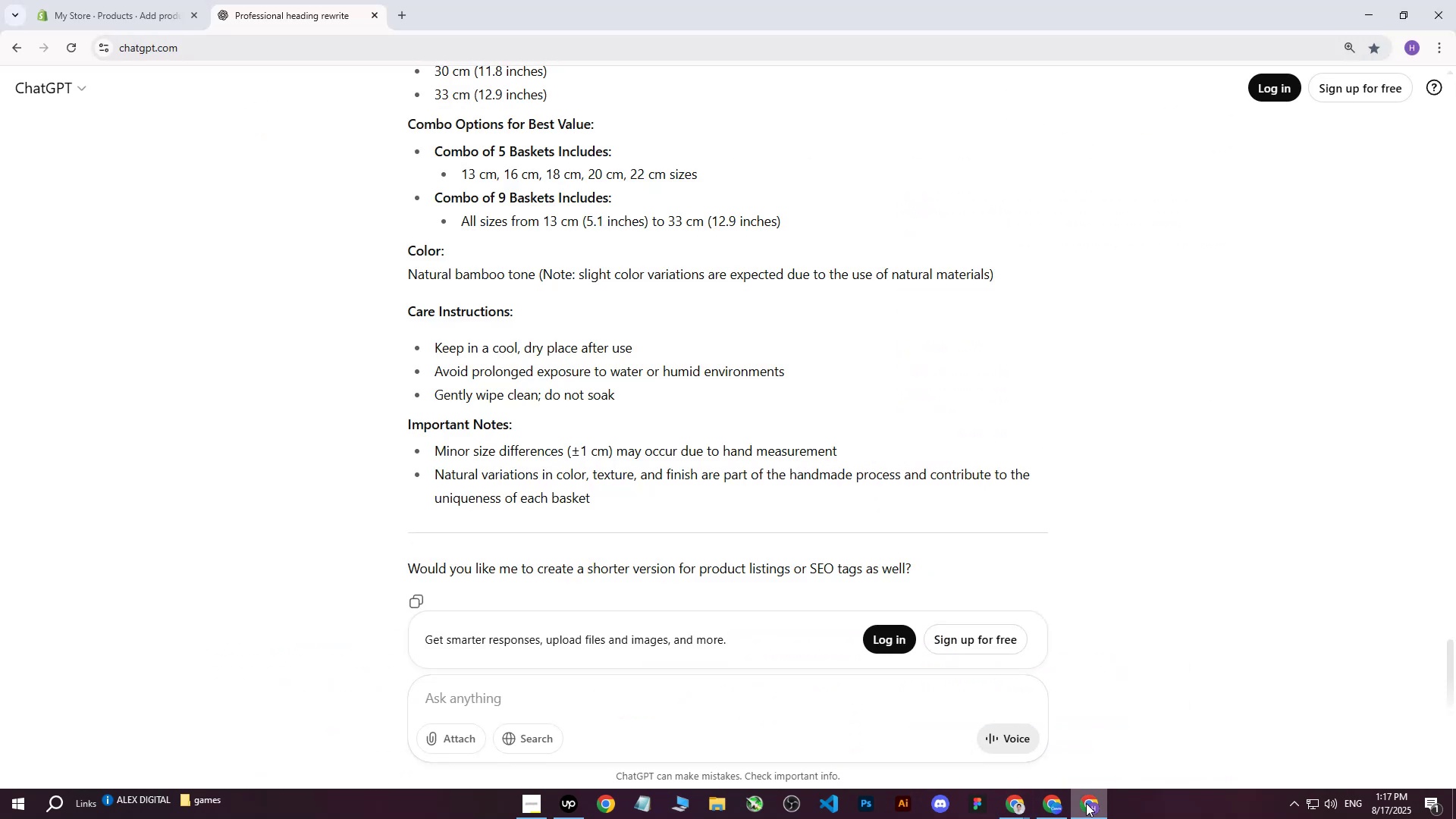 
scroll: coordinate [627, 488], scroll_direction: down, amount: 4.0
 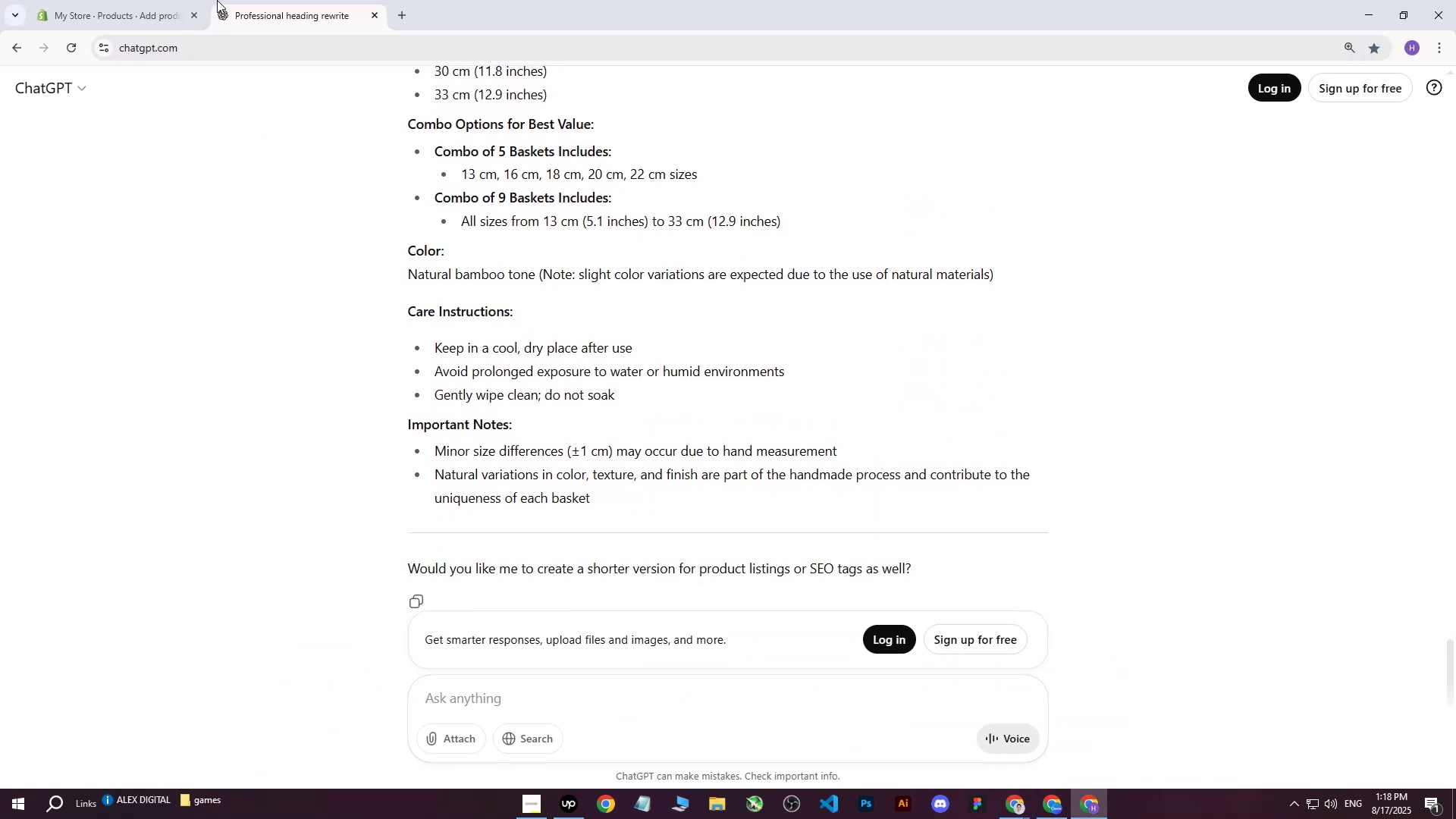 
left_click([174, 0])
 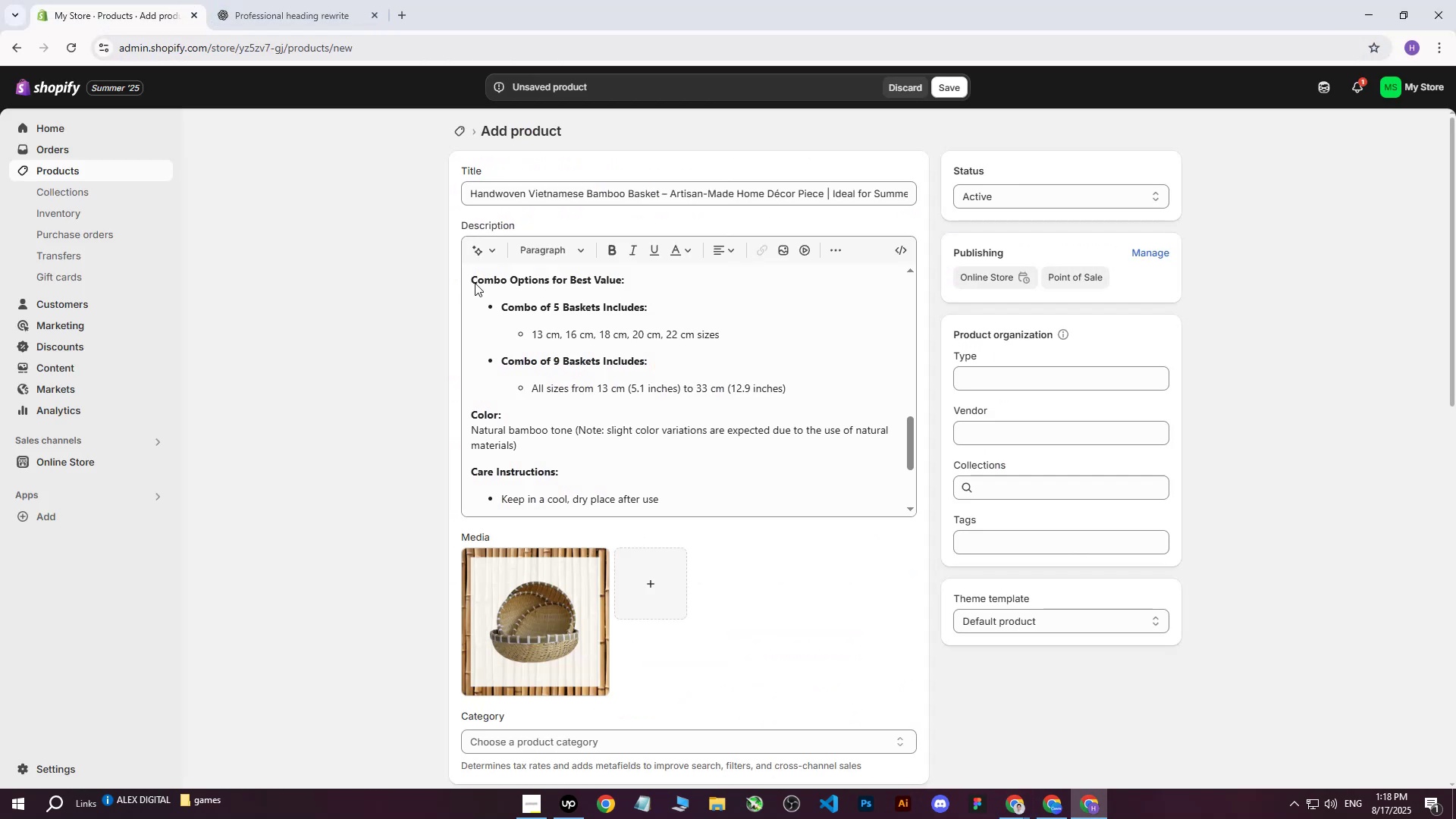 
scroll: coordinate [875, 568], scroll_direction: down, amount: 10.0
 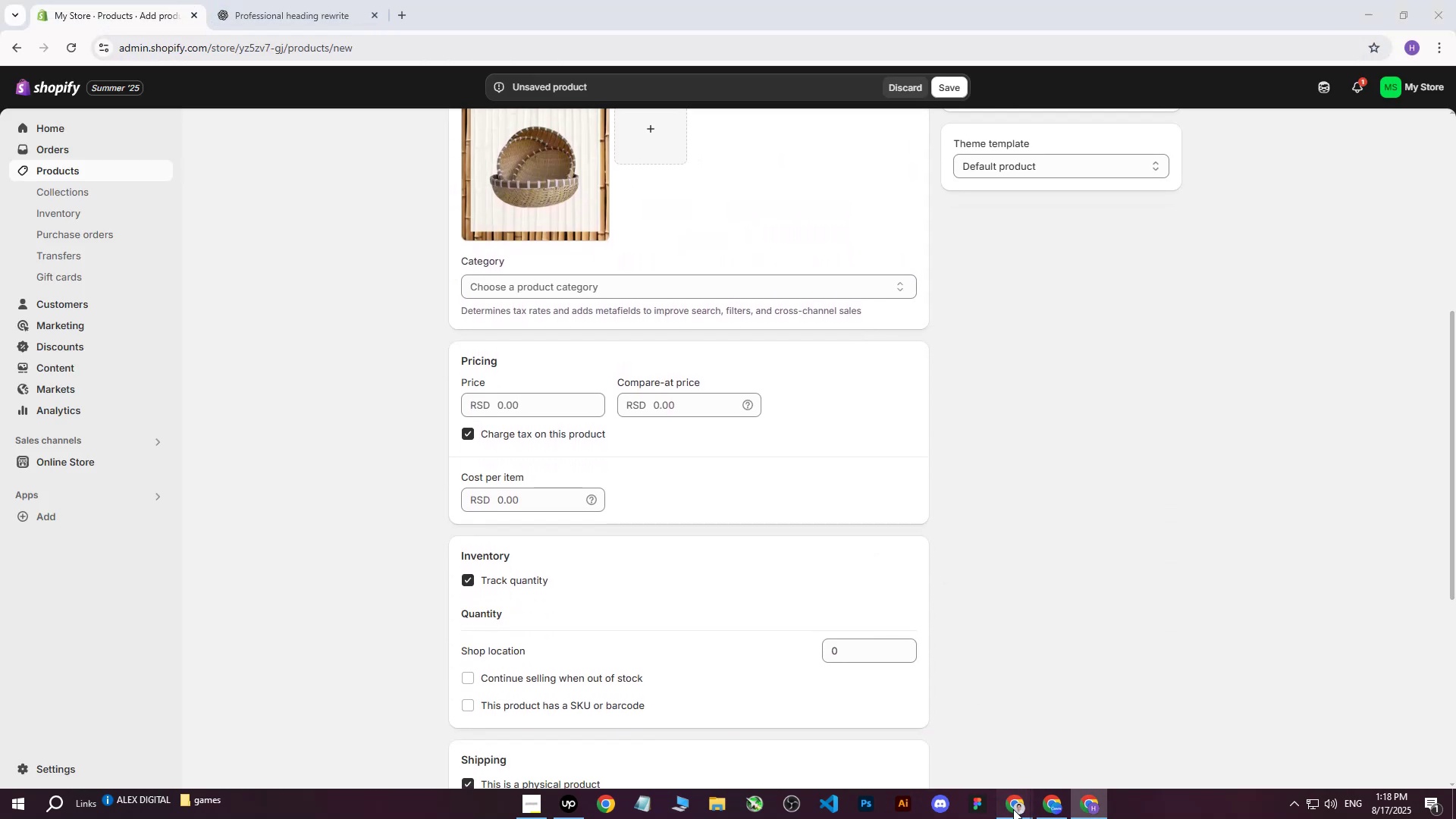 
double_click([965, 765])
 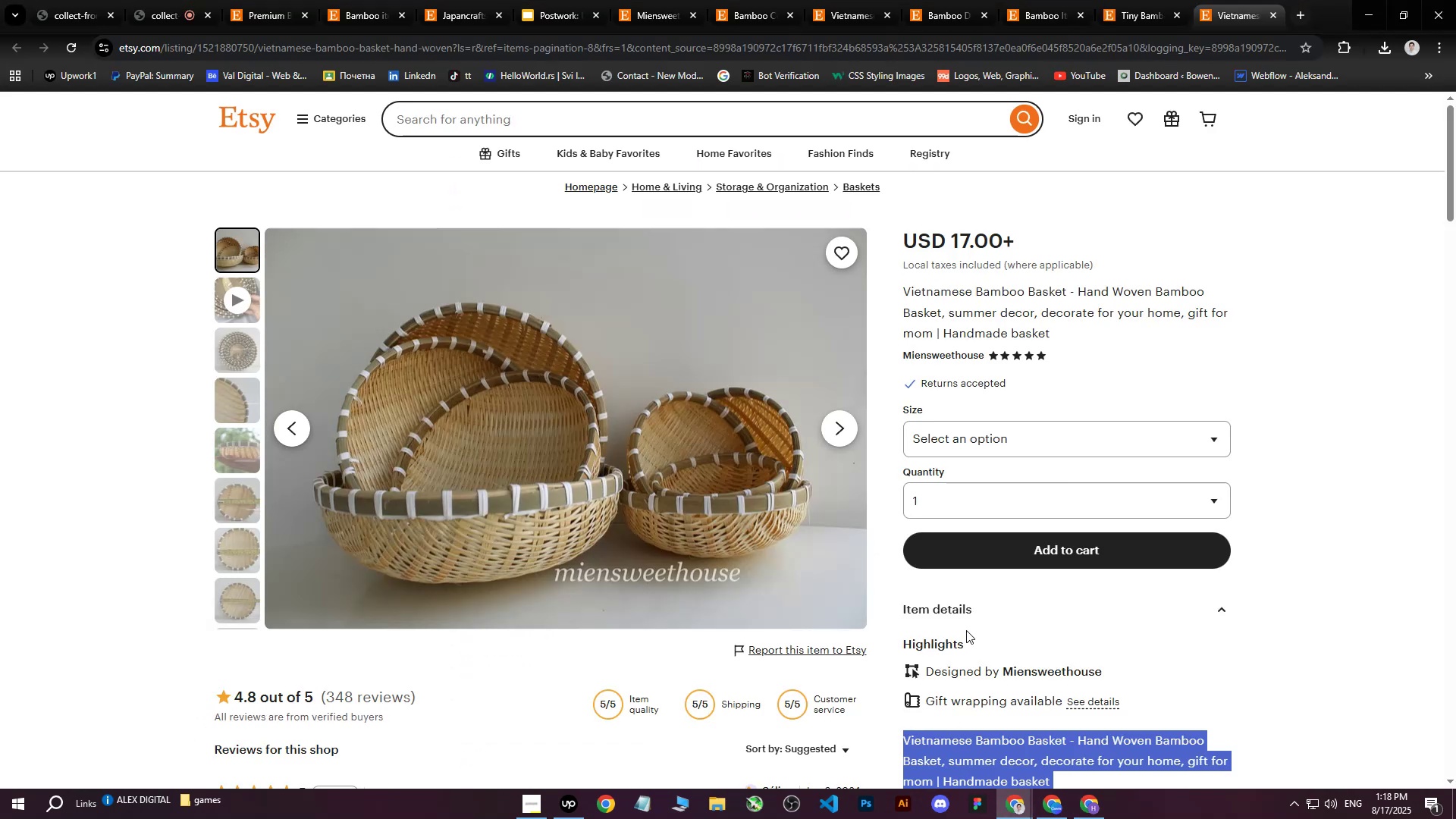 
scroll: coordinate [1011, 480], scroll_direction: up, amount: 3.0
 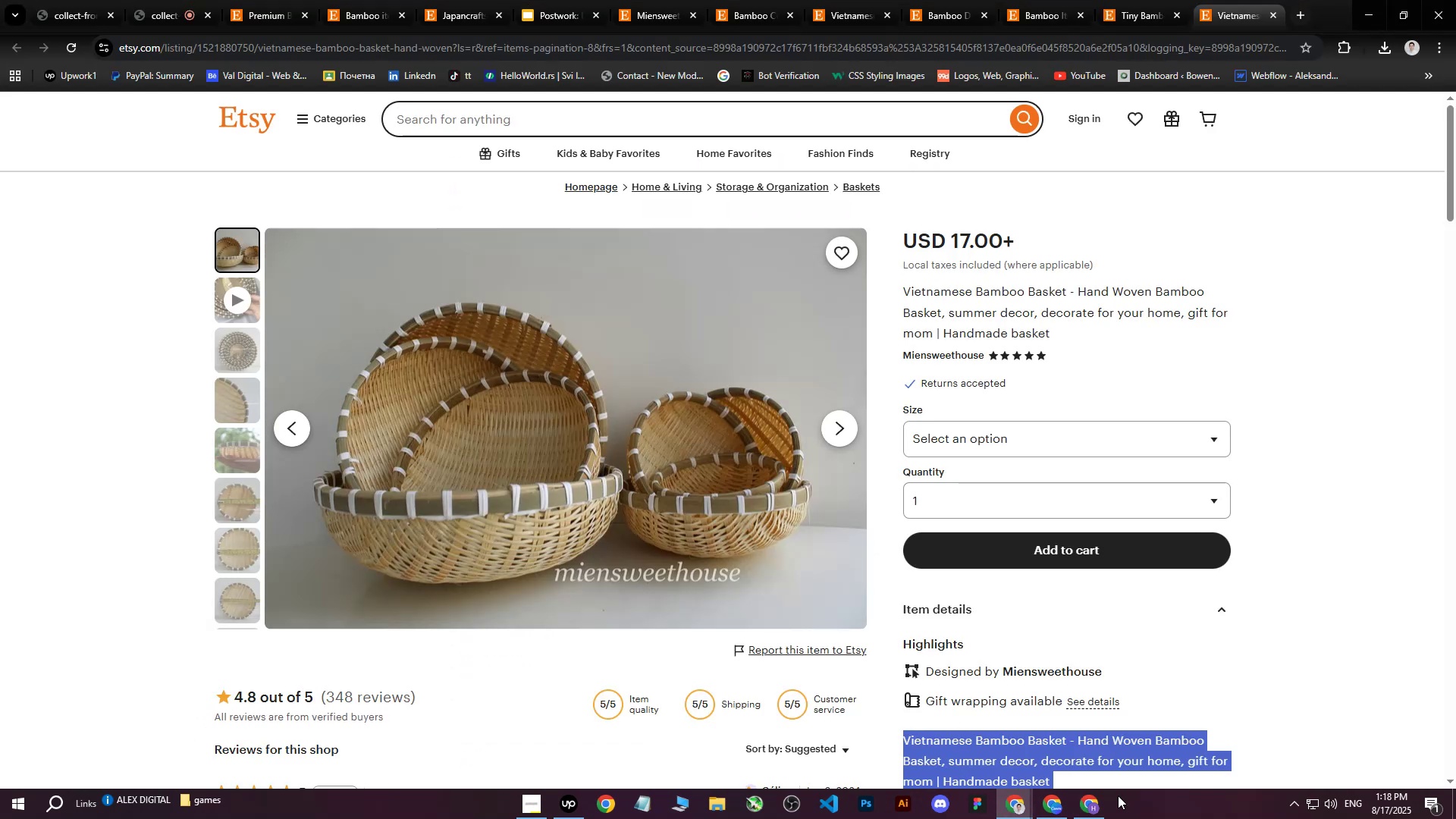 
left_click([1081, 818])
 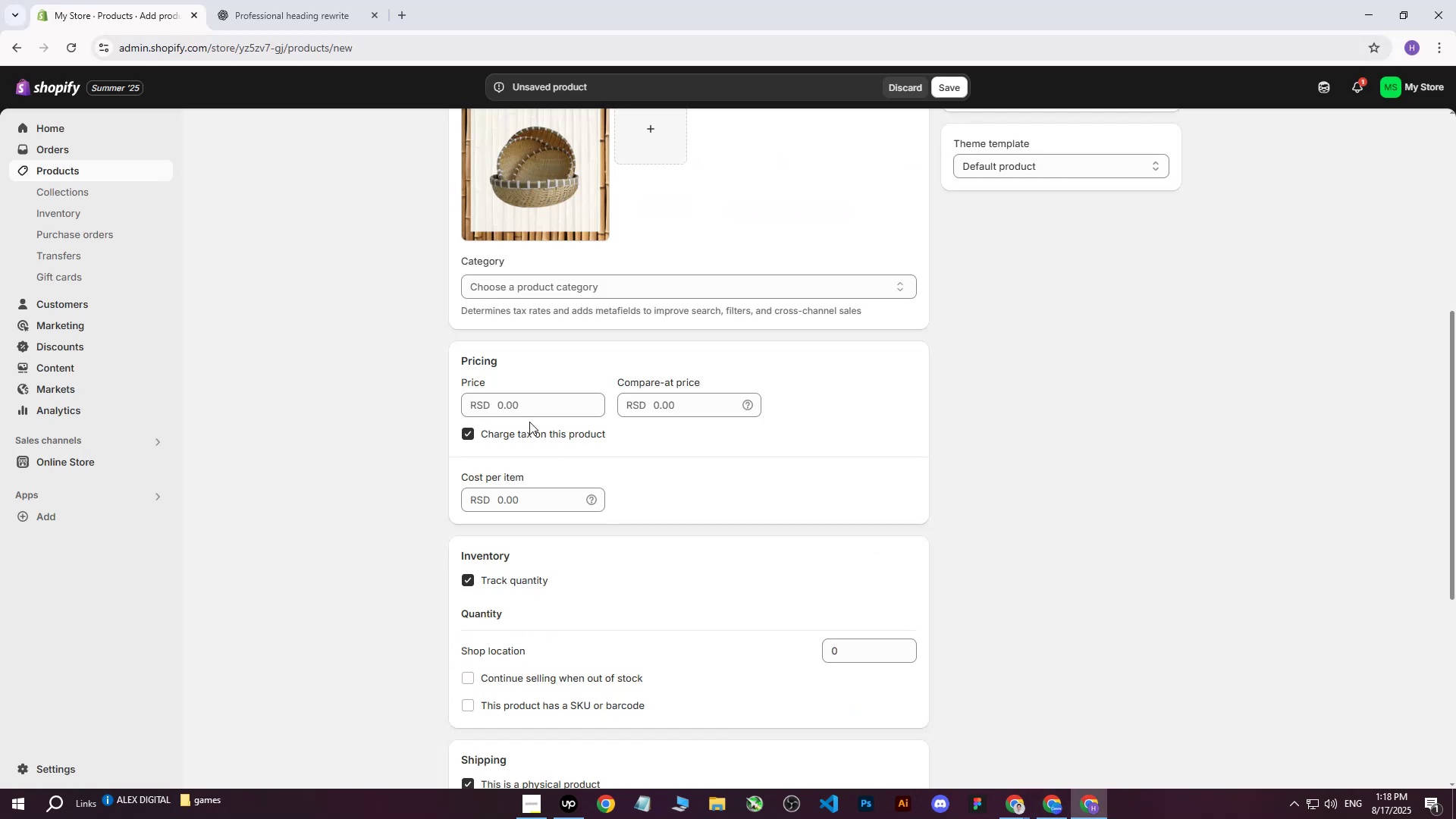 
left_click([518, 406])
 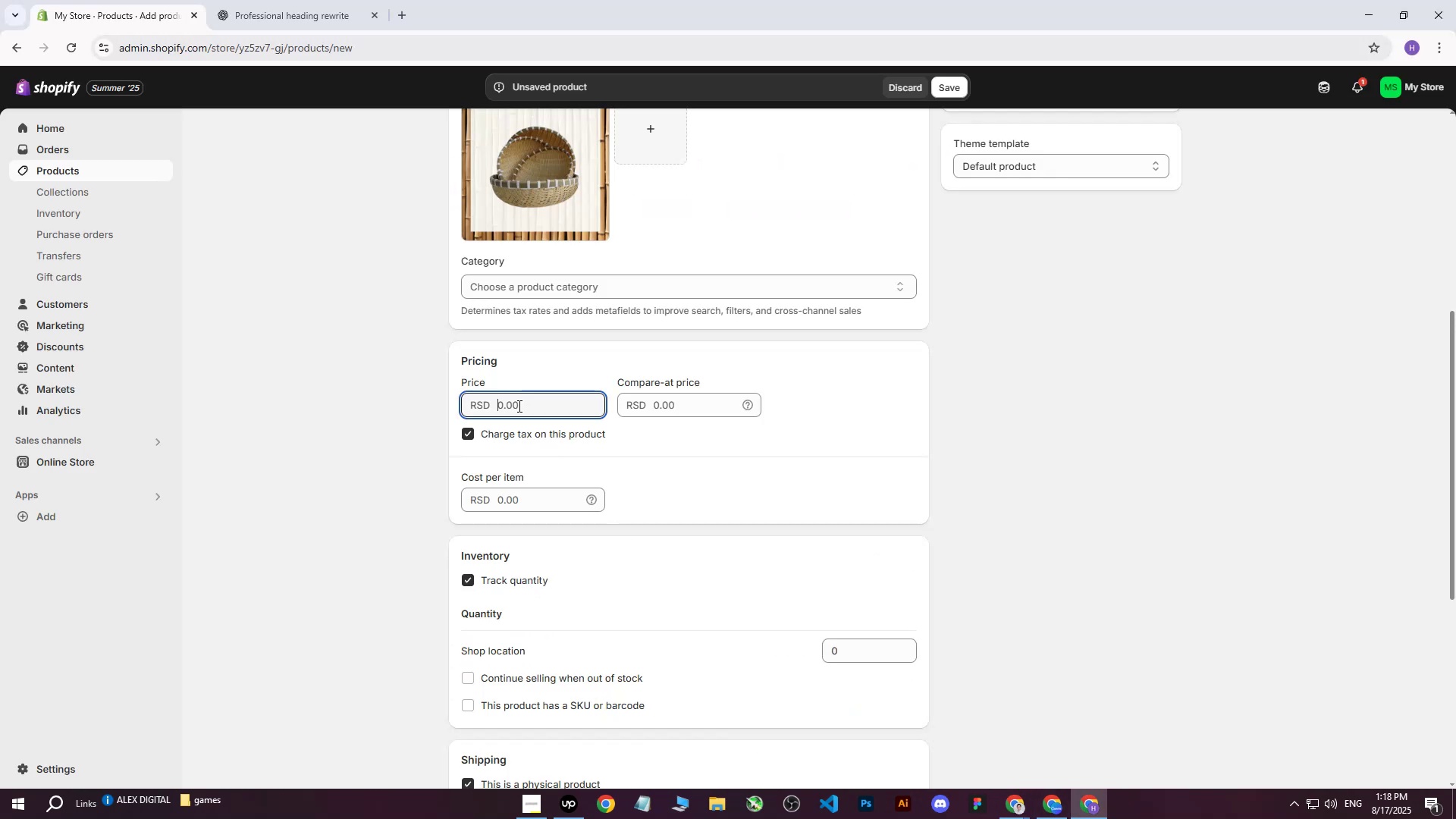 
type(3000)
key(Tab)
 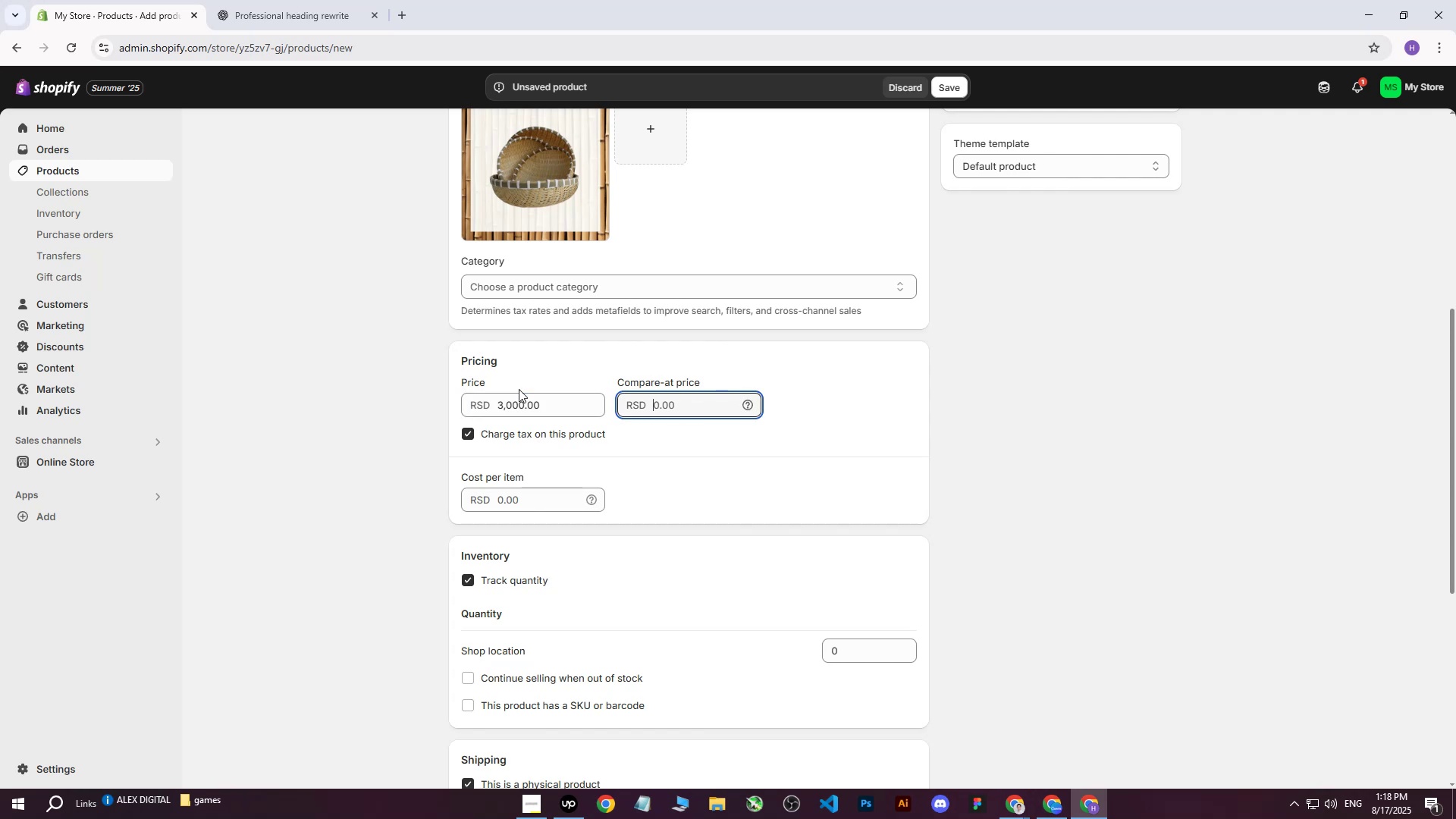 
key(Tab)
key(Tab)
key(Tab)
type(2000)
 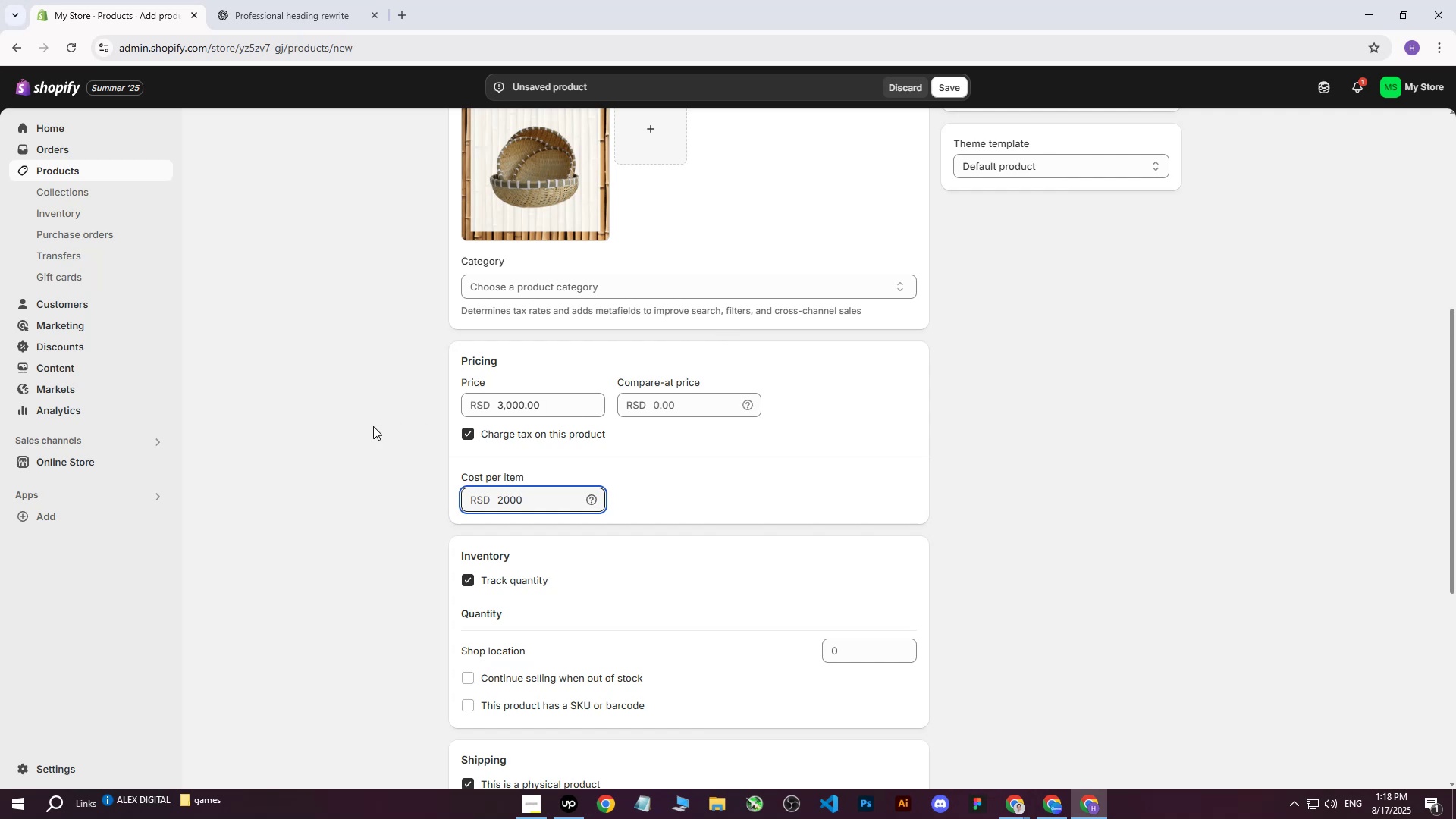 
left_click([373, 426])
 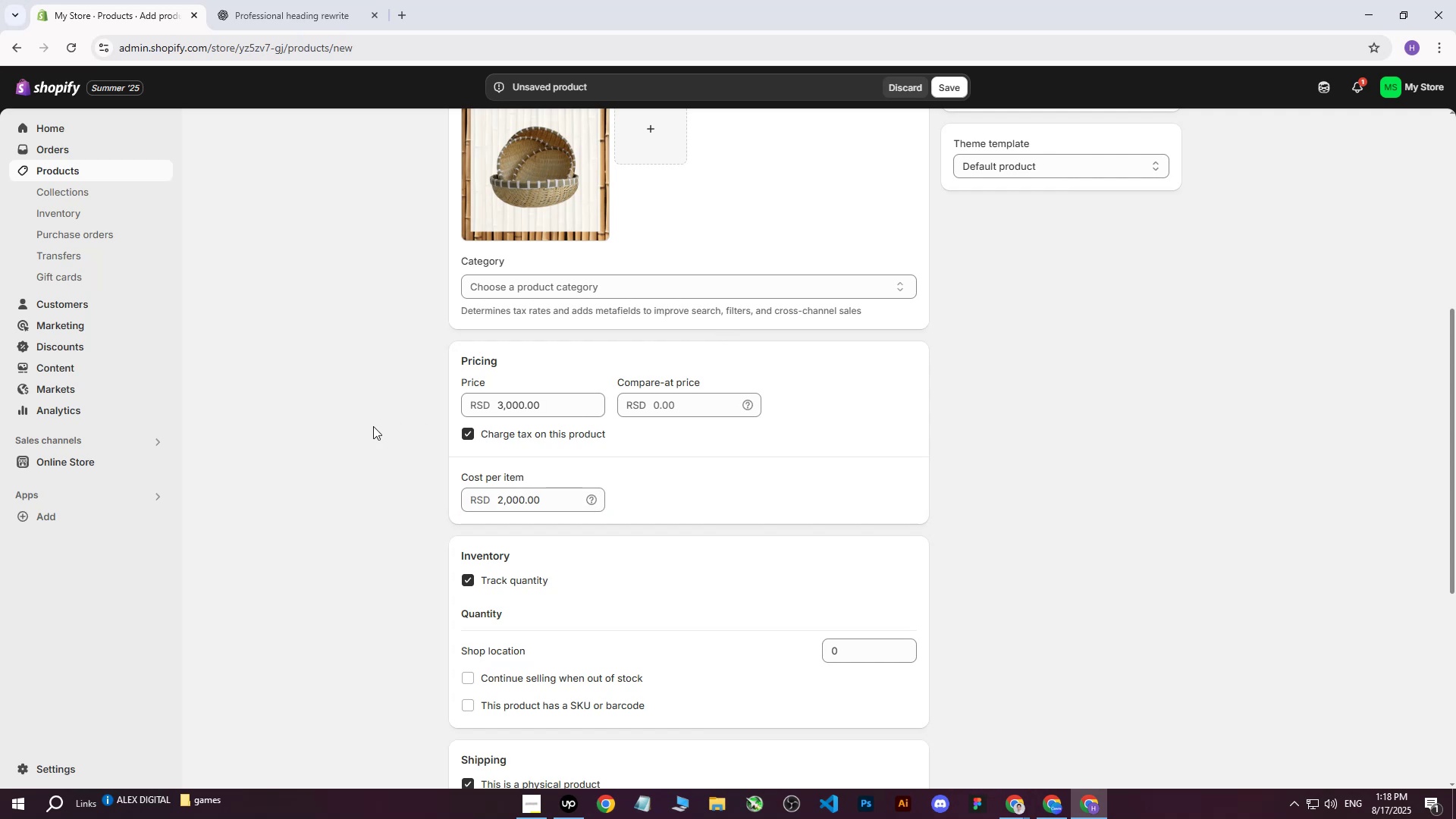 
scroll: coordinate [373, 426], scroll_direction: down, amount: 1.0
 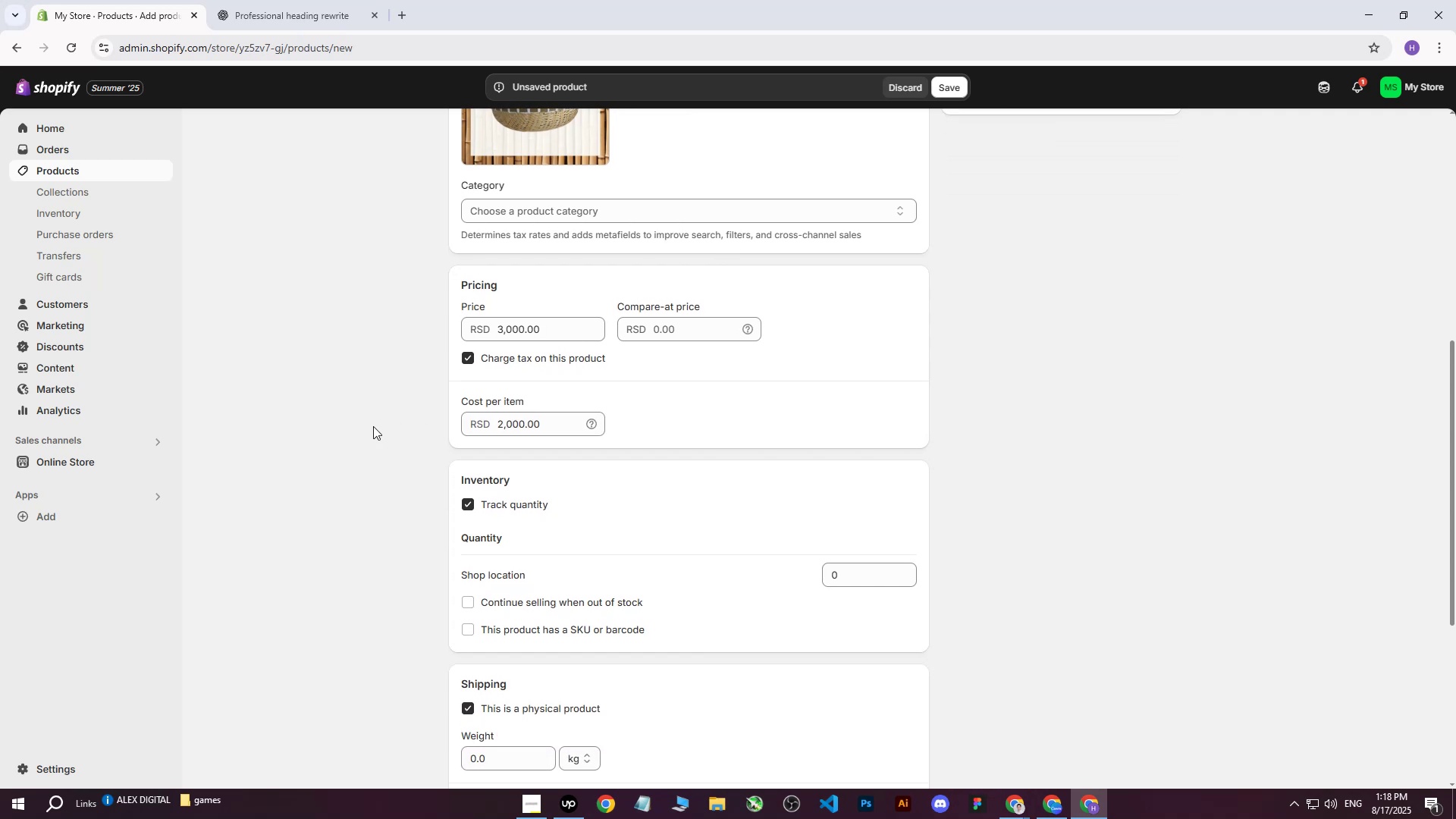 
wait(7.93)
 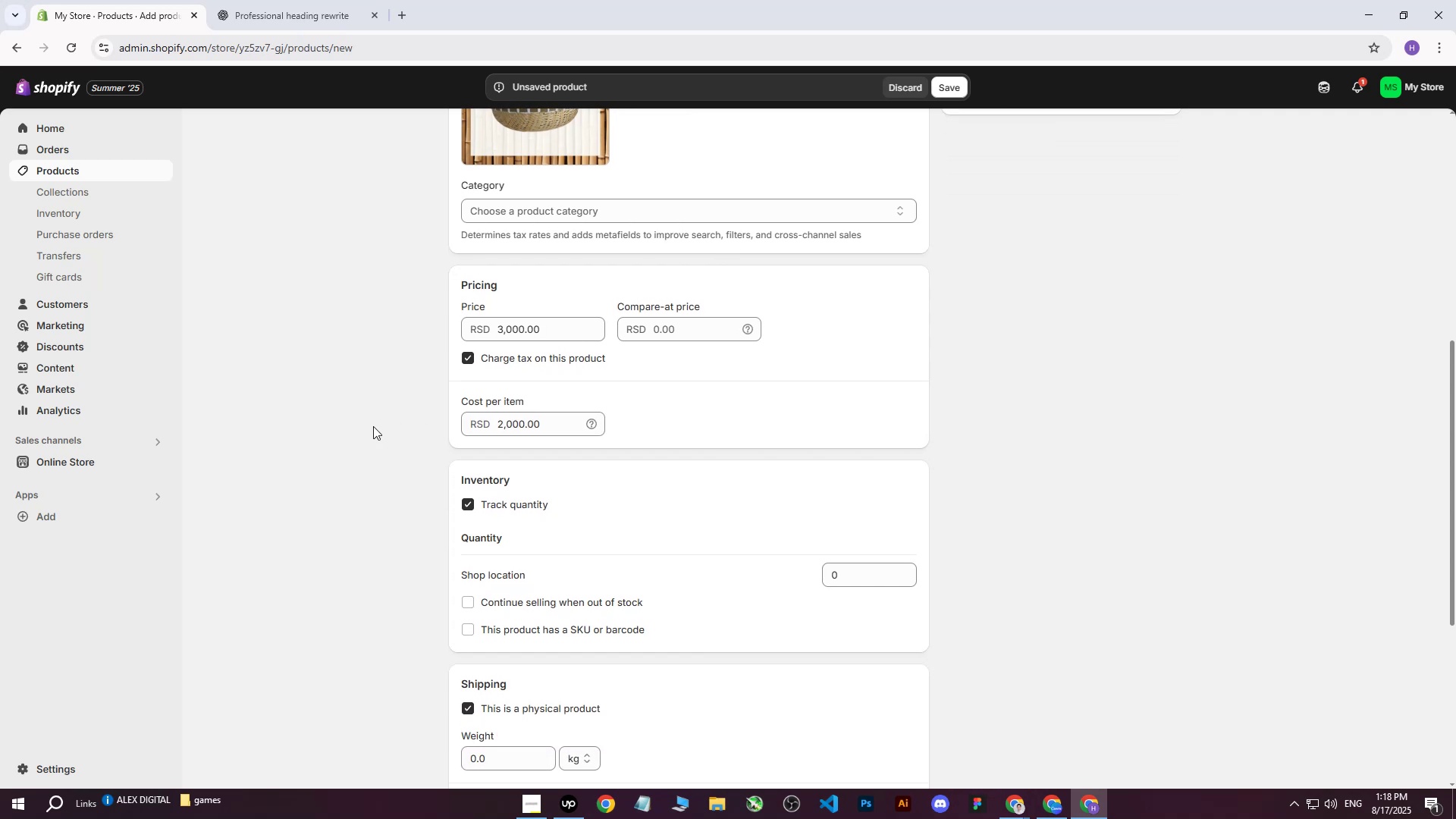 
scroll: coordinate [403, 449], scroll_direction: down, amount: 2.0
 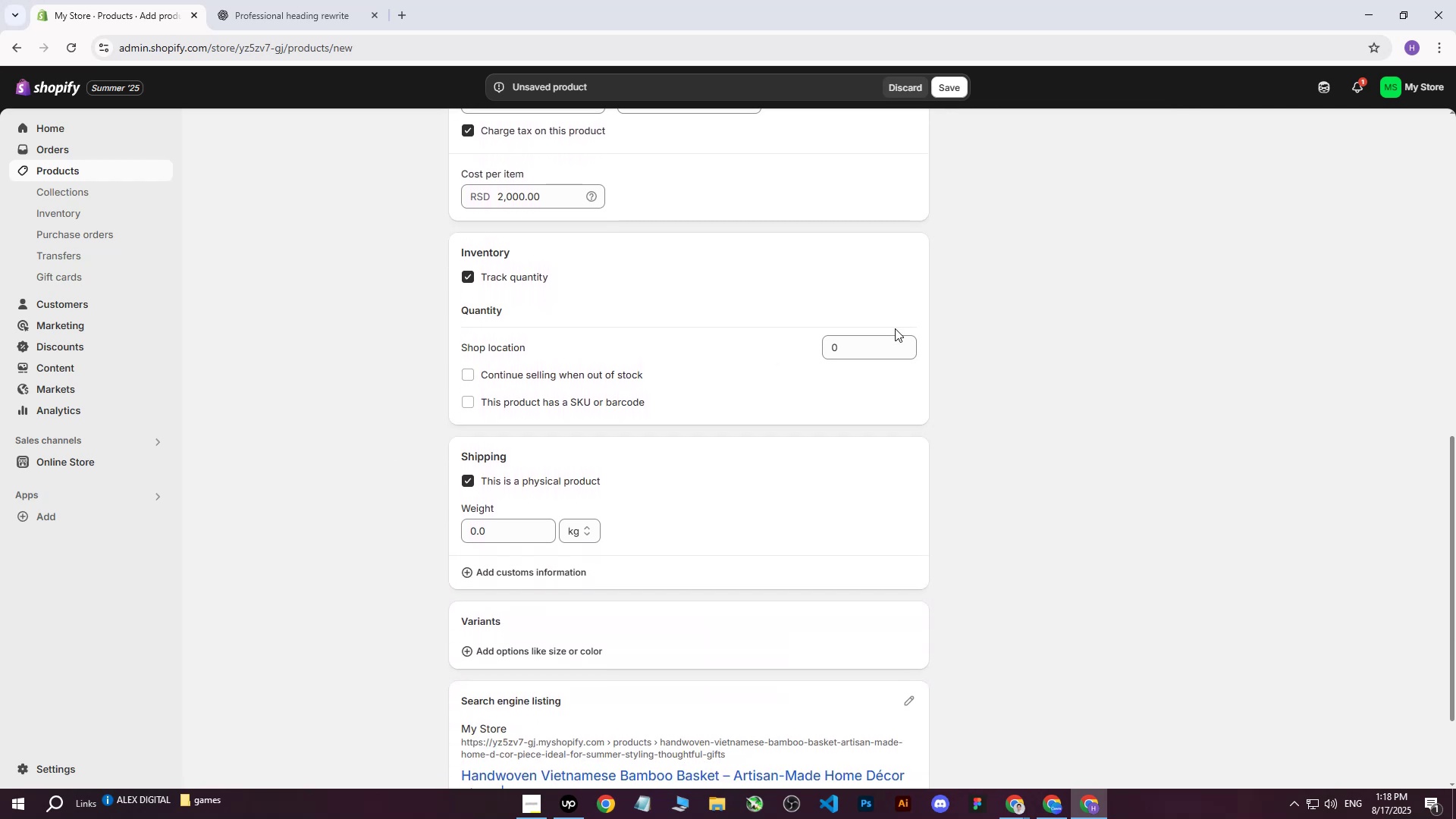 
left_click([861, 348])
 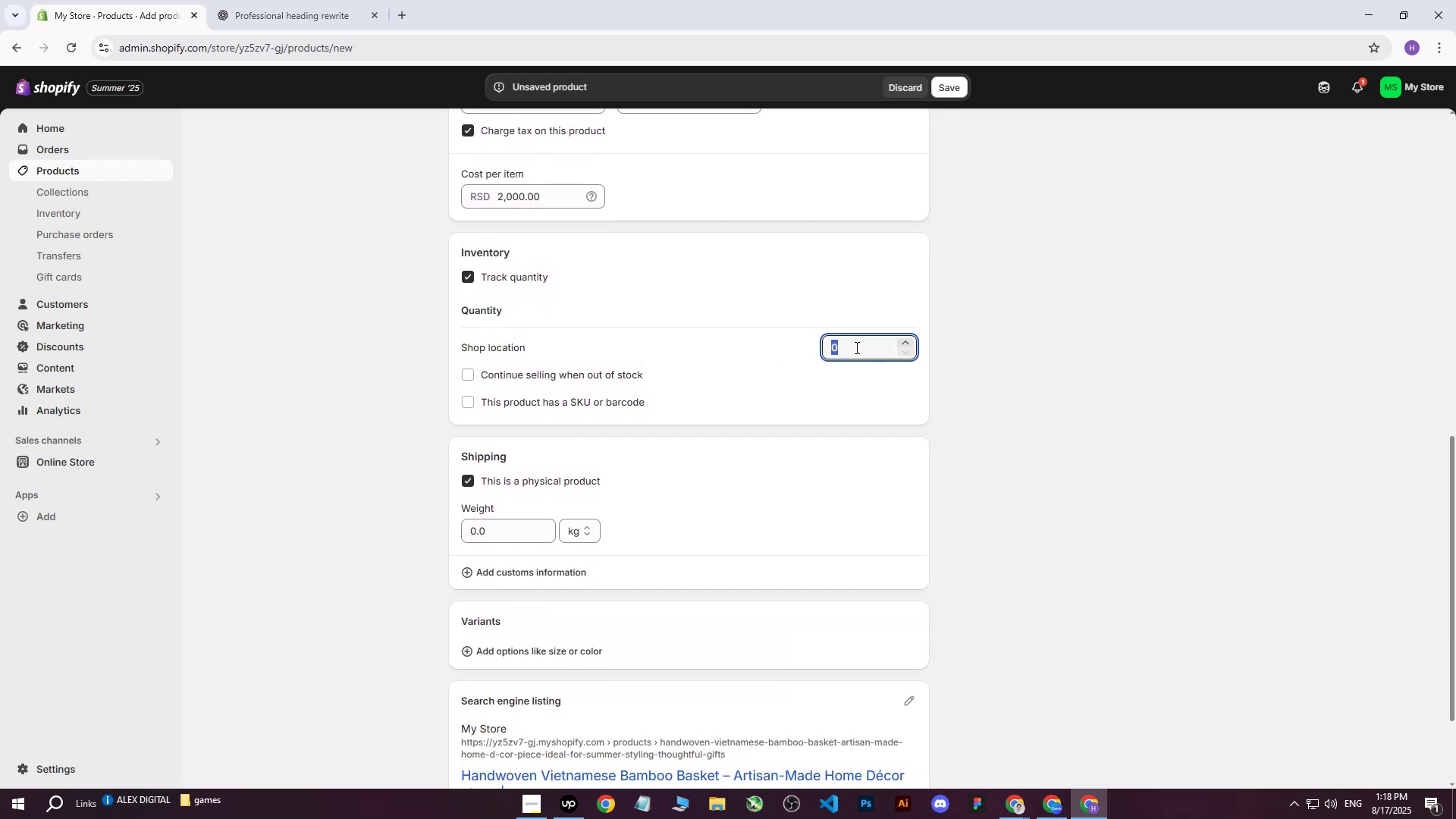 
type(250)
 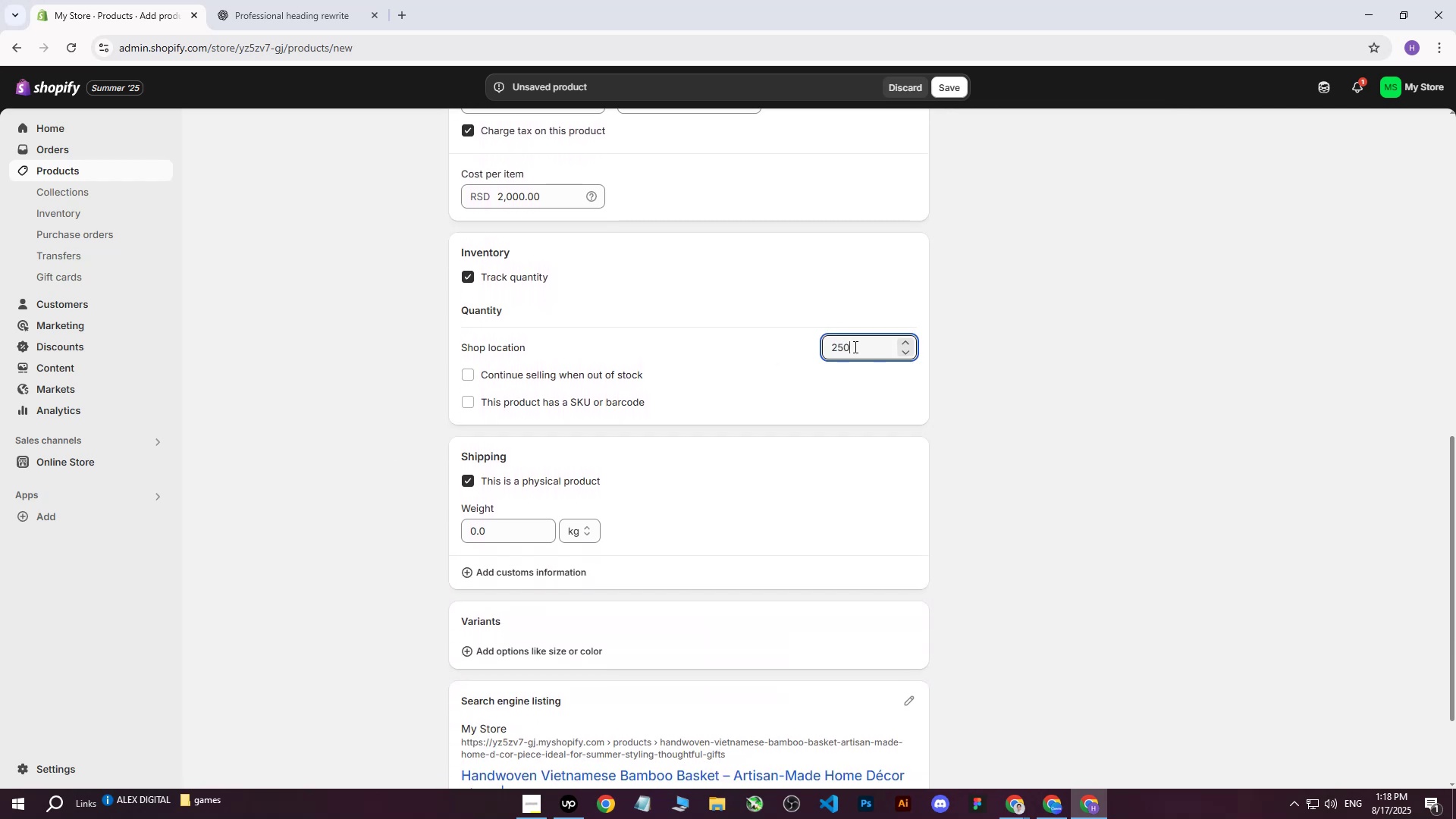 
wait(10.5)
 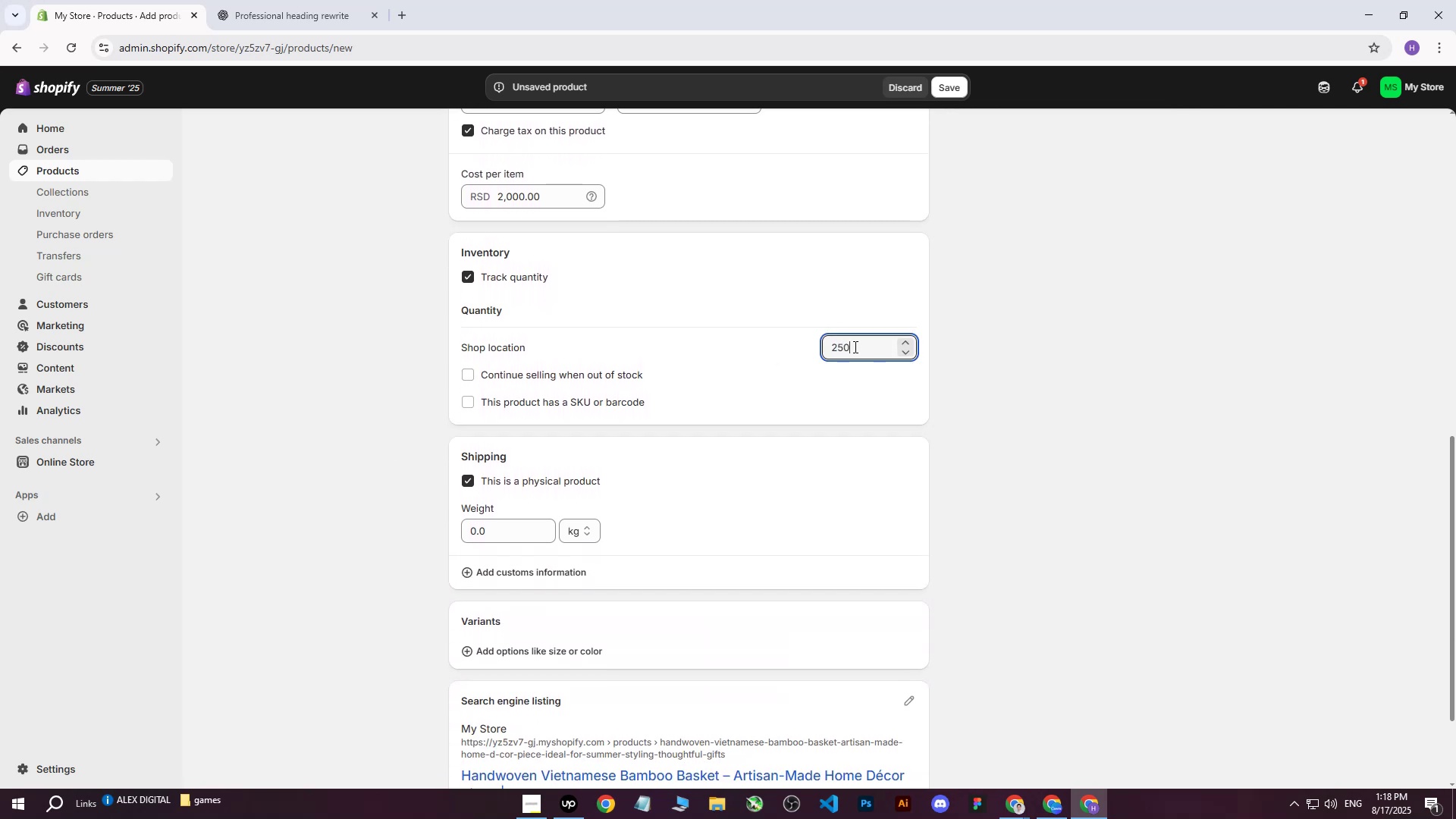 
left_click([1011, 403])
 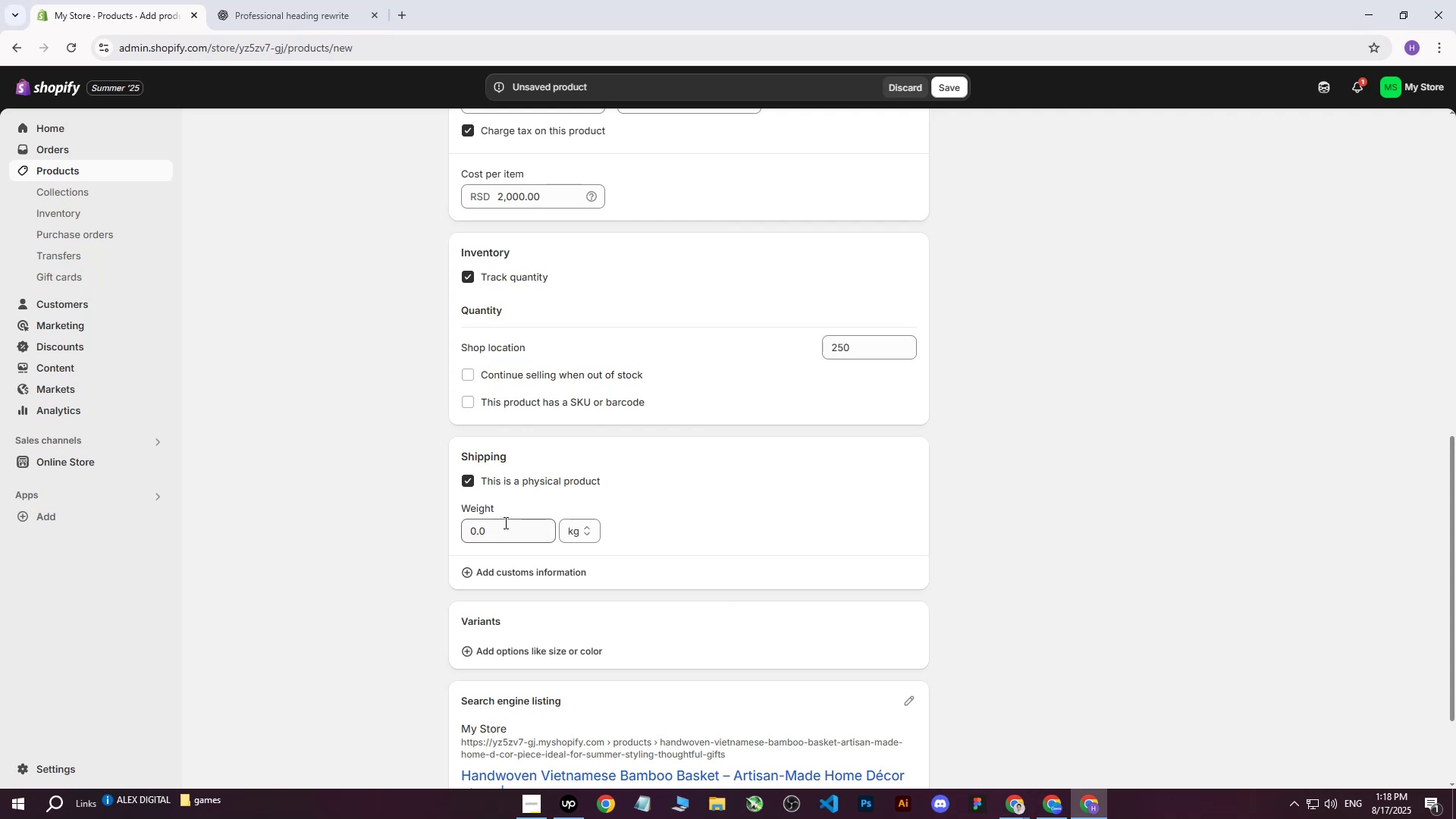 
left_click([504, 522])
 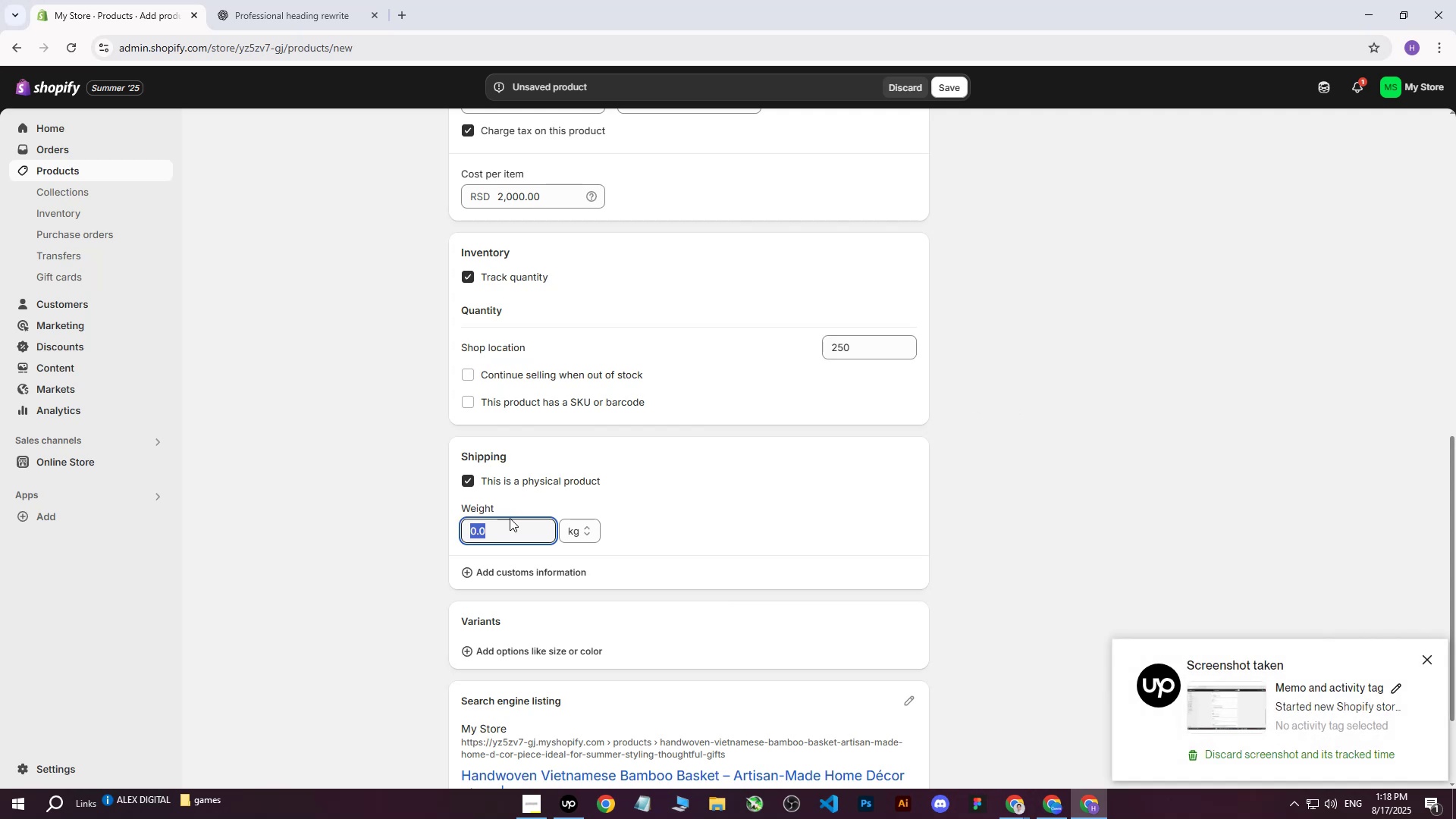 
key(3)
 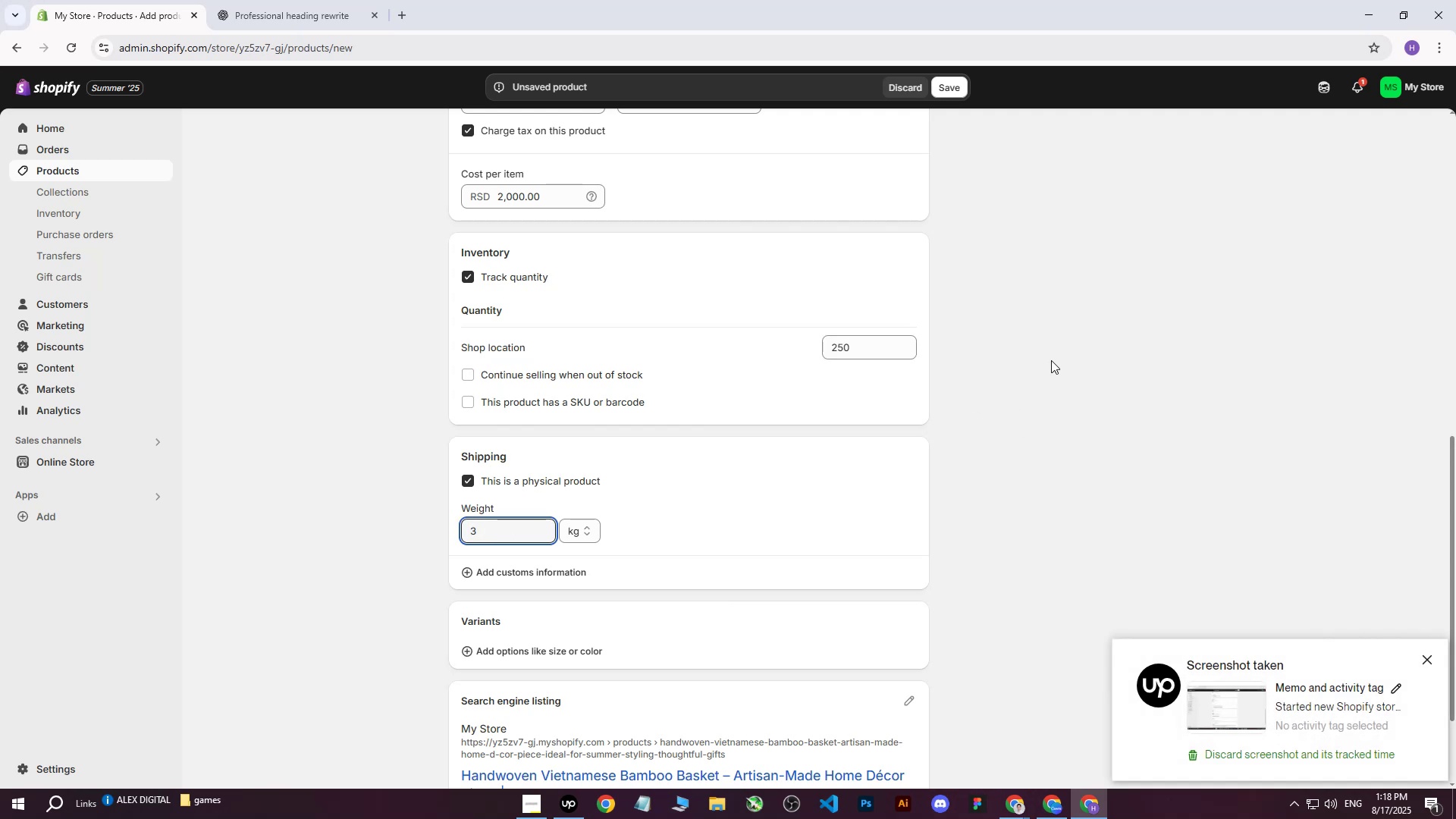 
left_click([1042, 354])
 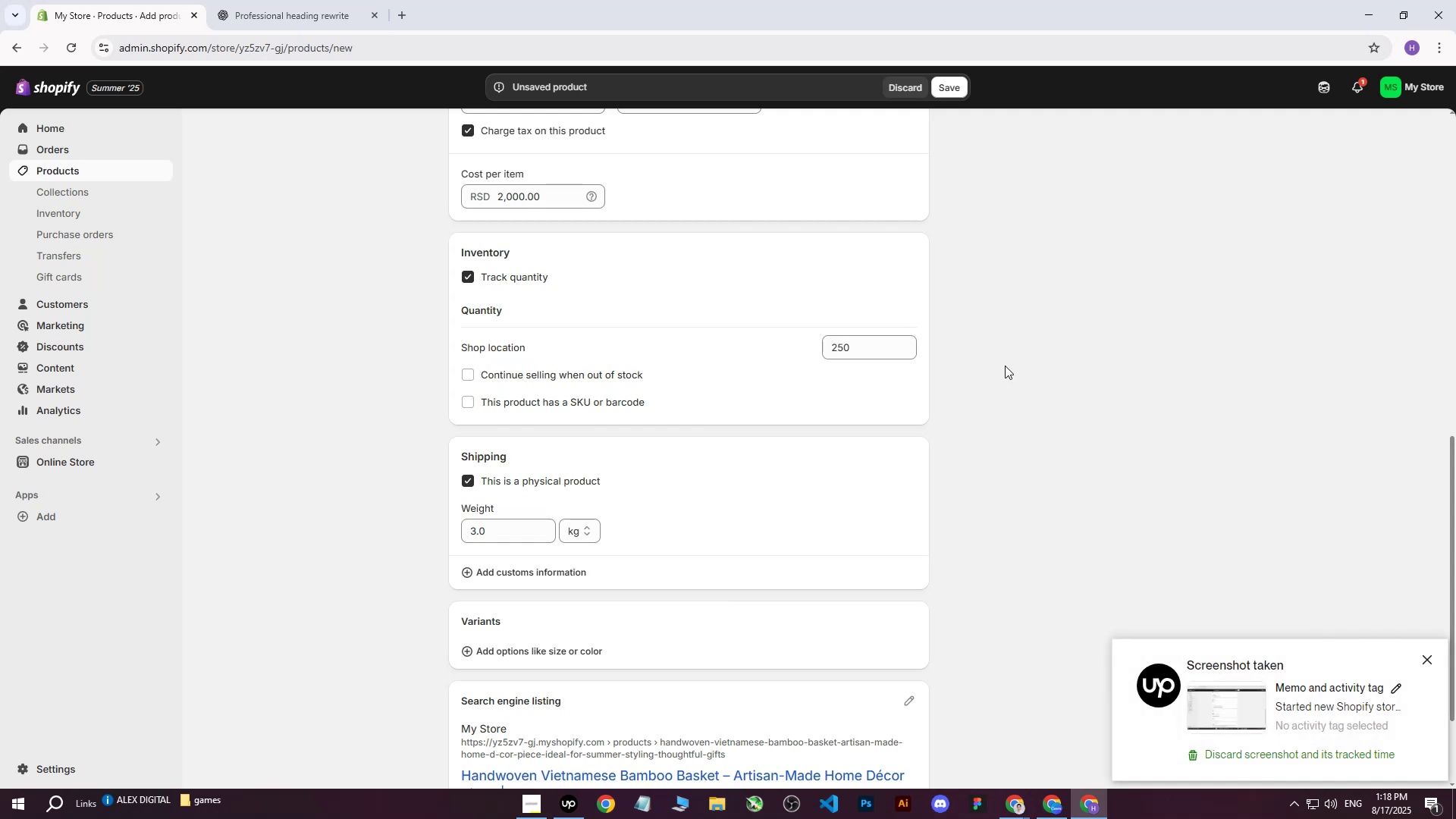 
scroll: coordinate [634, 485], scroll_direction: down, amount: 1.0
 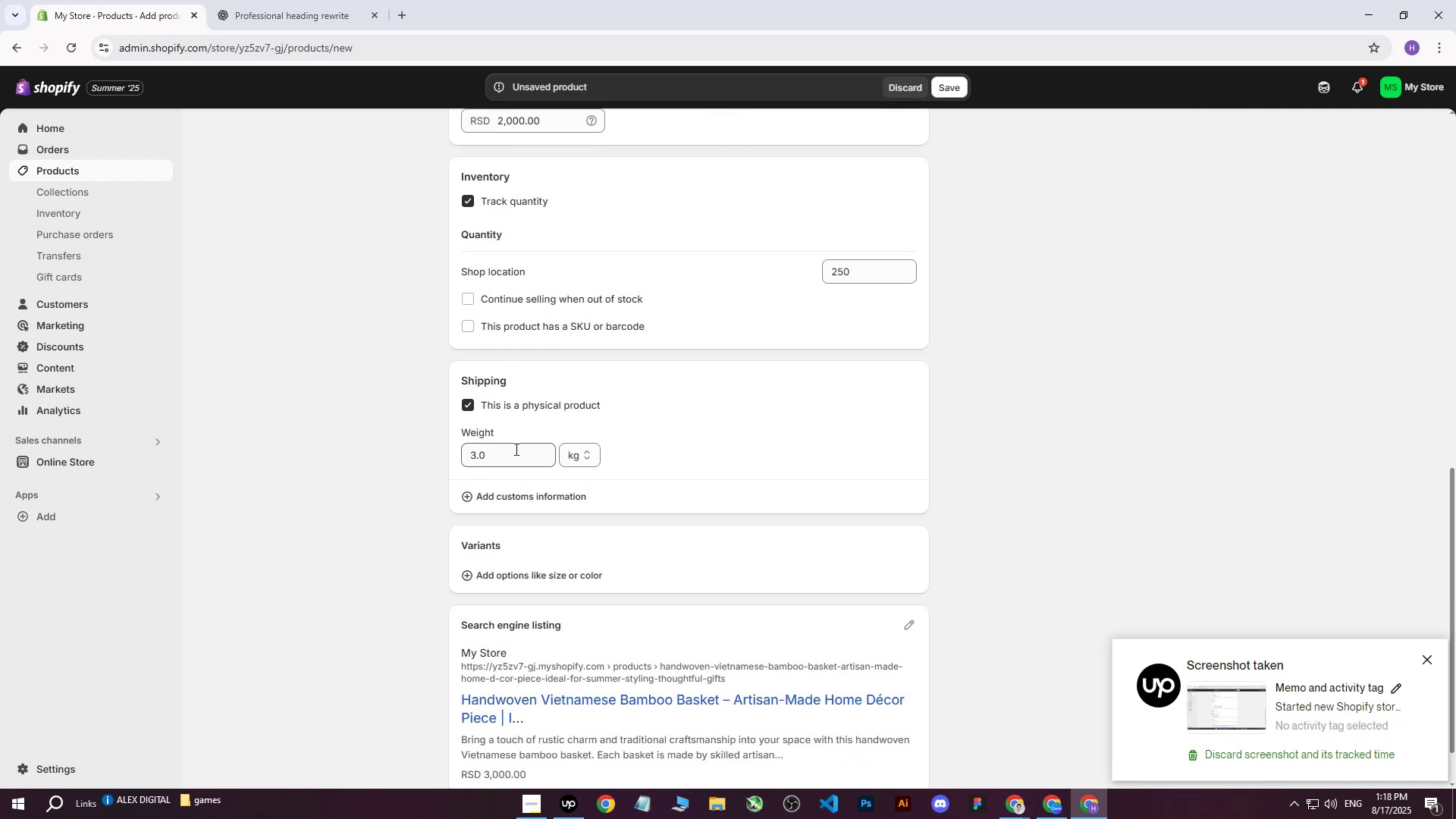 
left_click_drag(start_coordinate=[497, 462], to_coordinate=[452, 466])
 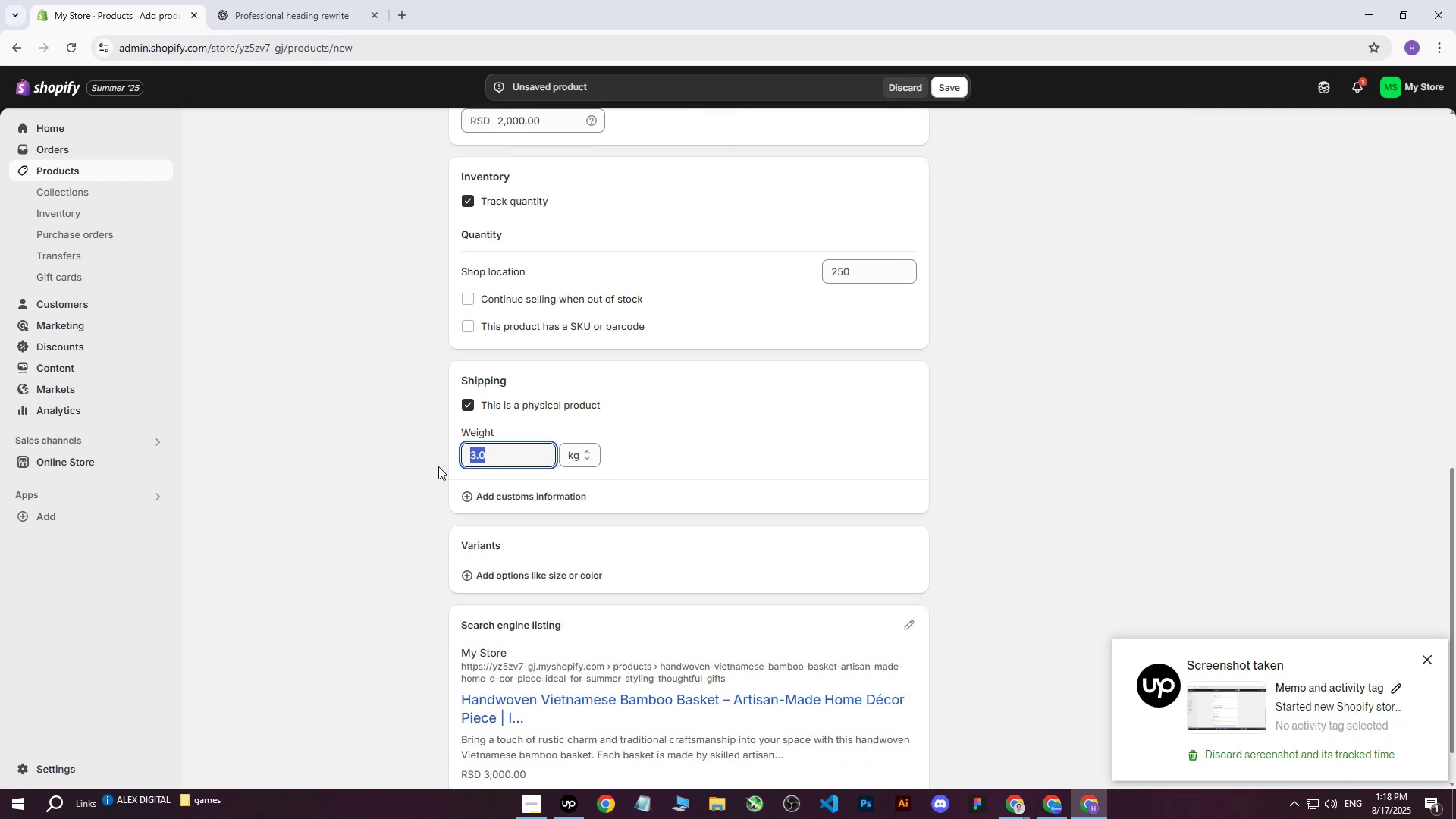 
key(5)
 